 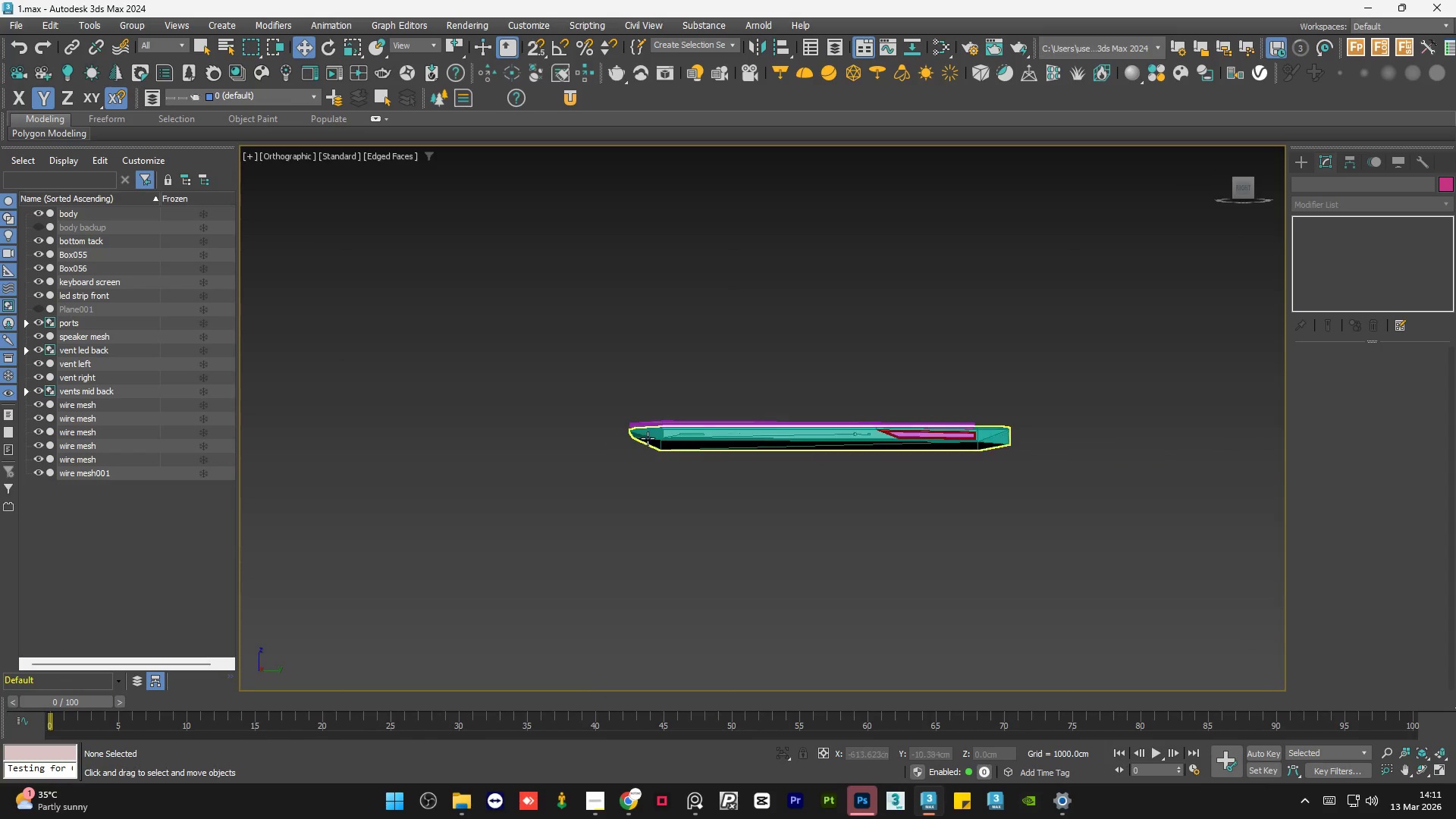 
scroll: coordinate [641, 426], scroll_direction: up, amount: 7.0
 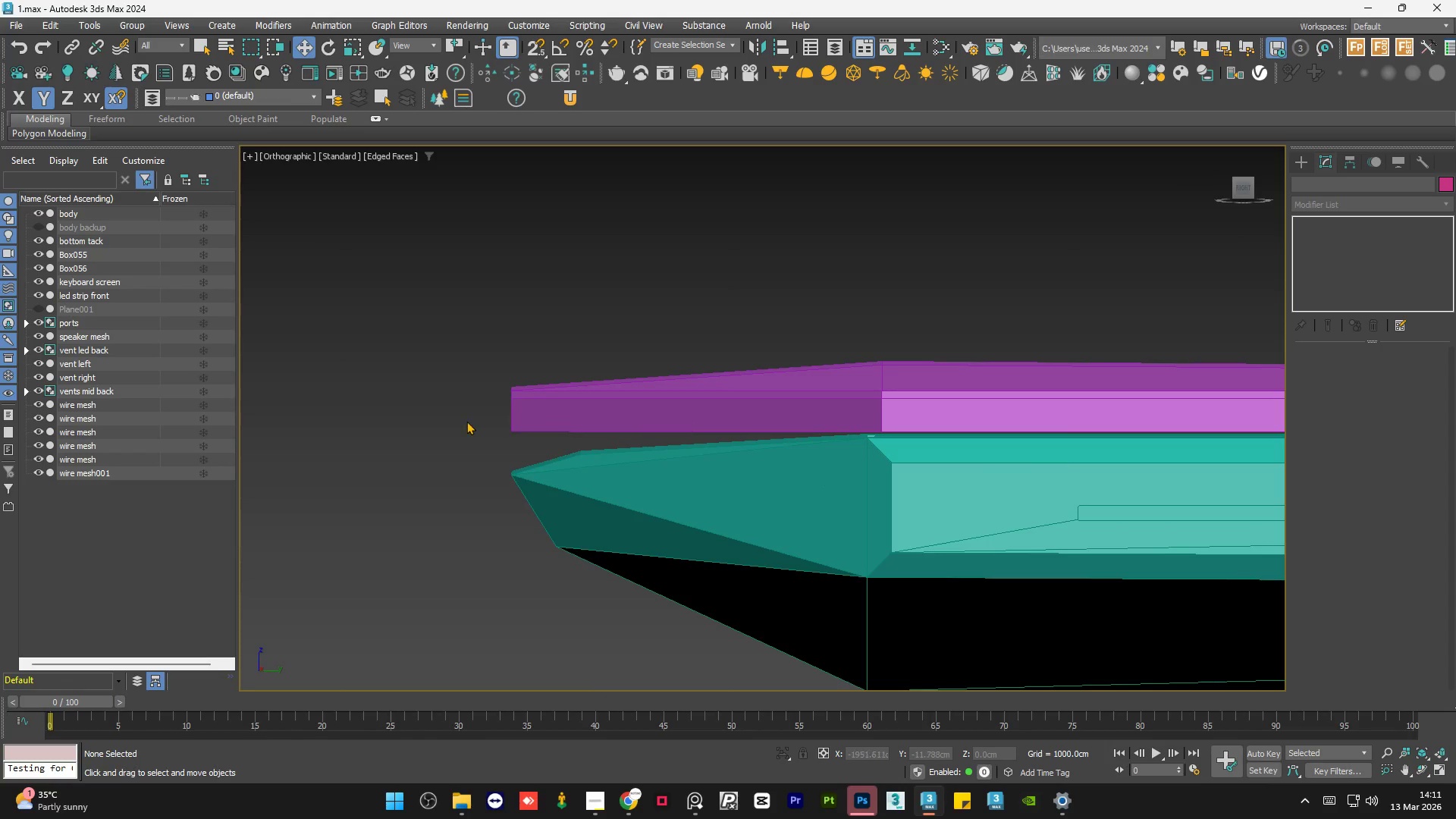 
hold_key(key=AltLeft, duration=0.72)
 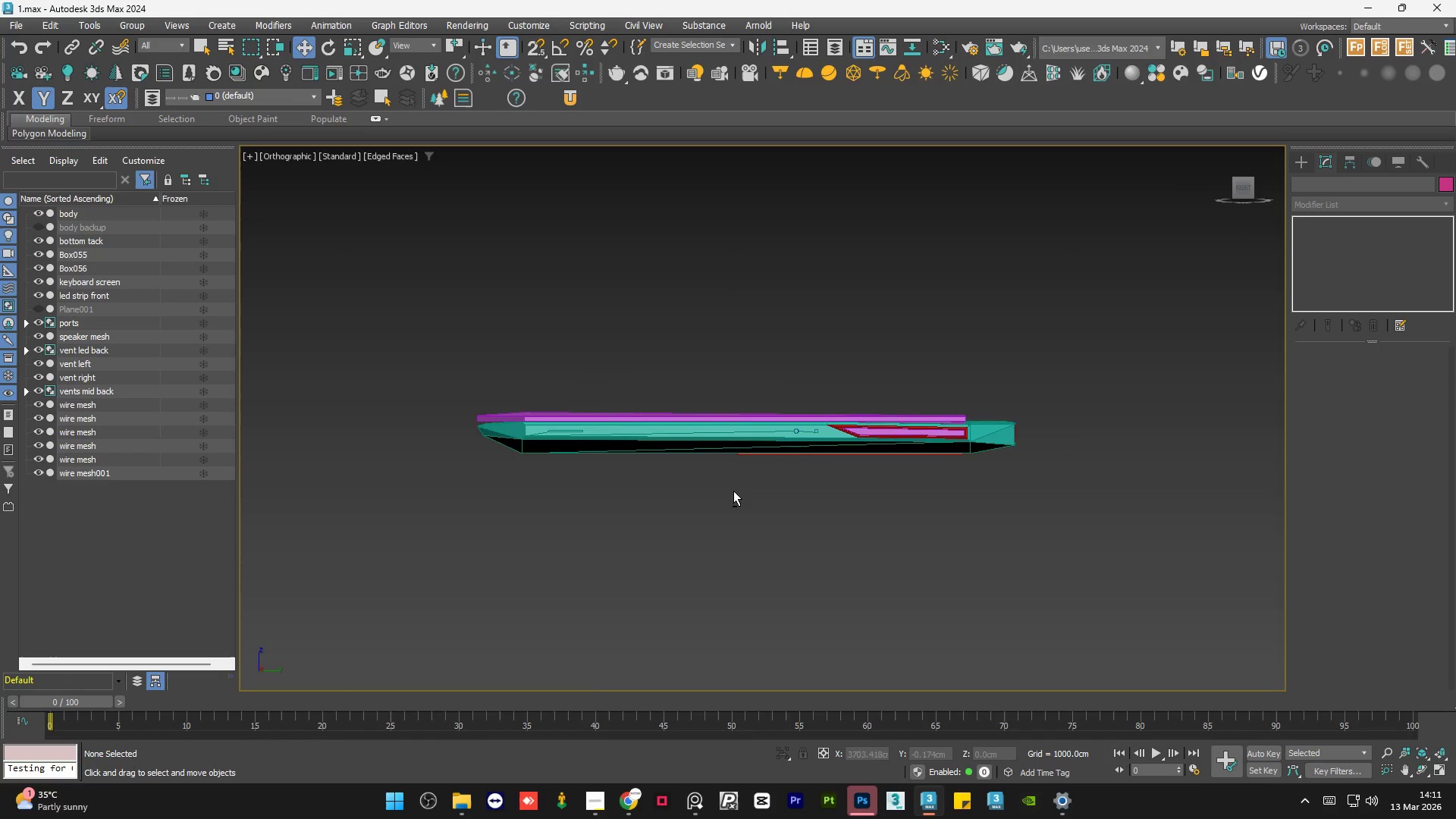 
scroll: coordinate [501, 416], scroll_direction: down, amount: 6.0
 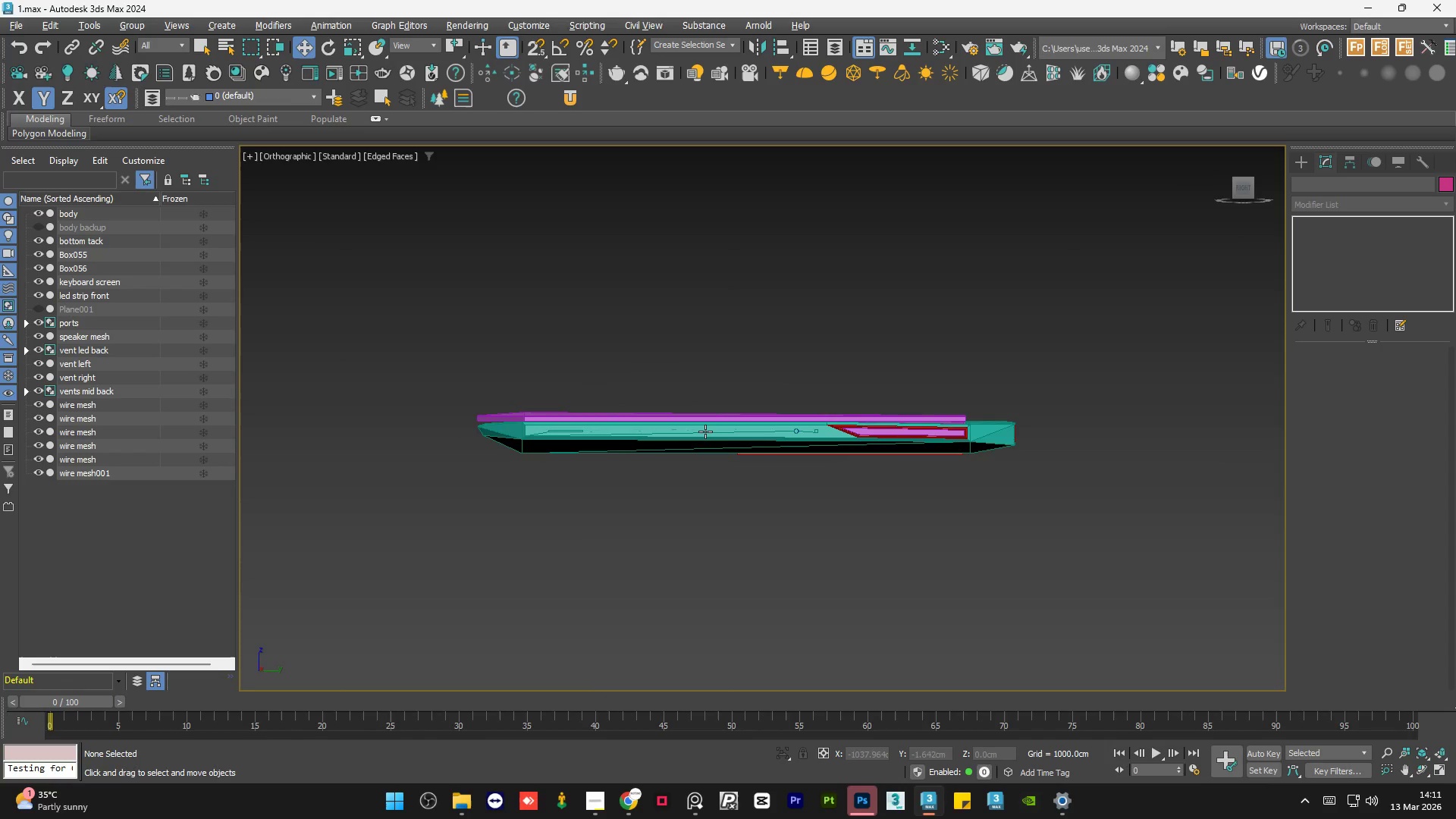 
hold_key(key=AltLeft, duration=0.58)
 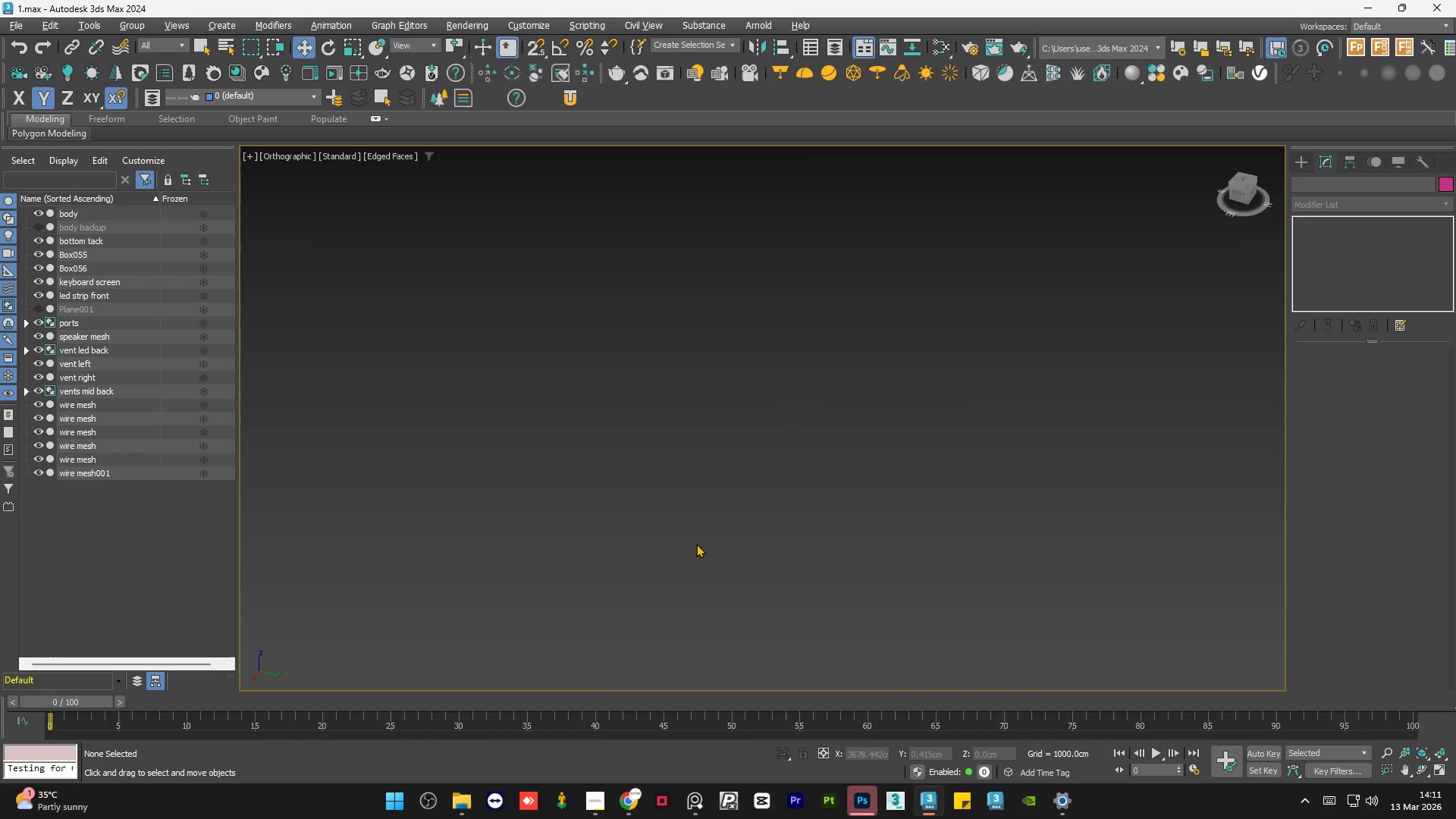 
key(Z)
 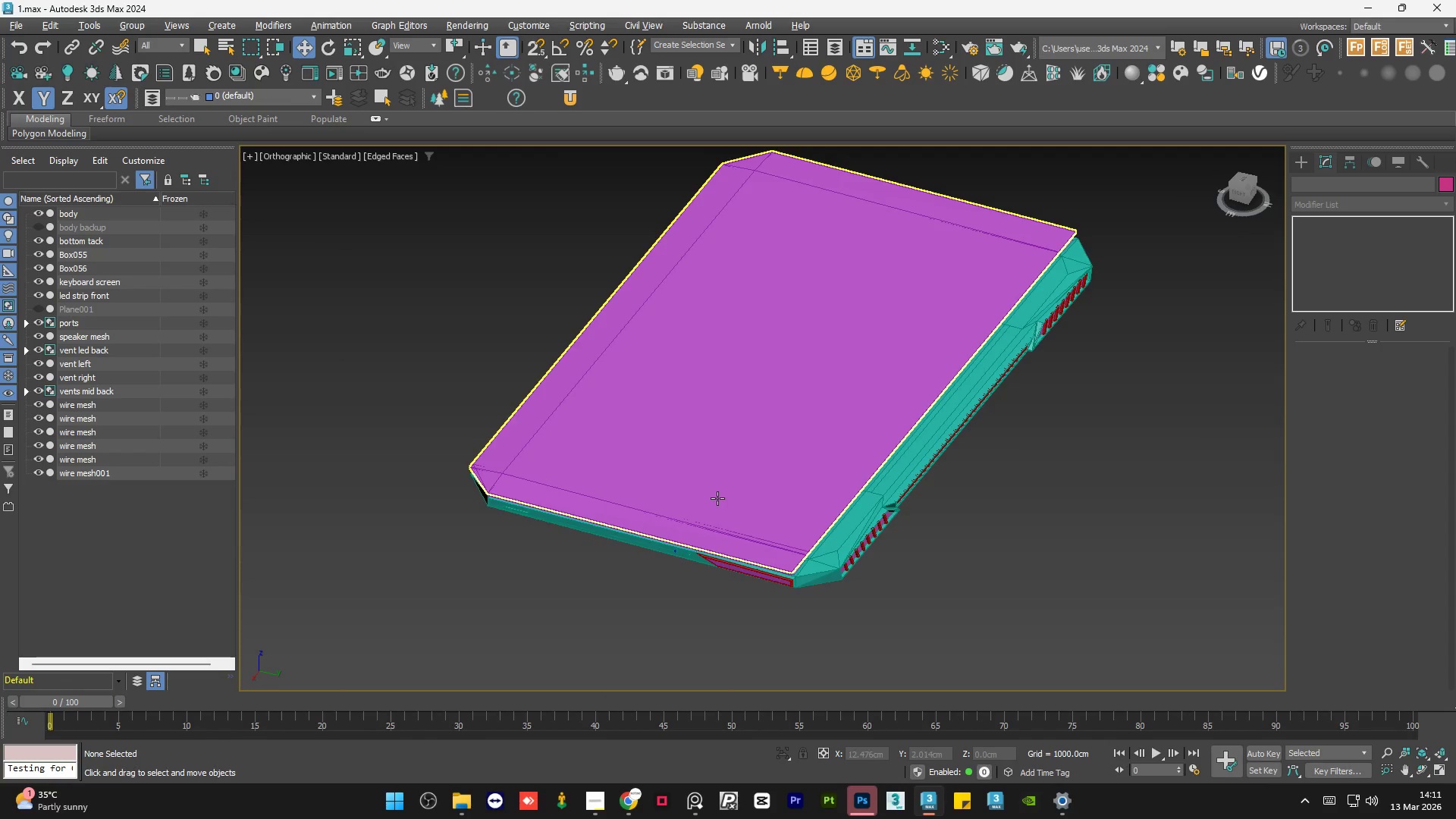 
hold_key(key=AltLeft, duration=0.75)
 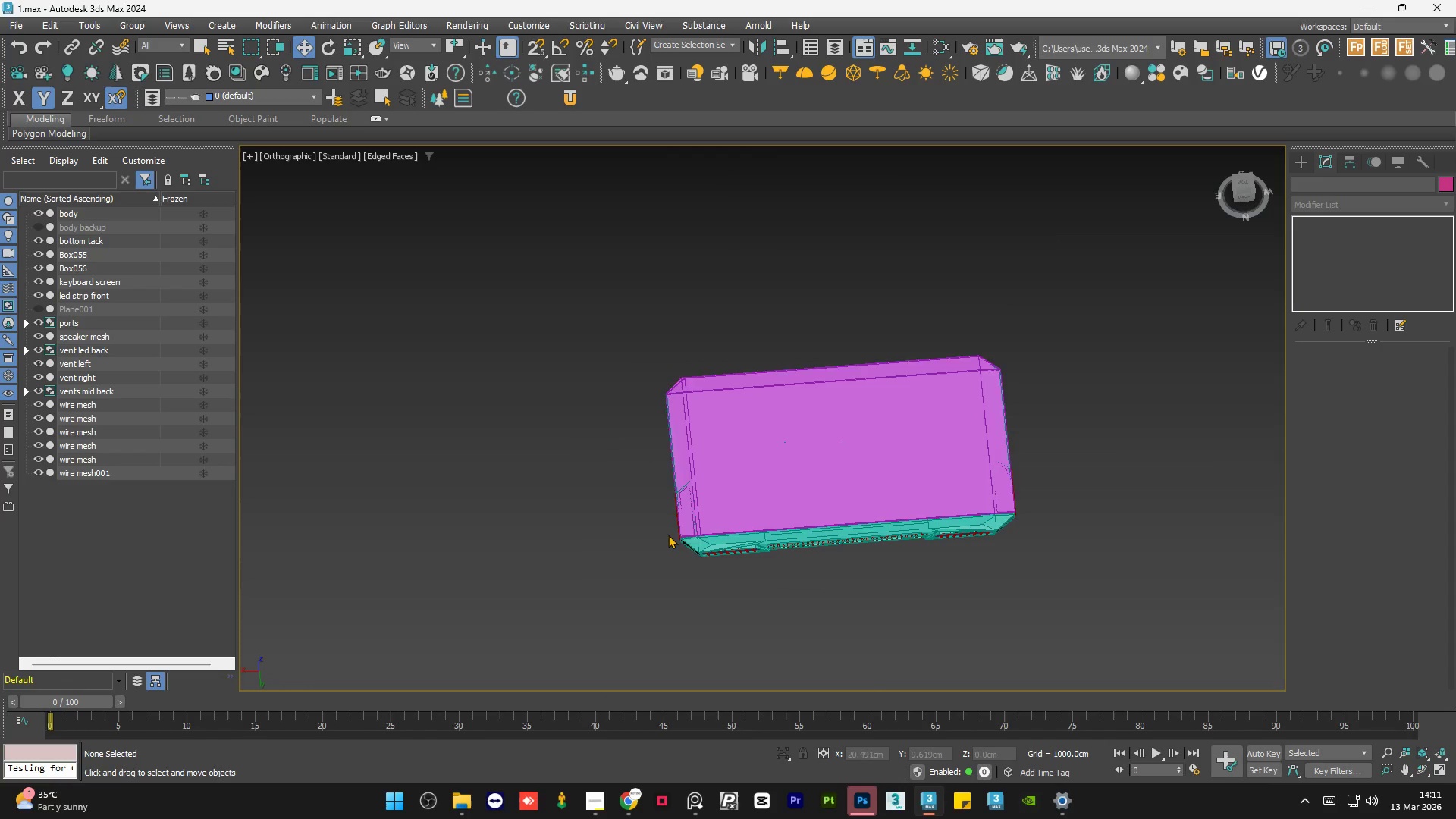 
scroll: coordinate [717, 498], scroll_direction: down, amount: 2.0
 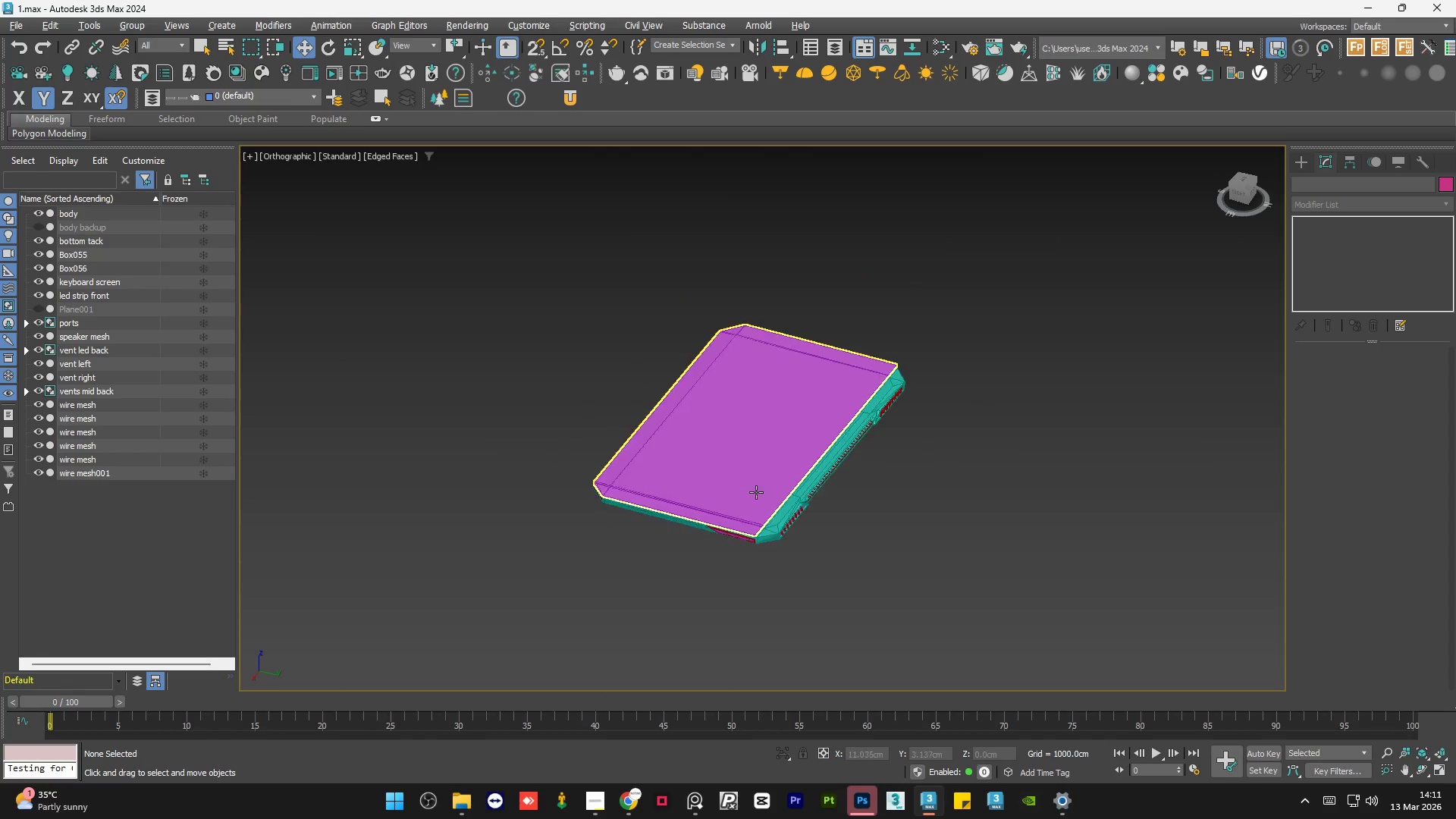 
hold_key(key=AltLeft, duration=0.7)
 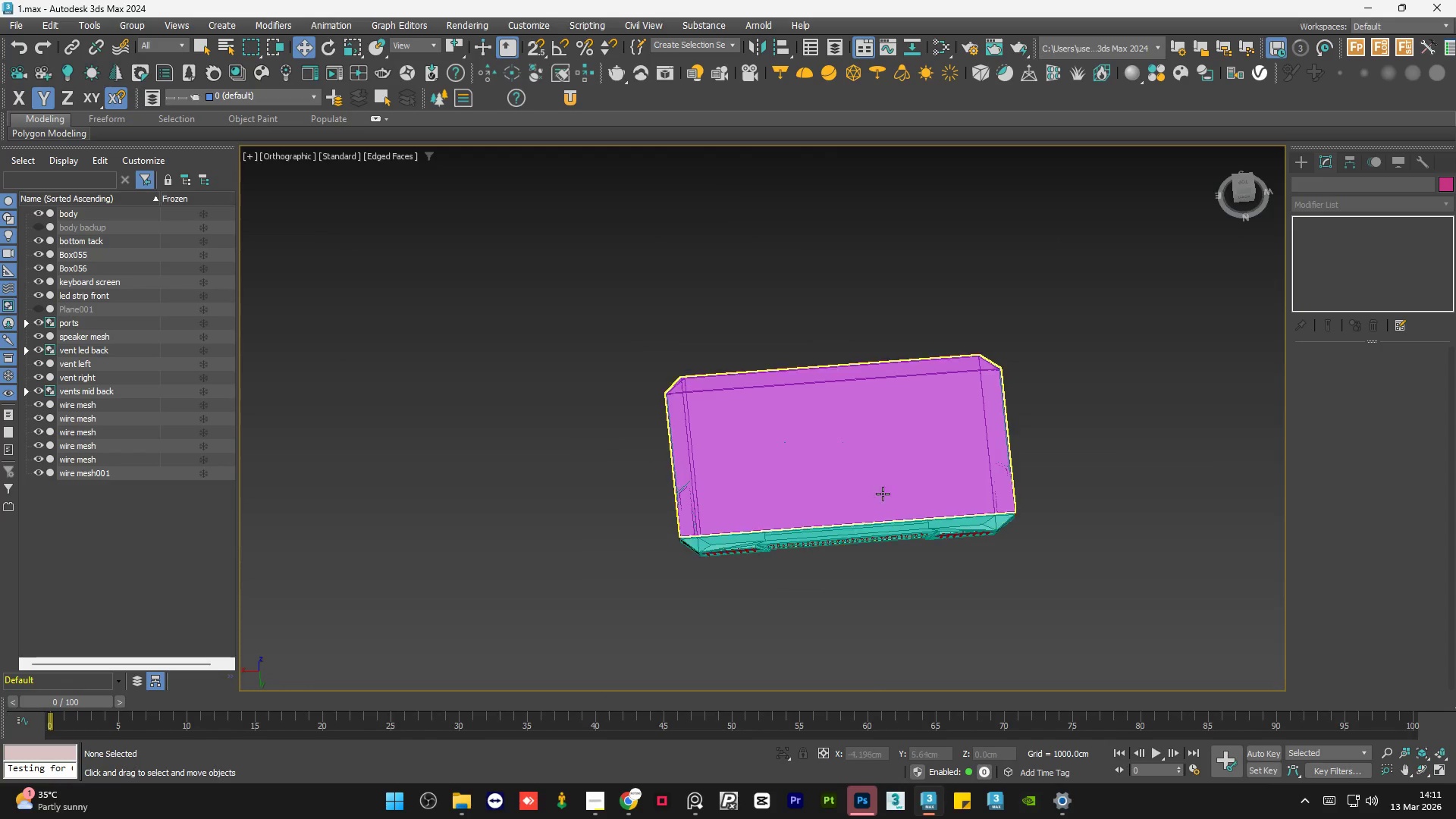 
hold_key(key=AltLeft, duration=1.05)
 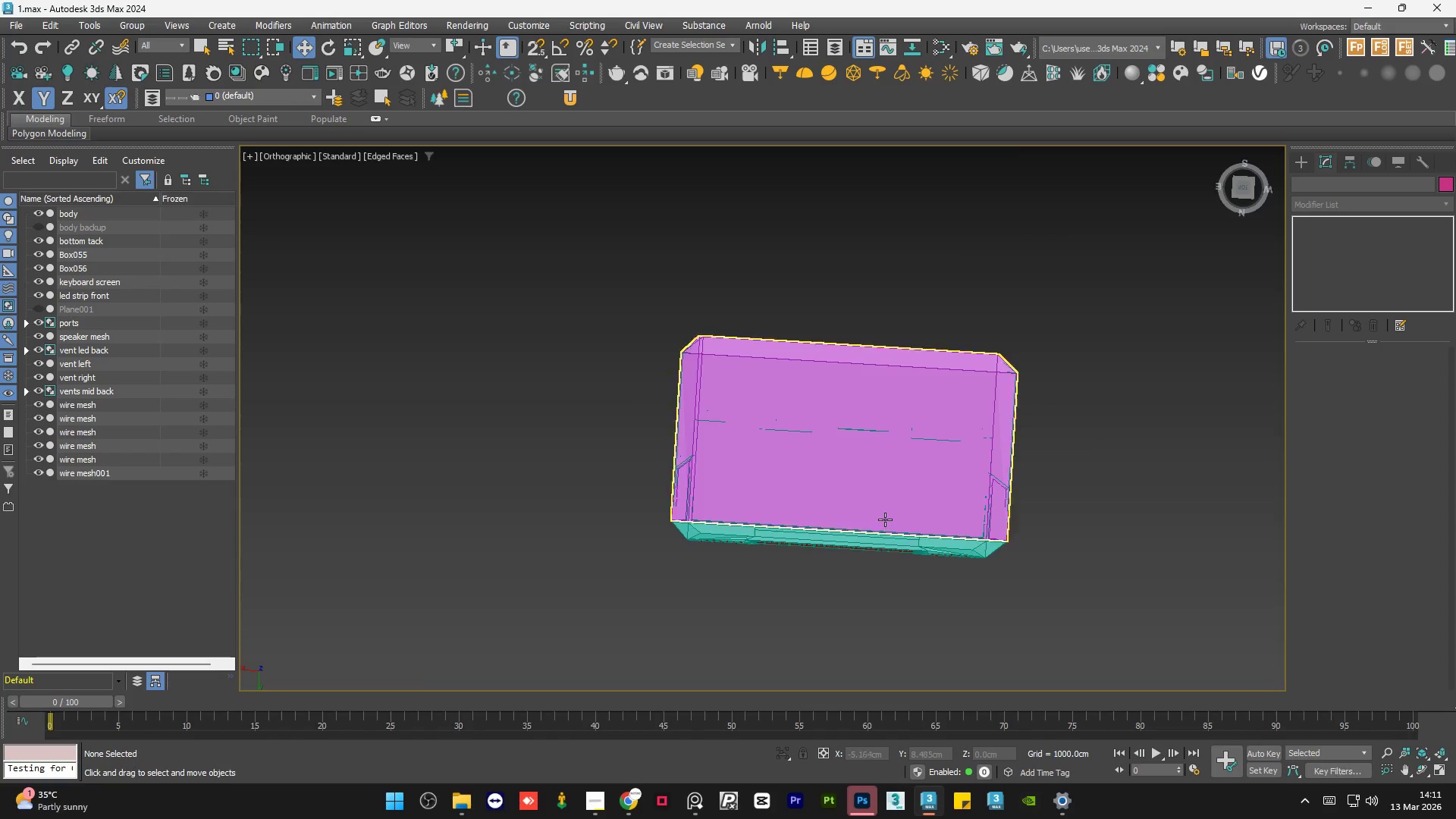 
hold_key(key=AltLeft, duration=0.59)
middle_click([878, 490])
 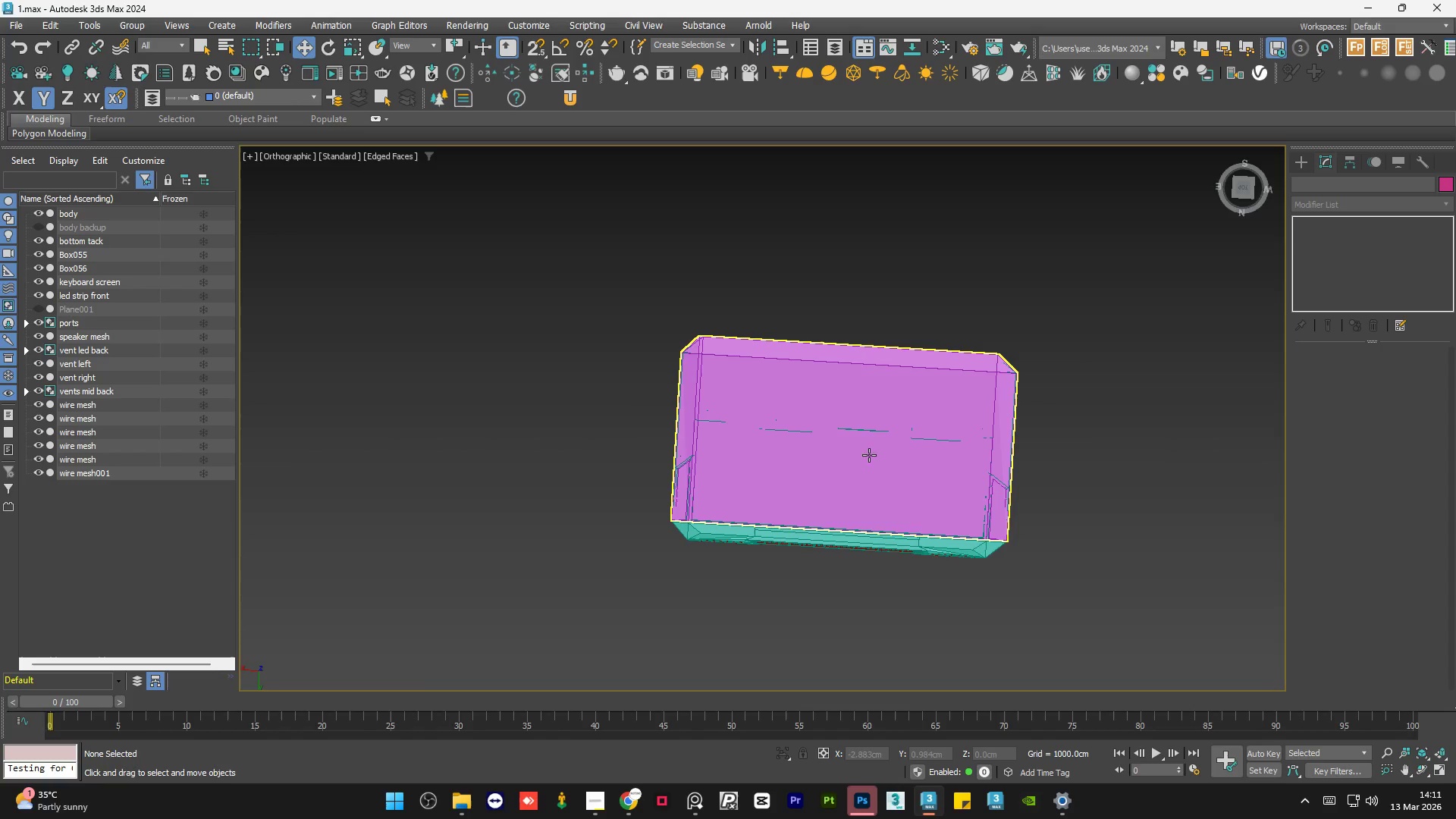 
left_click([937, 413])
 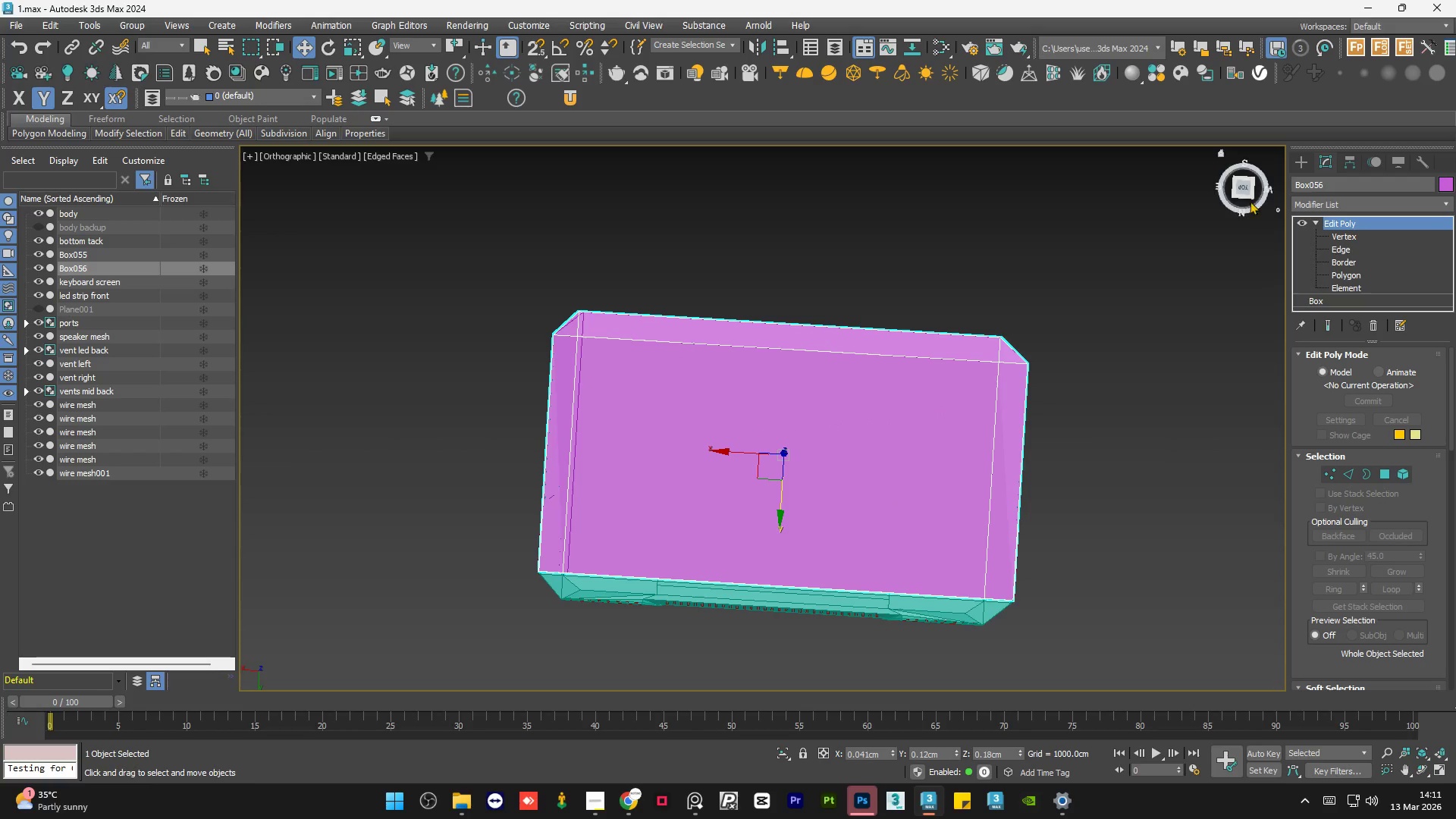 
scroll: coordinate [991, 396], scroll_direction: up, amount: 1.0
 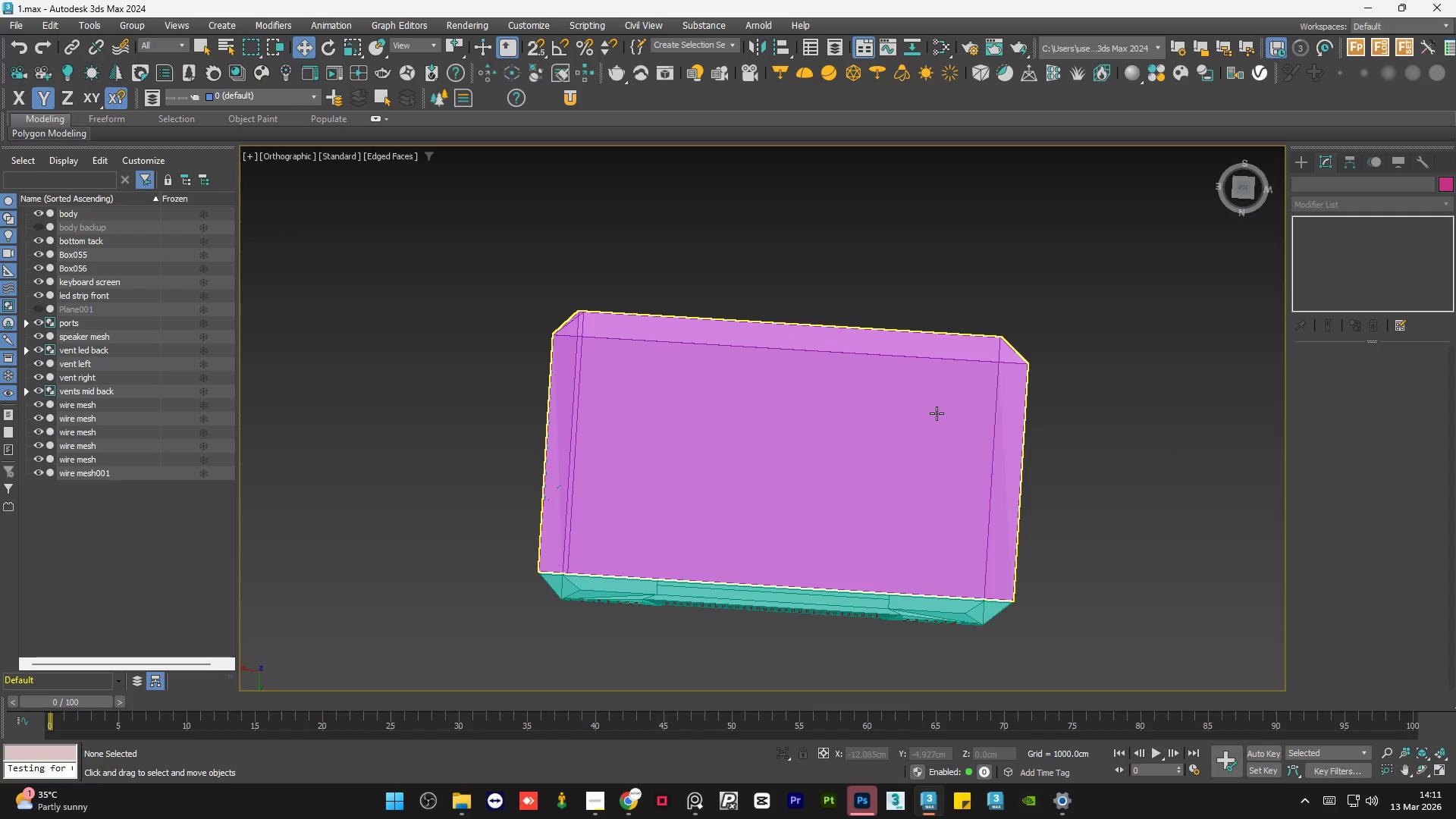 
left_click([1237, 187])
 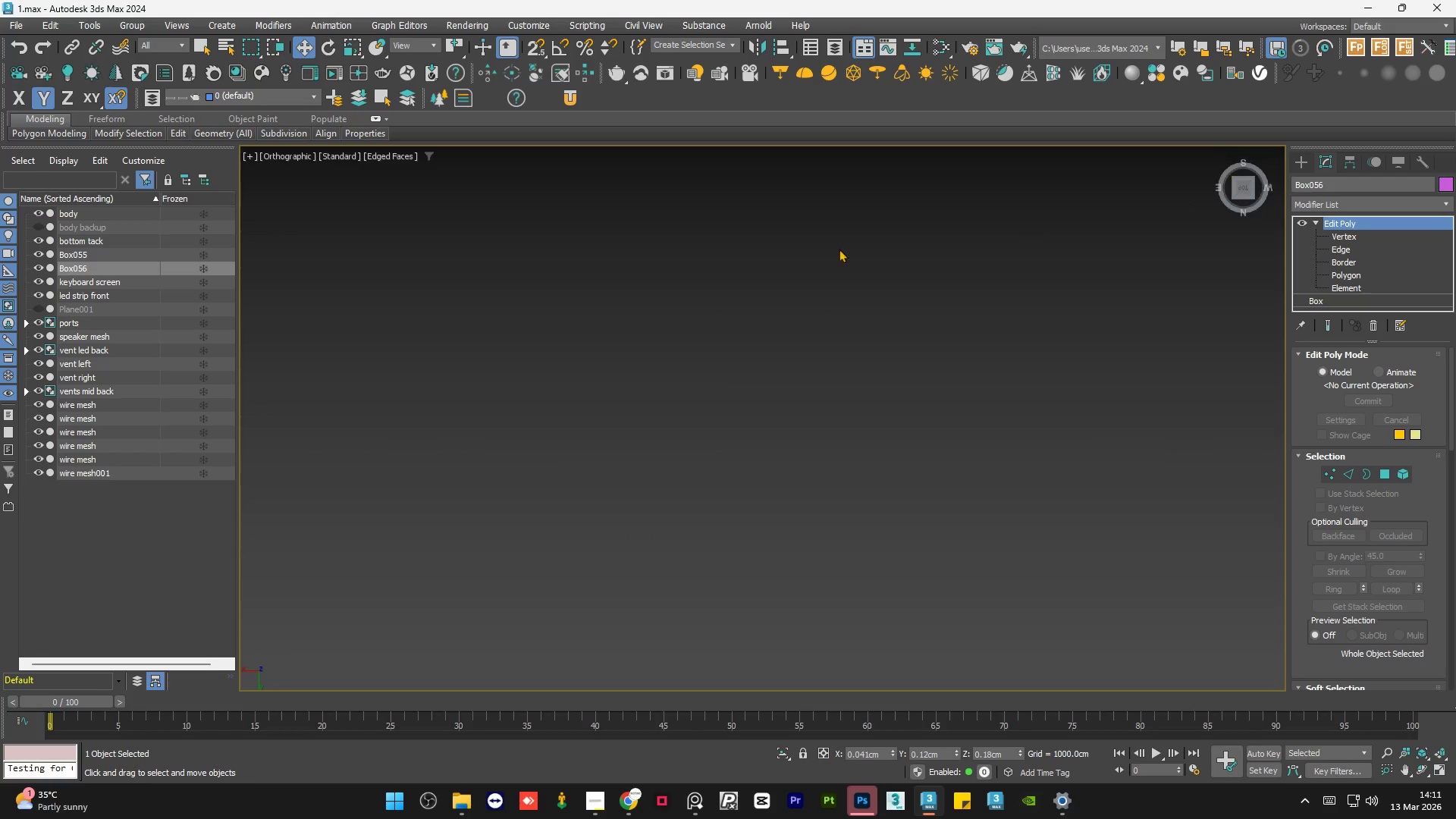 
scroll: coordinate [841, 372], scroll_direction: up, amount: 1.0
 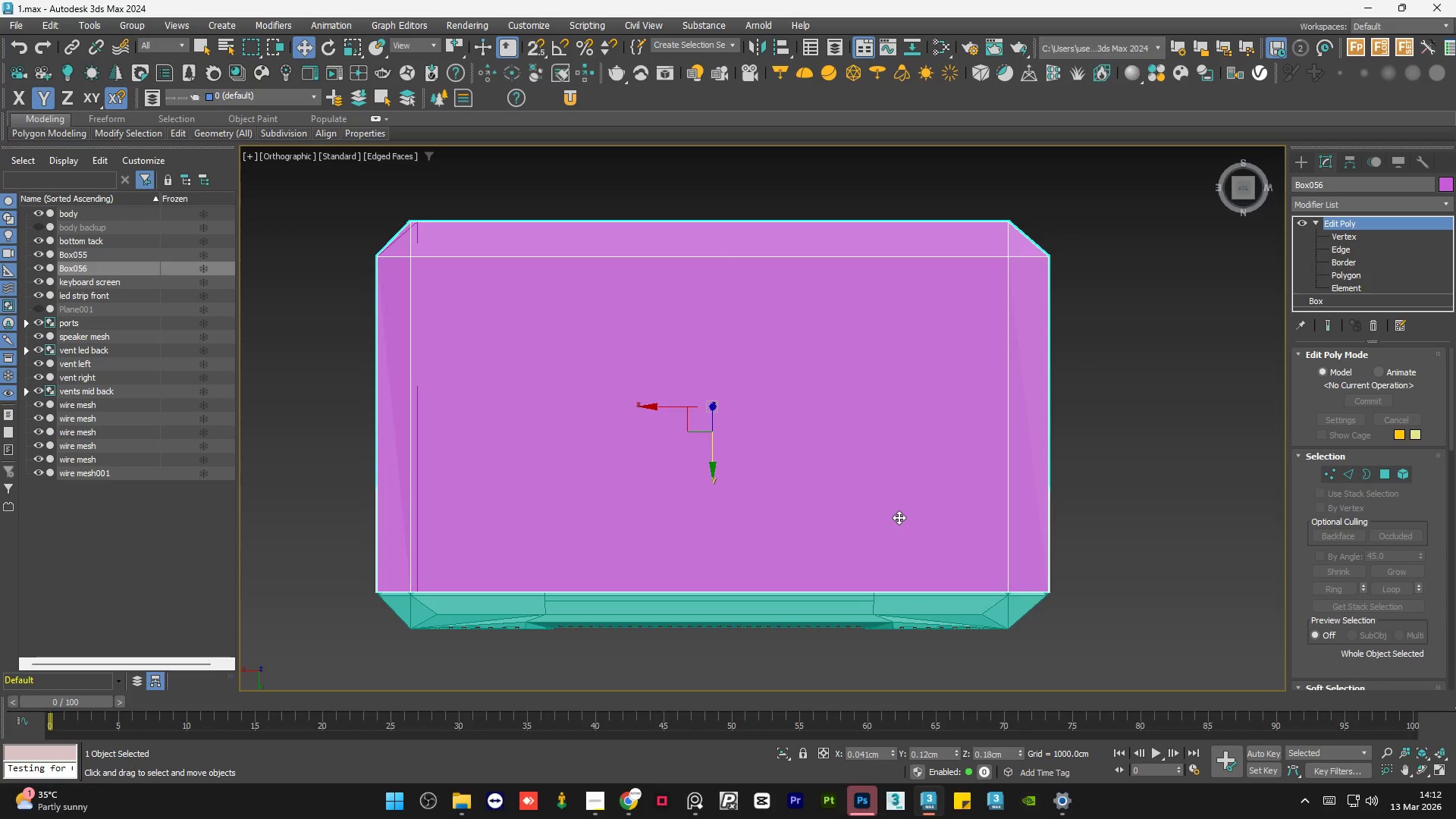 
wait(43.22)
 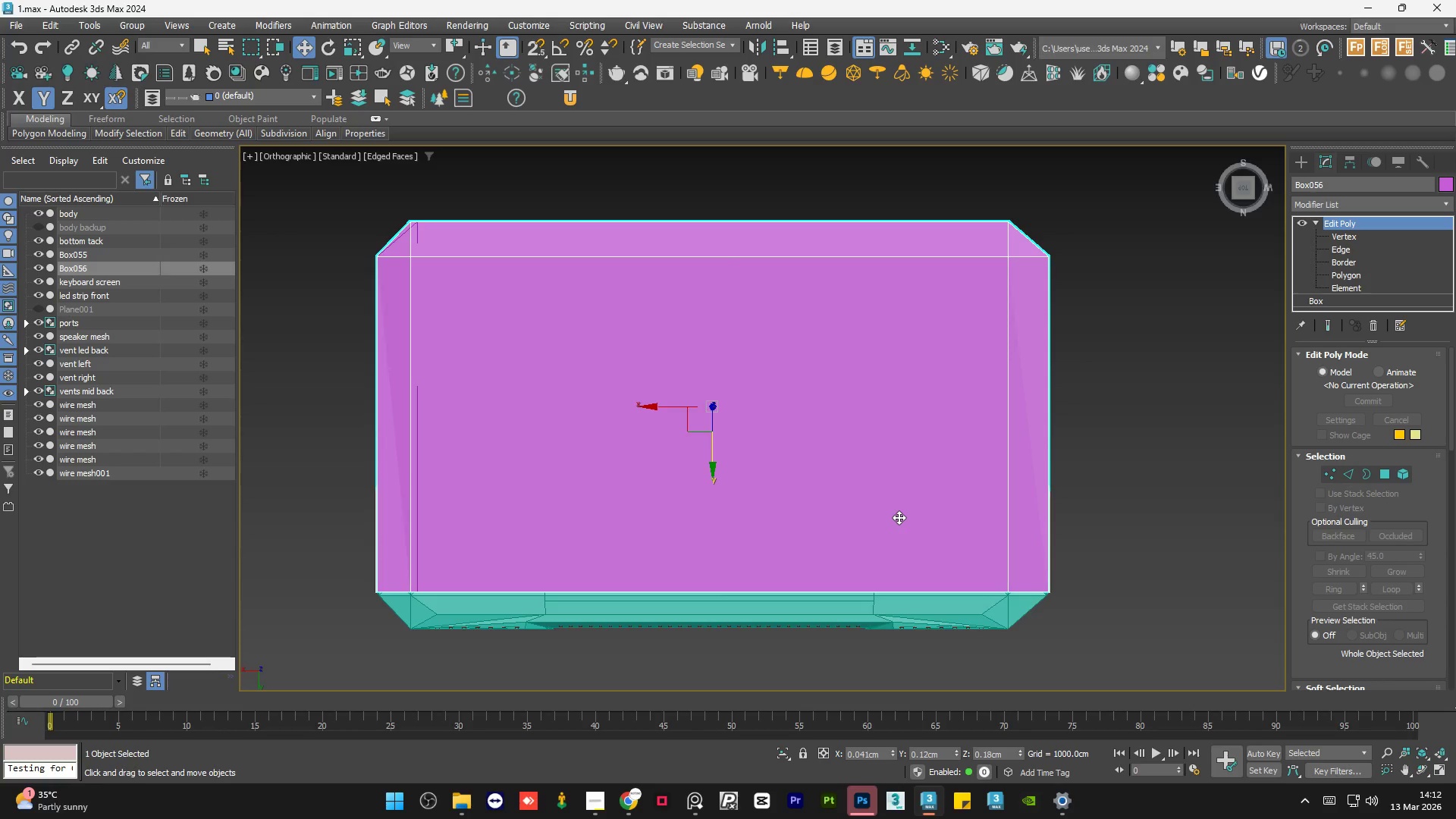 
left_click([1124, 388])
 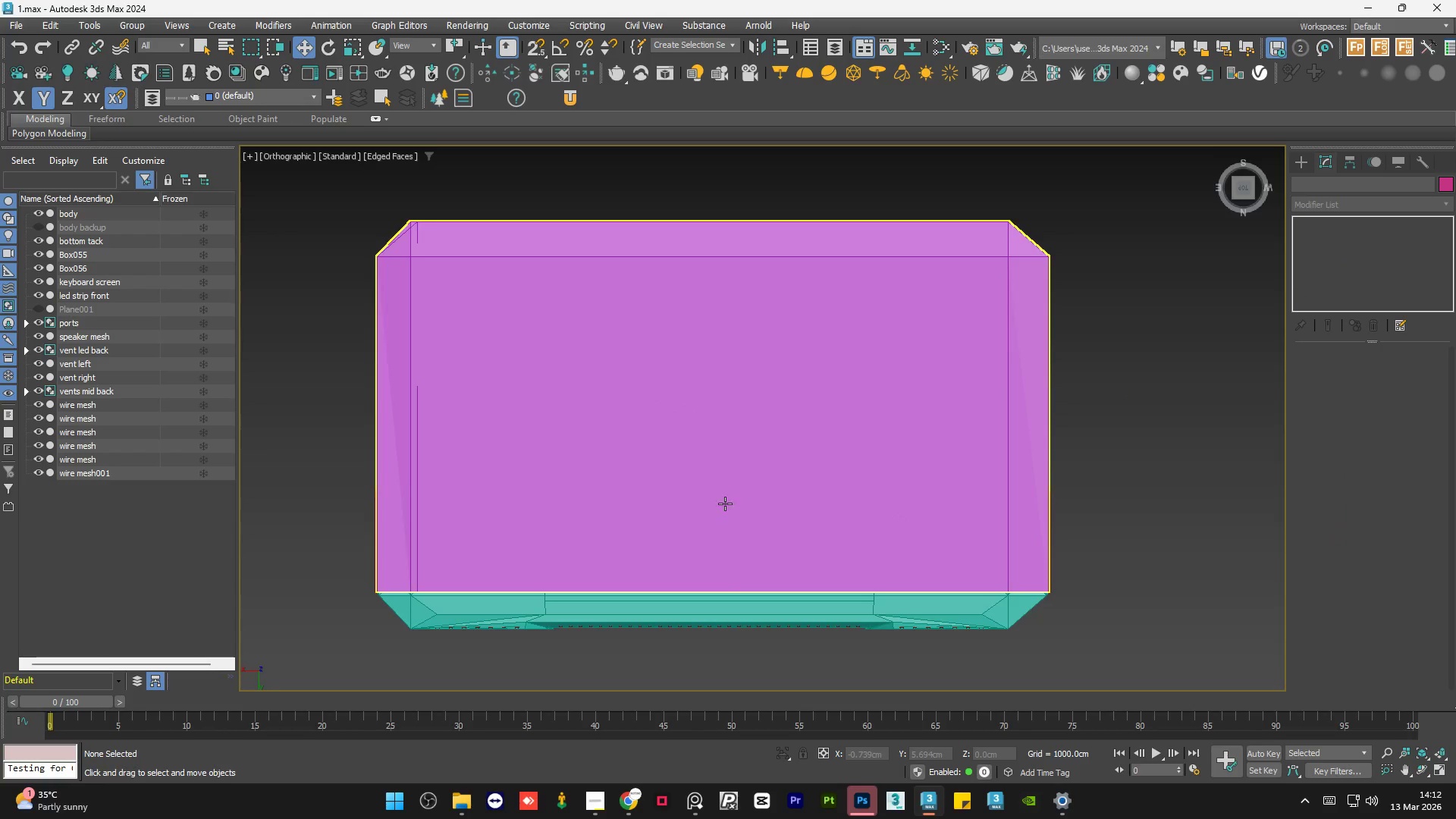 
hold_key(key=AltLeft, duration=1.14)
 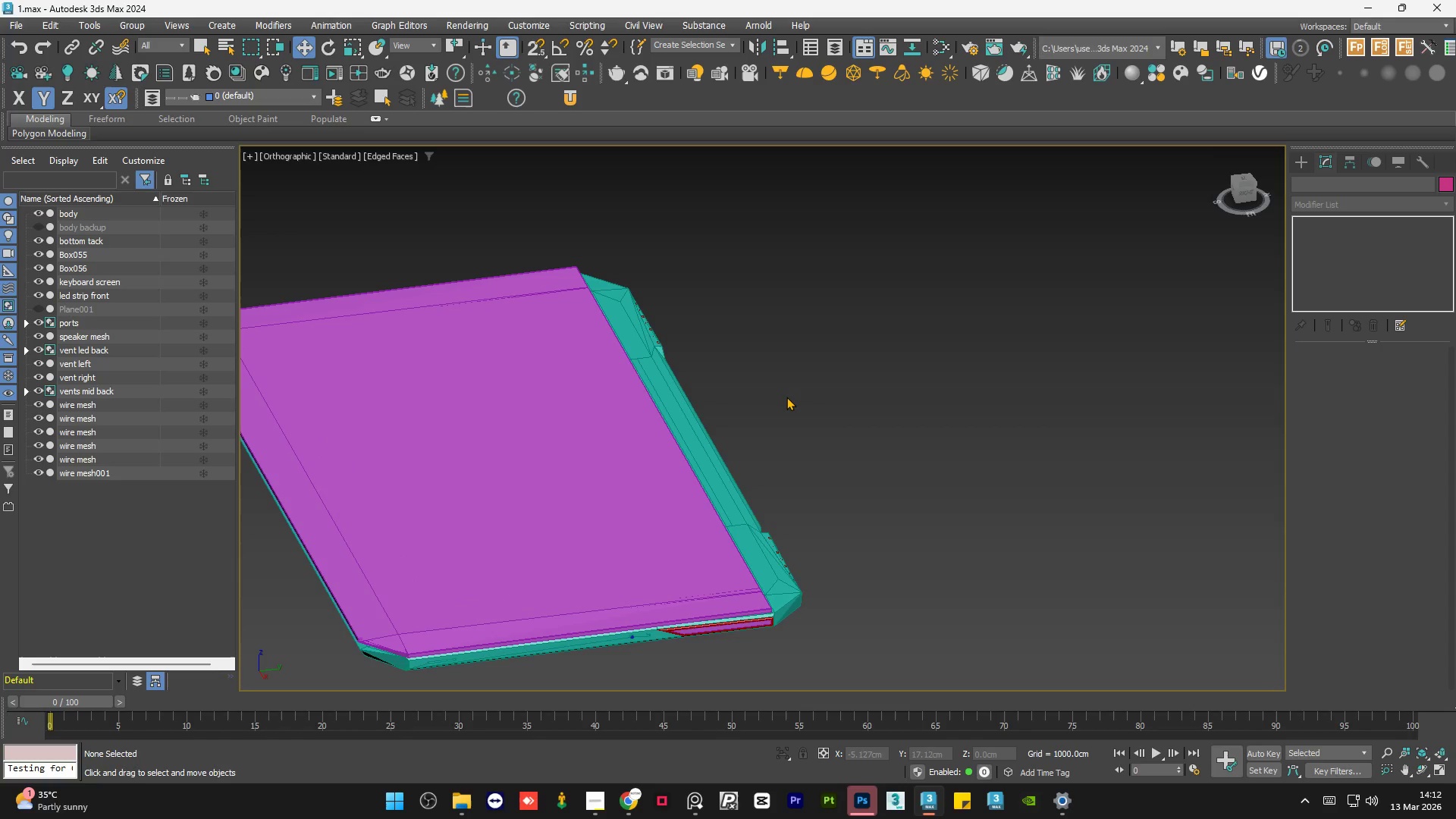 
hold_key(key=AltLeft, duration=2.0)
 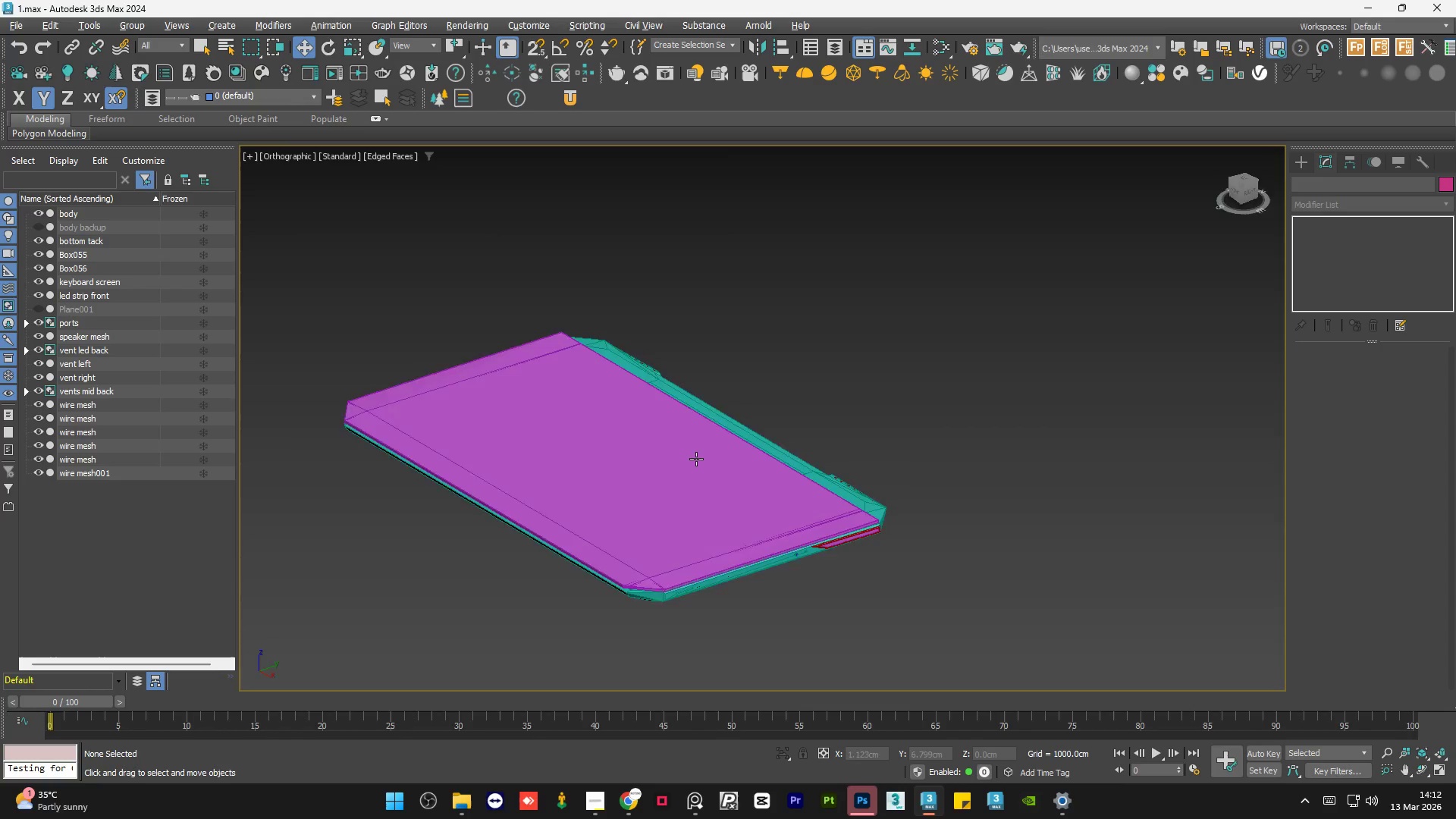 
scroll: coordinate [783, 410], scroll_direction: up, amount: 1.0
 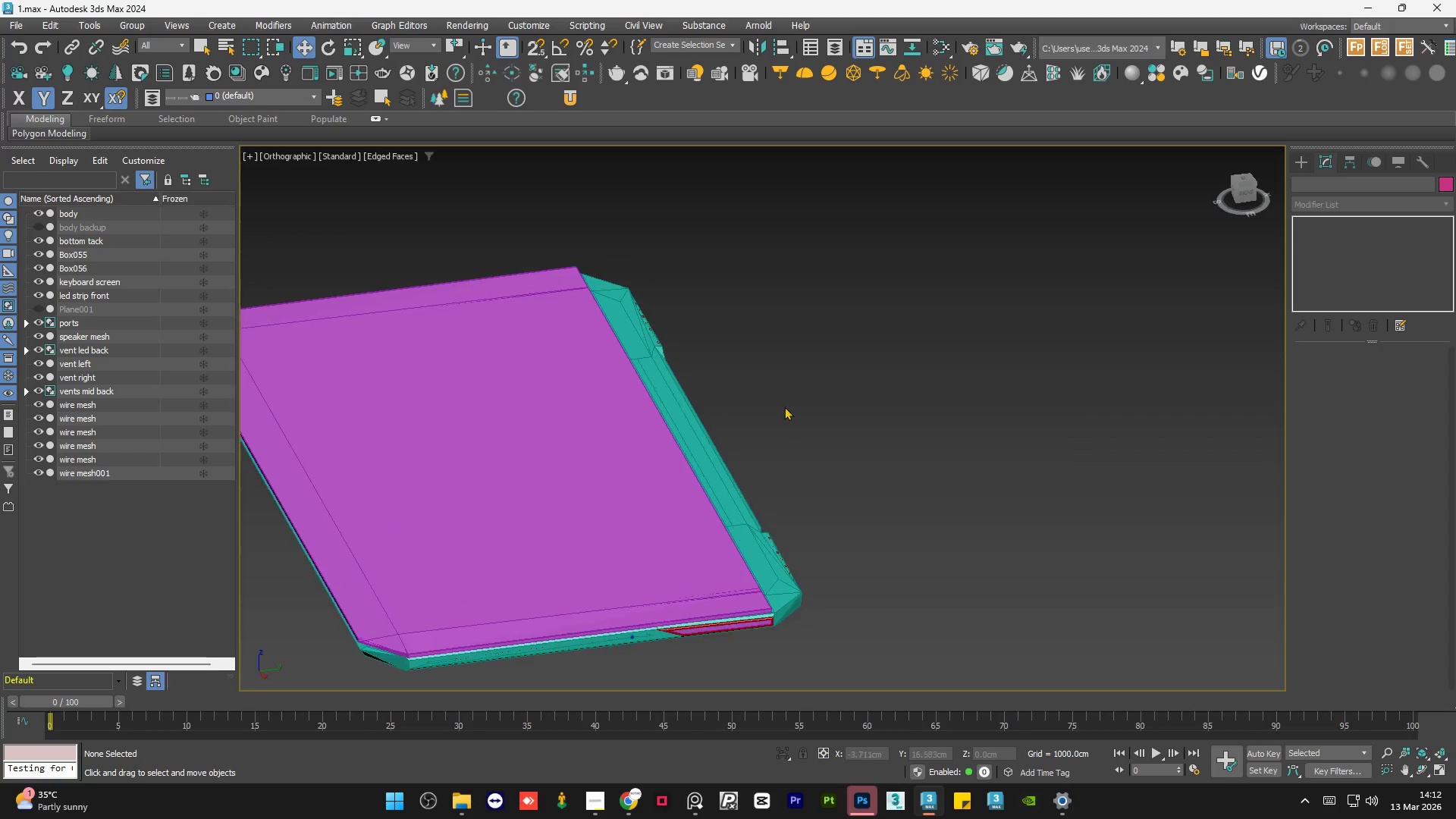 
hold_key(key=AltLeft, duration=1.51)
 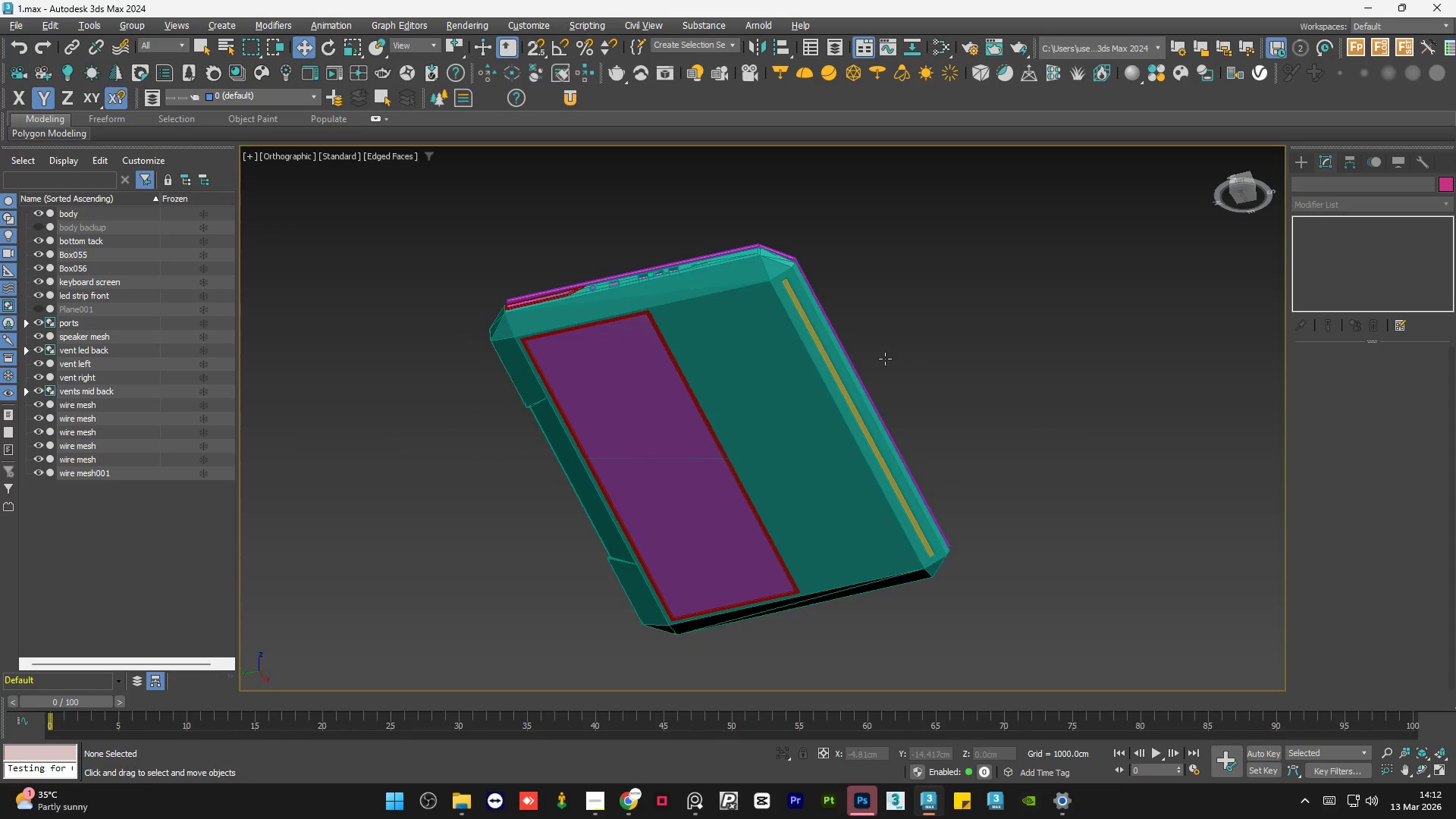 
scroll: coordinate [877, 432], scroll_direction: down, amount: 1.0
 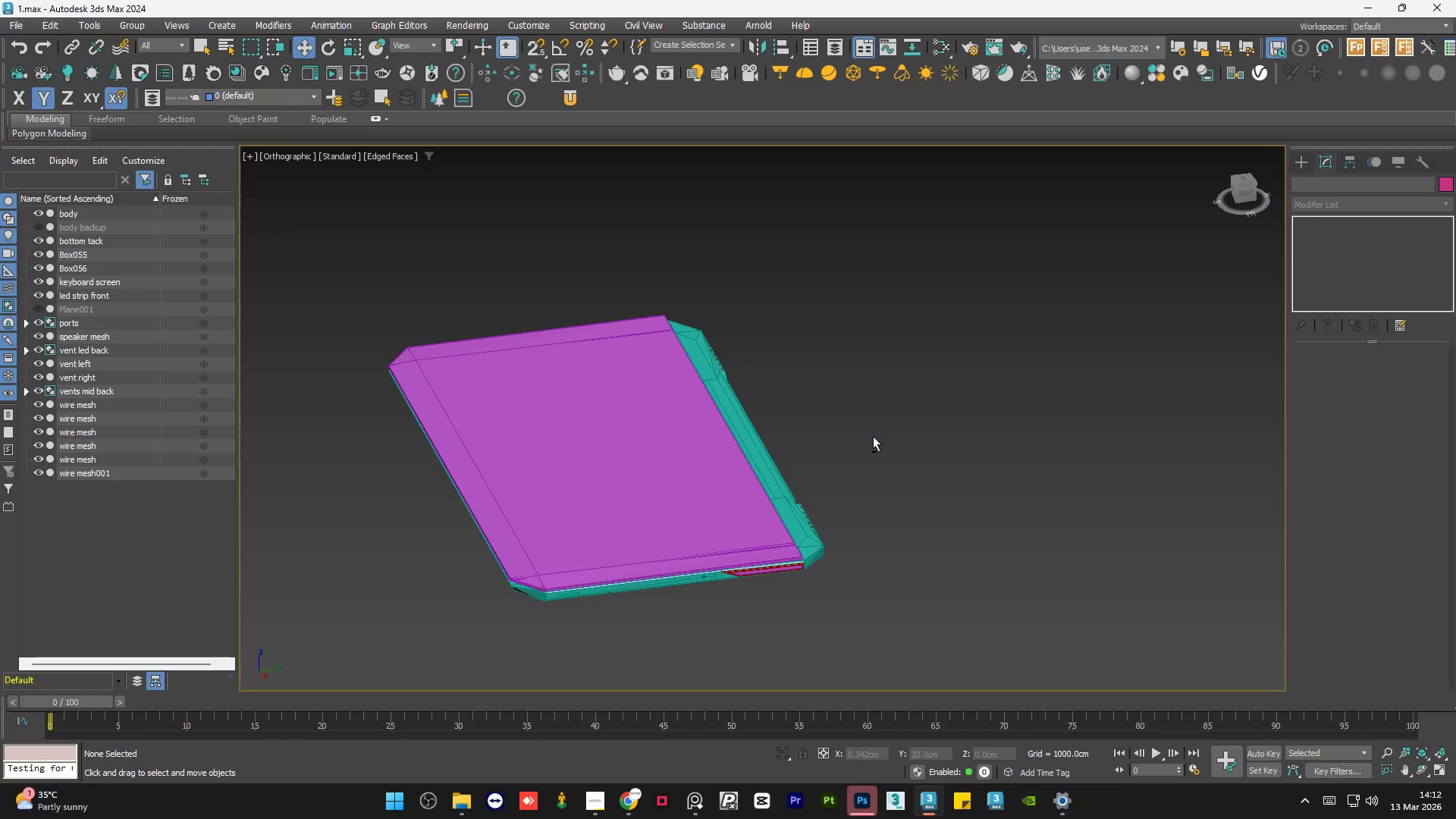 
hold_key(key=AltLeft, duration=1.5)
 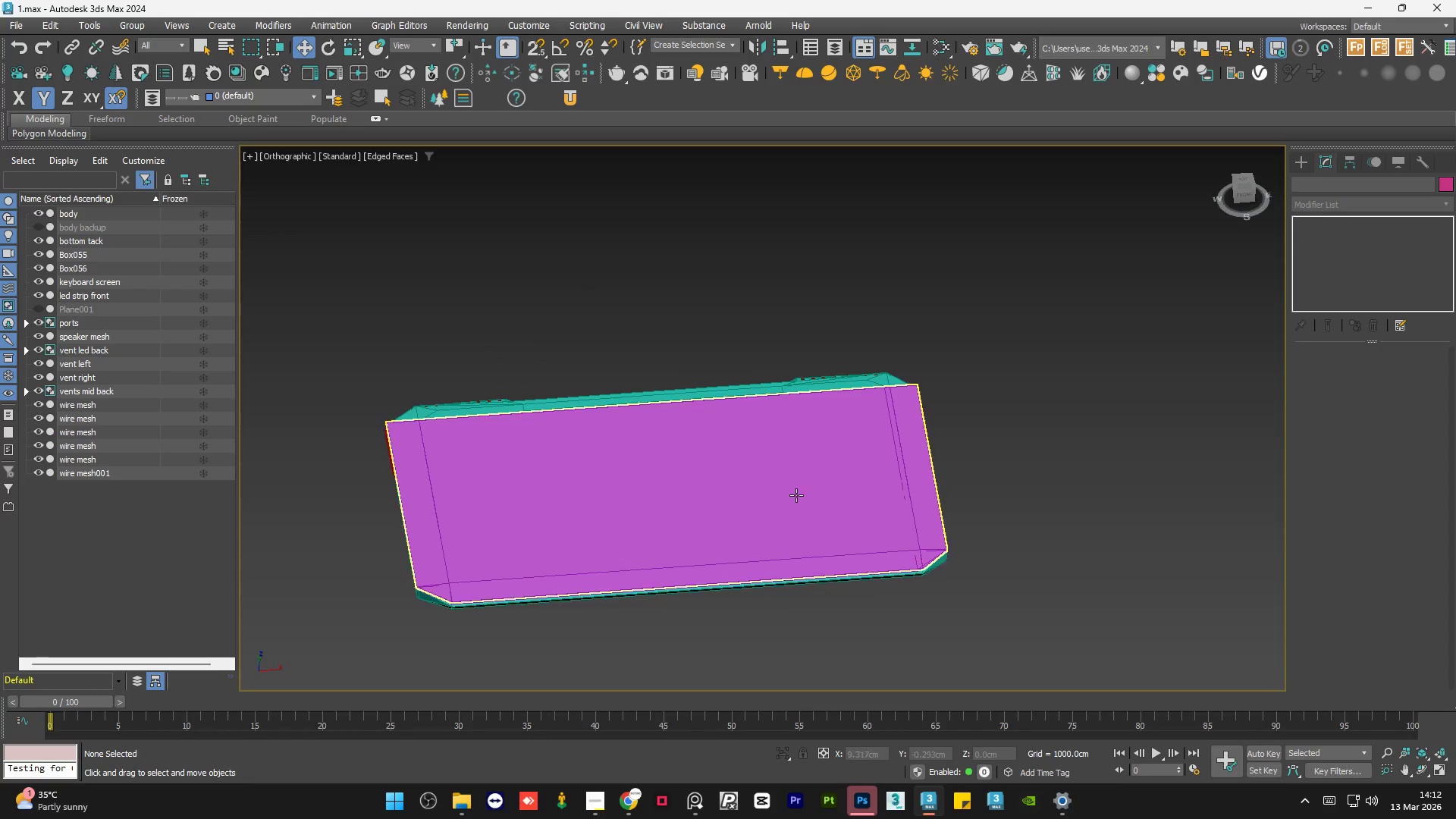 
hold_key(key=AltLeft, duration=0.91)
 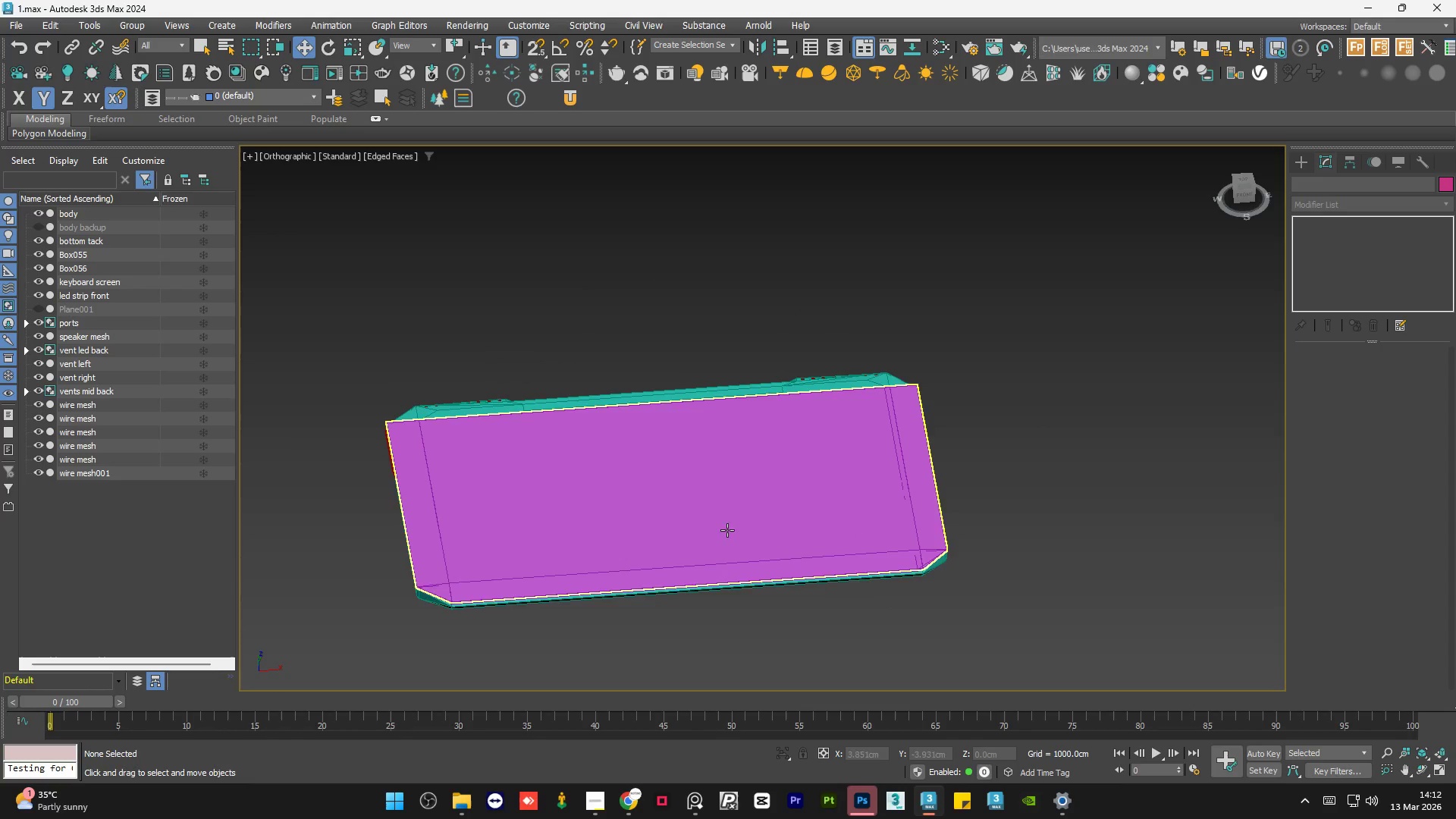 
hold_key(key=AltLeft, duration=1.5)
 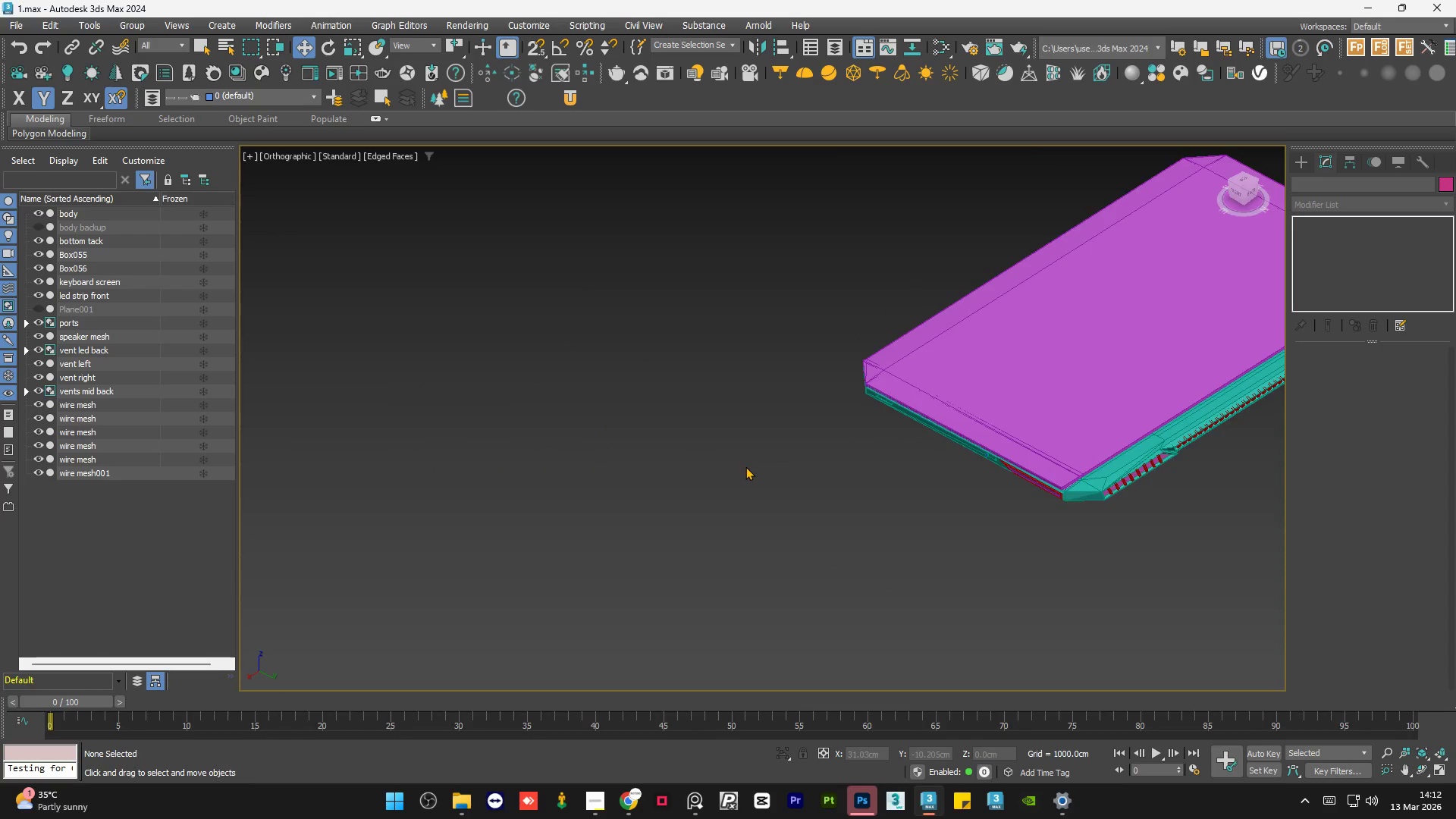 
key(Alt+AltLeft)
 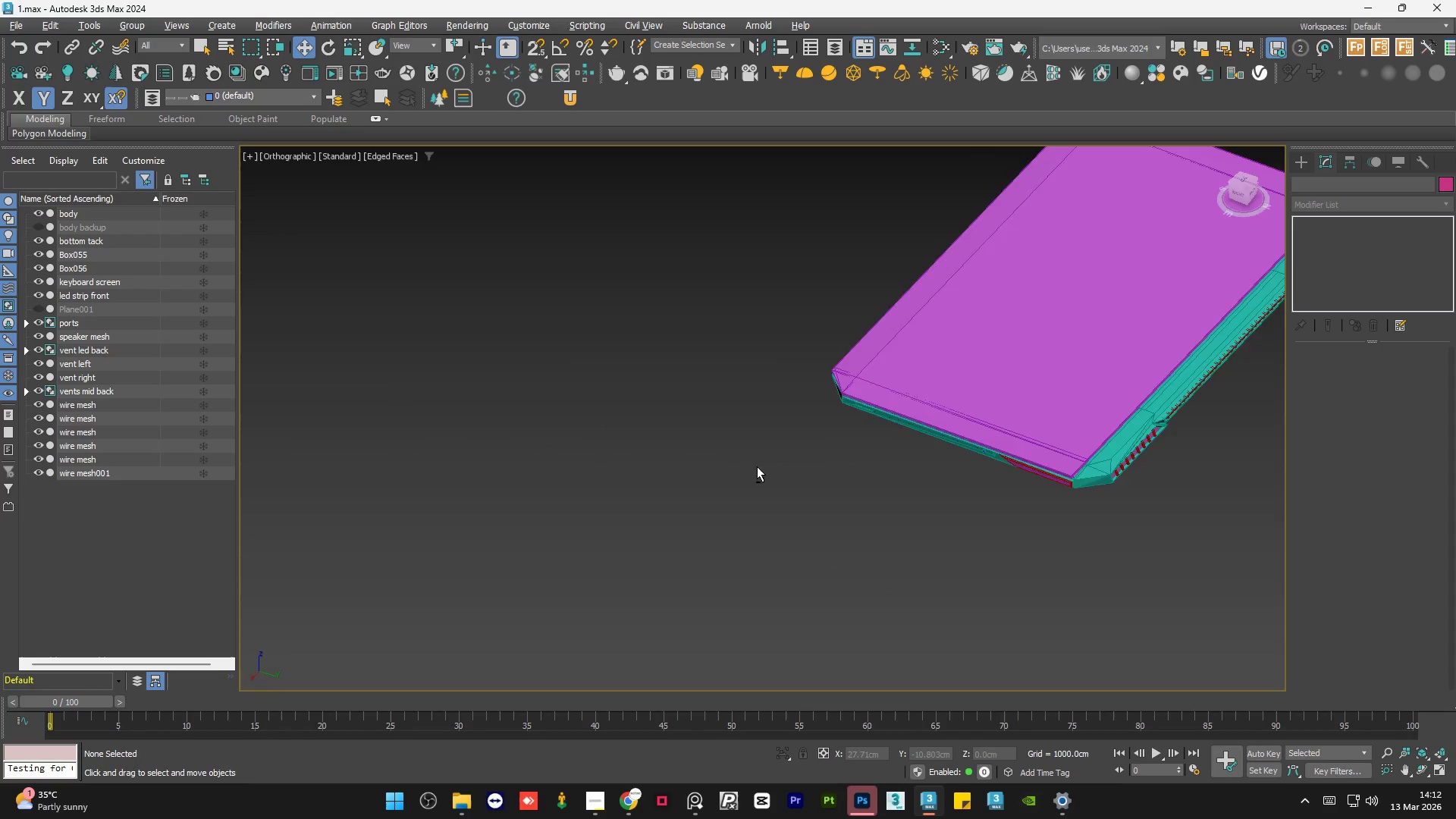 
key(Alt+AltLeft)
 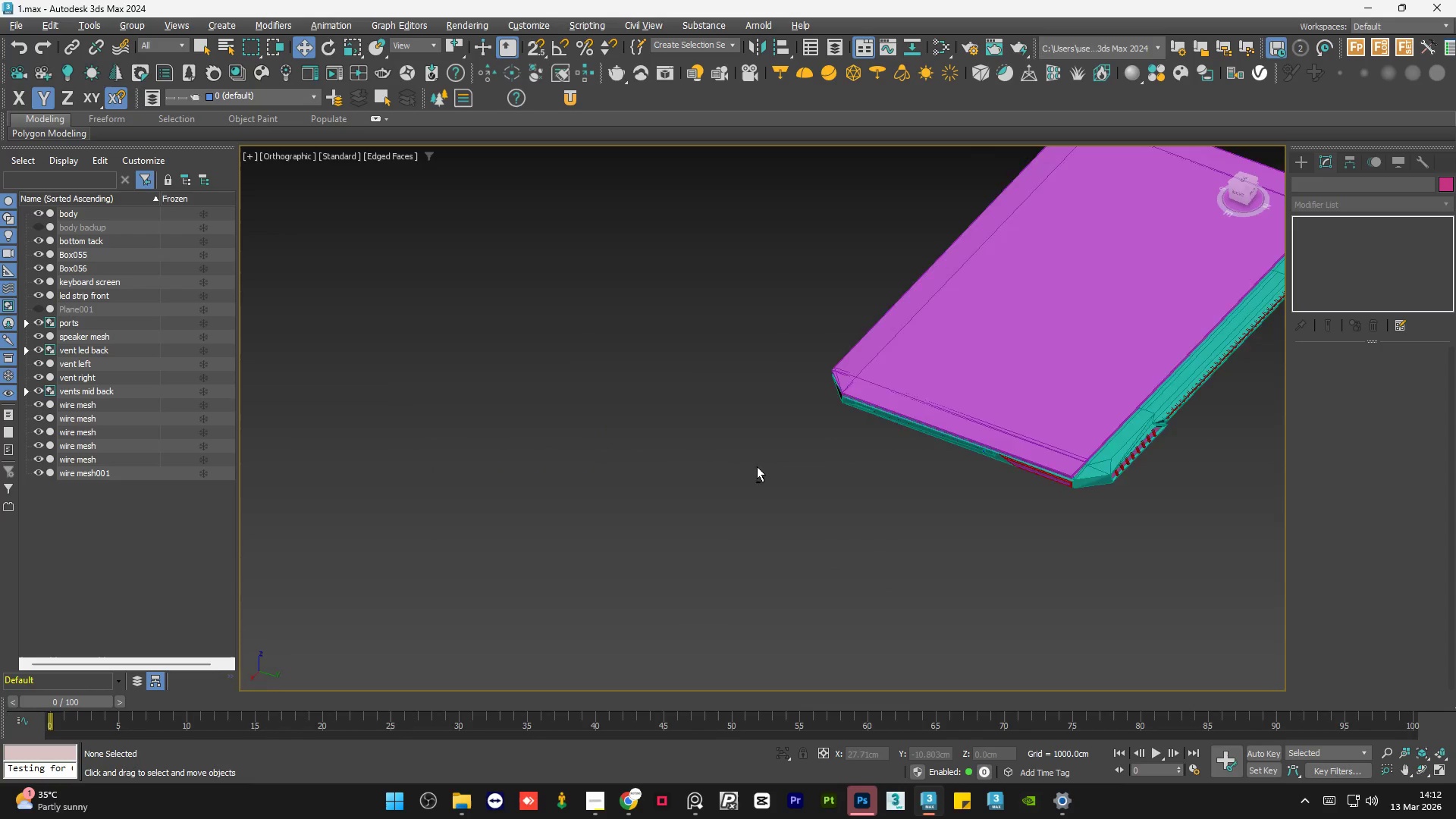 
key(Alt+AltLeft)
 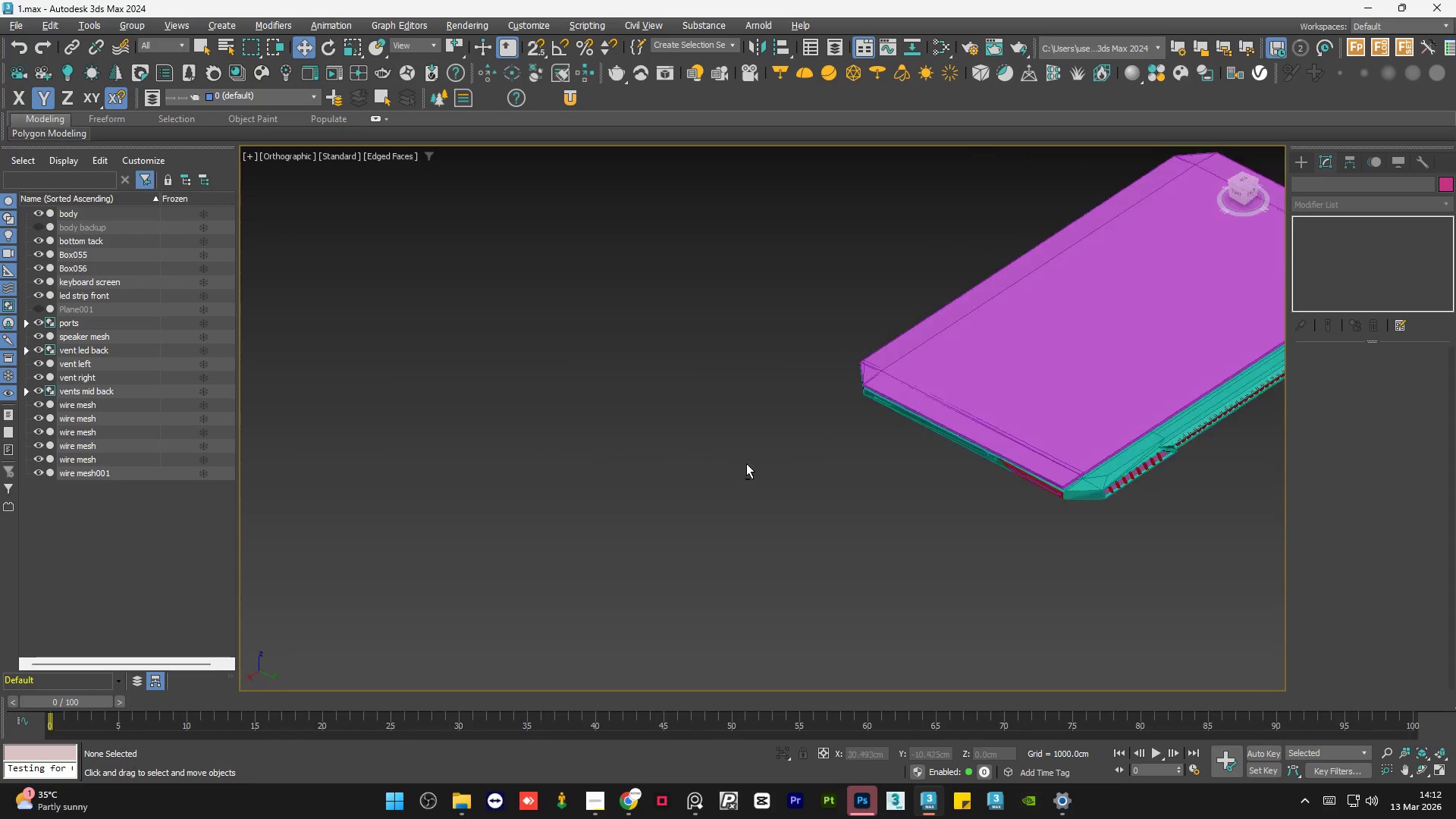 
key(Alt+AltLeft)
 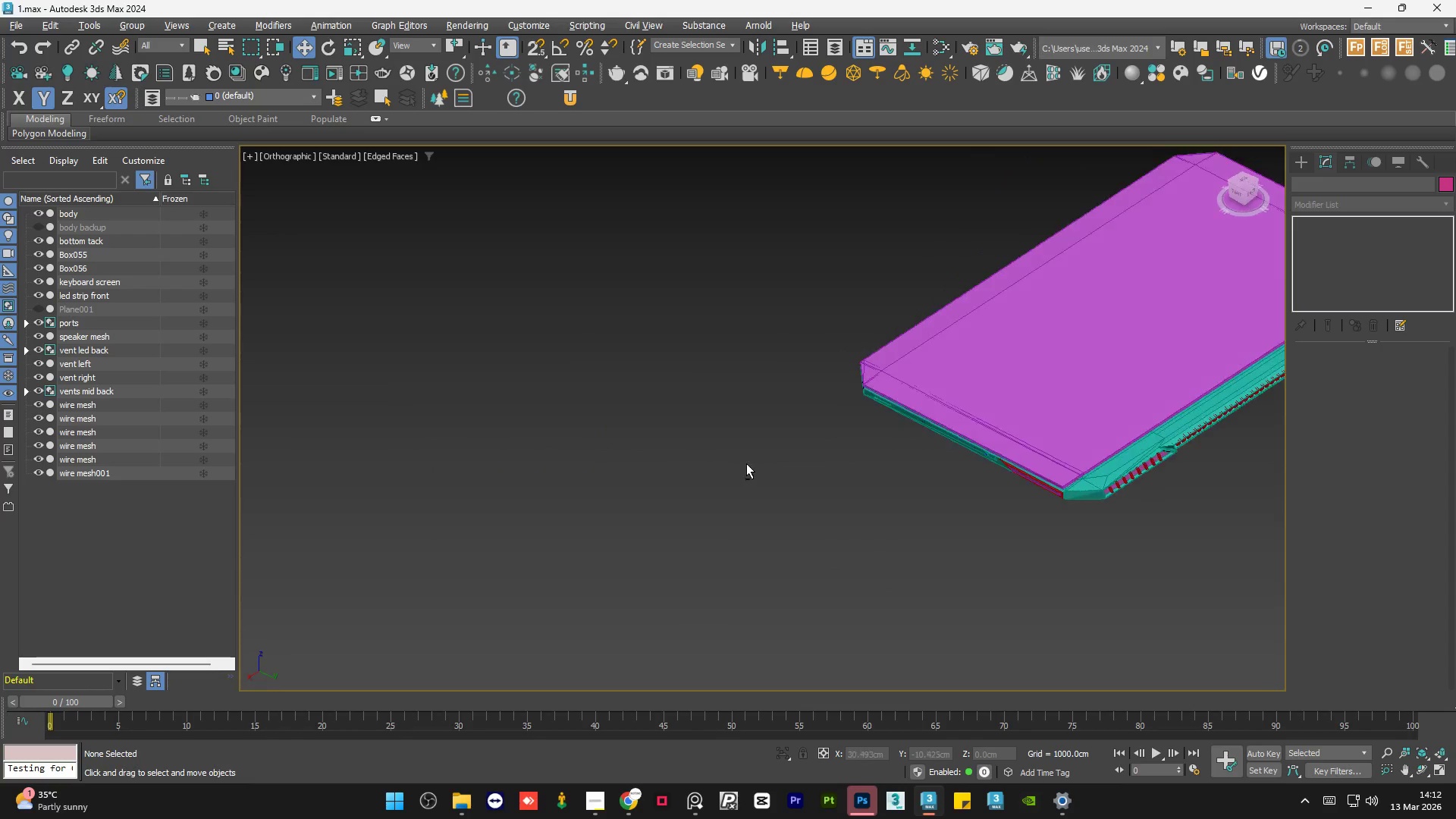 
key(Alt+AltLeft)
 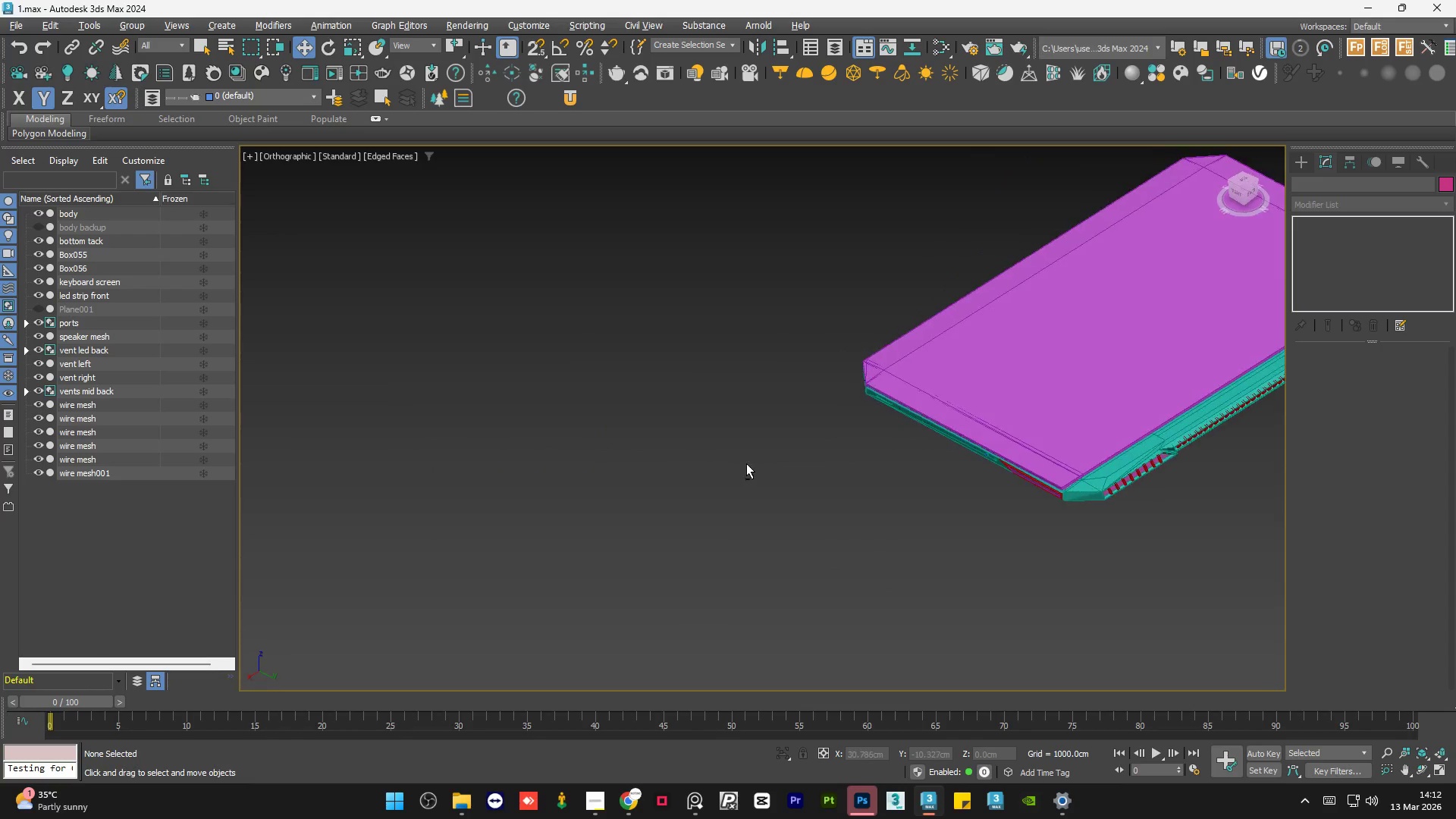 
key(Alt+AltLeft)
 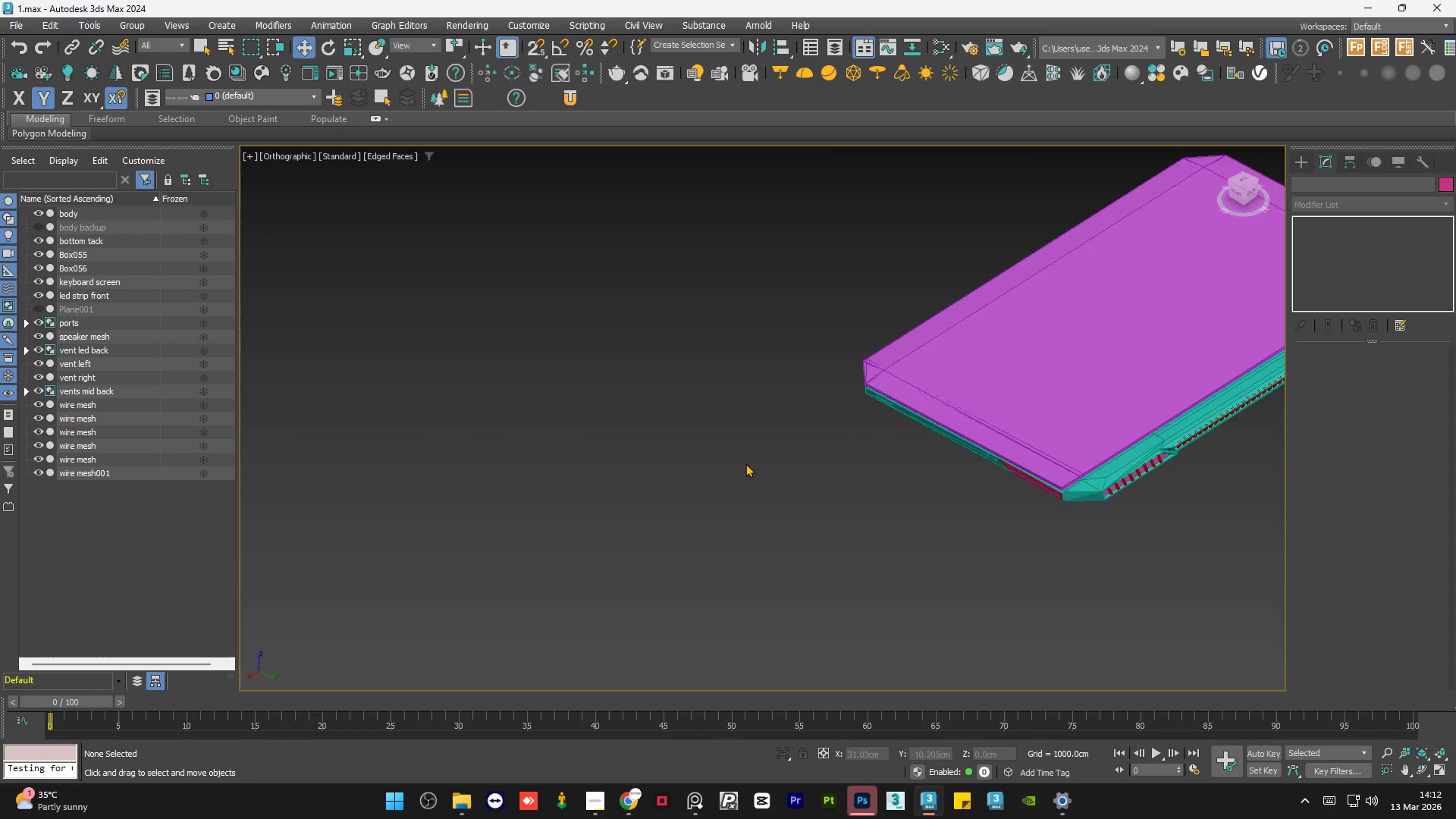 
hold_key(key=AltLeft, duration=1.19)
 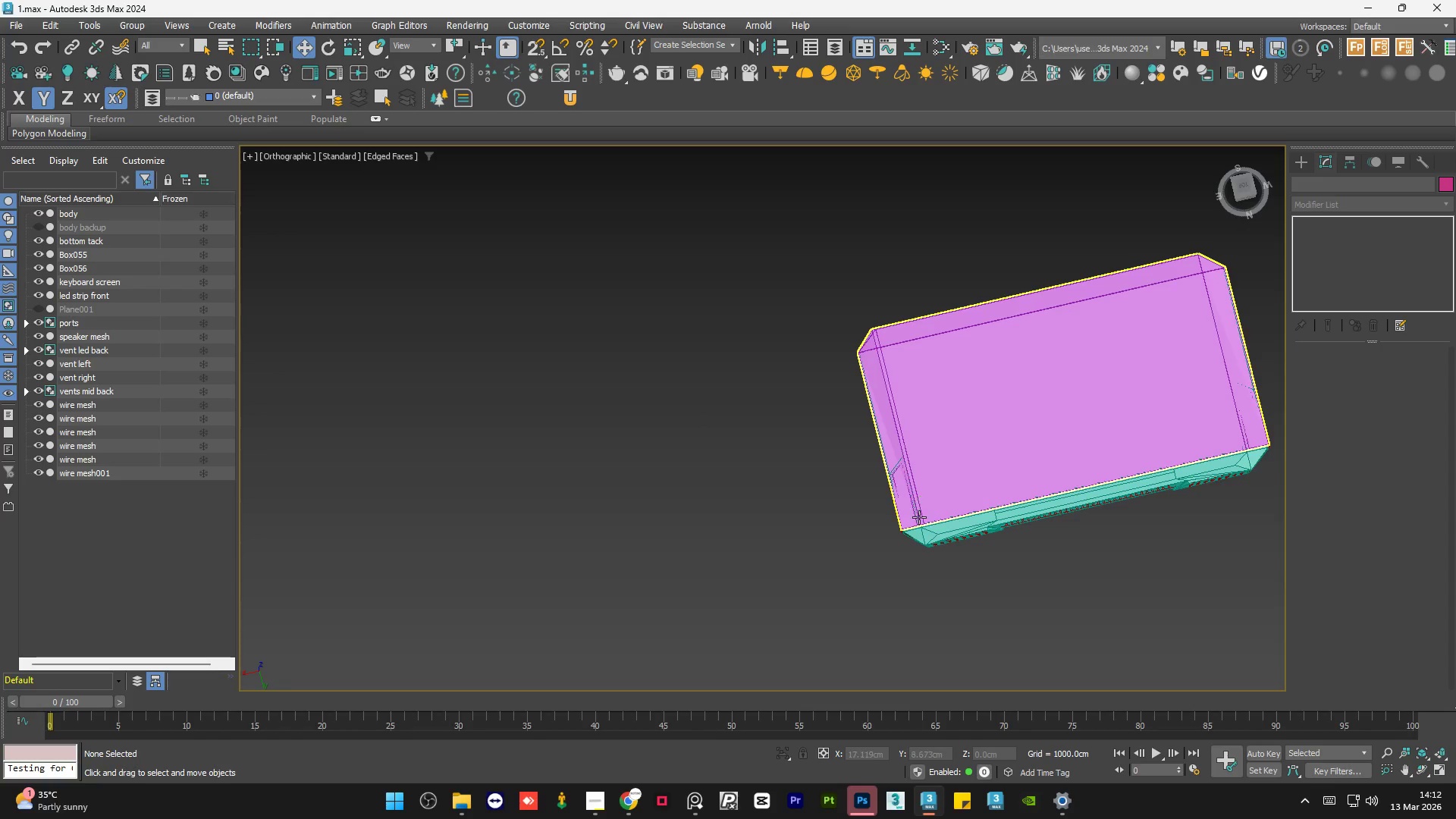 
scroll: coordinate [745, 464], scroll_direction: down, amount: 1.0
 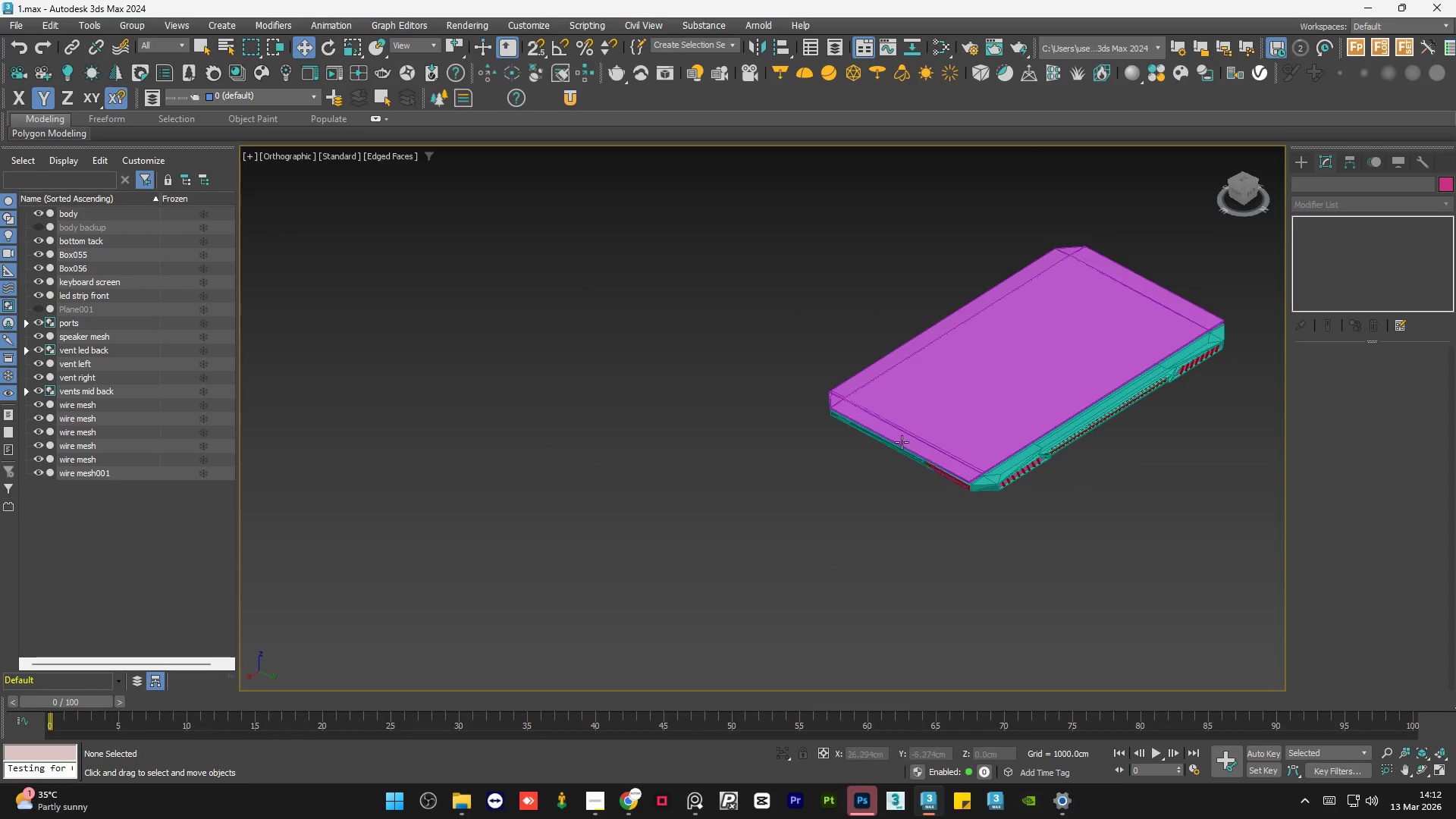 
scroll: coordinate [919, 517], scroll_direction: up, amount: 1.0
 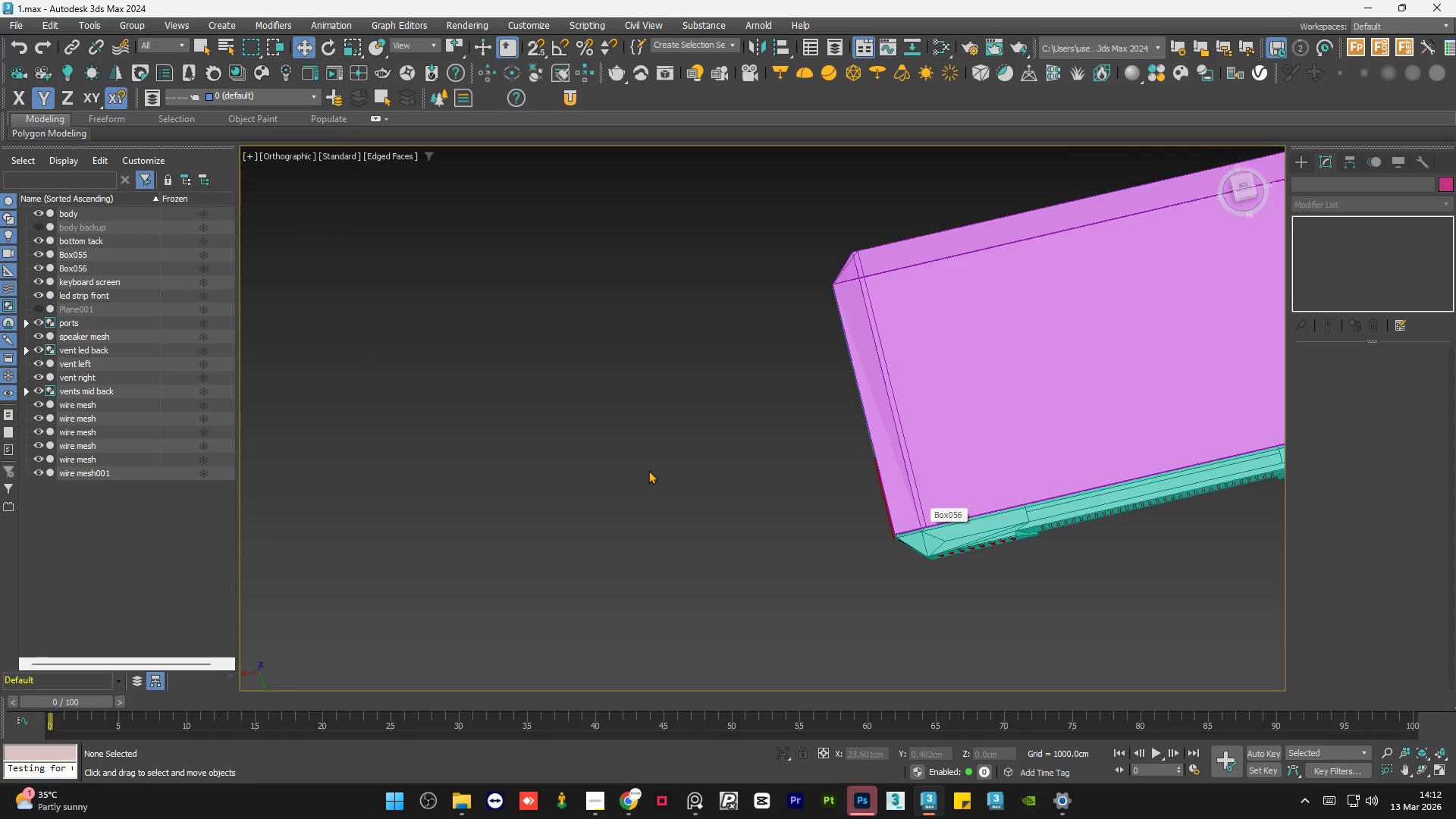 
scroll: coordinate [642, 475], scroll_direction: down, amount: 1.0
 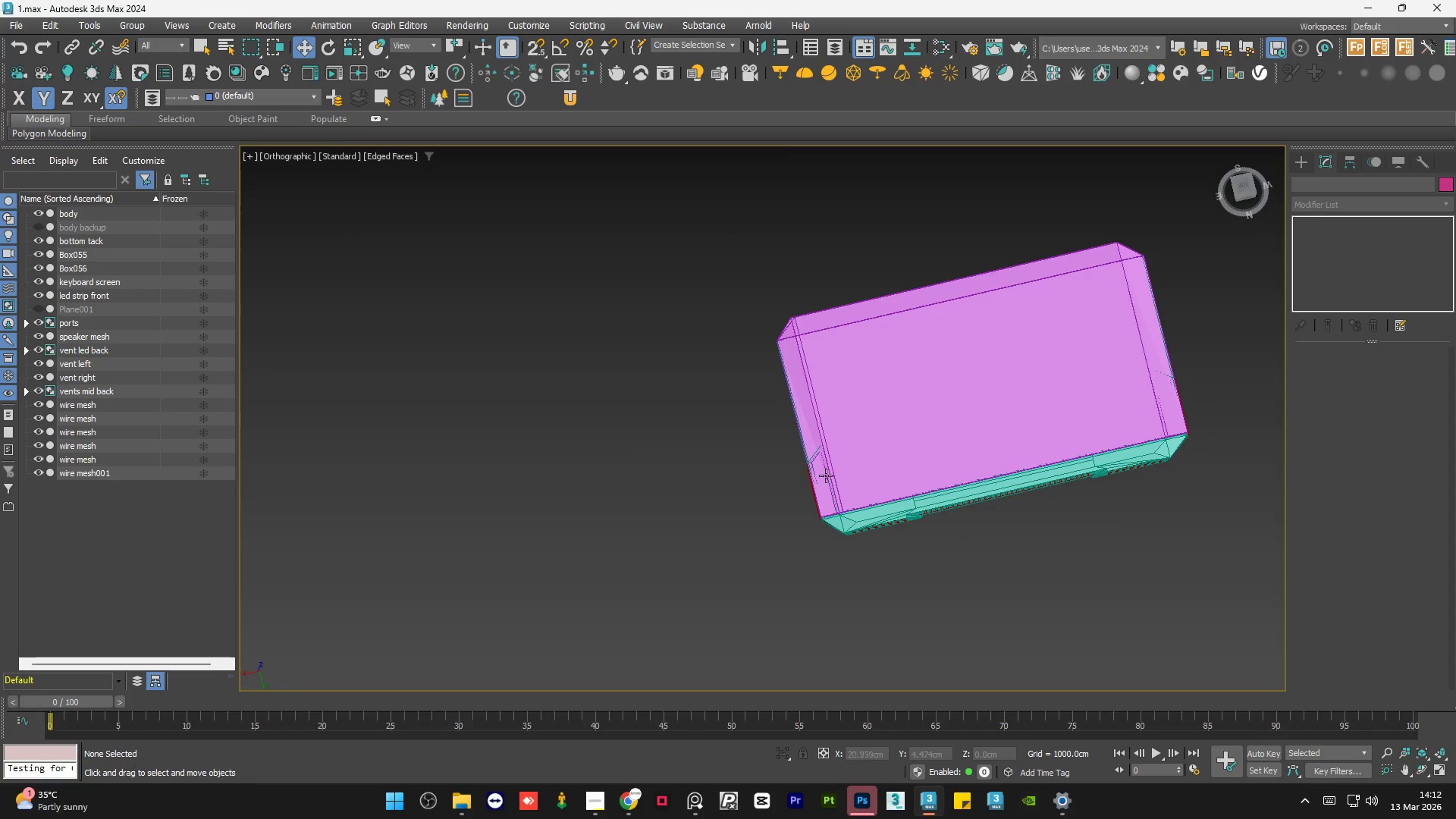 
hold_key(key=AltLeft, duration=1.34)
 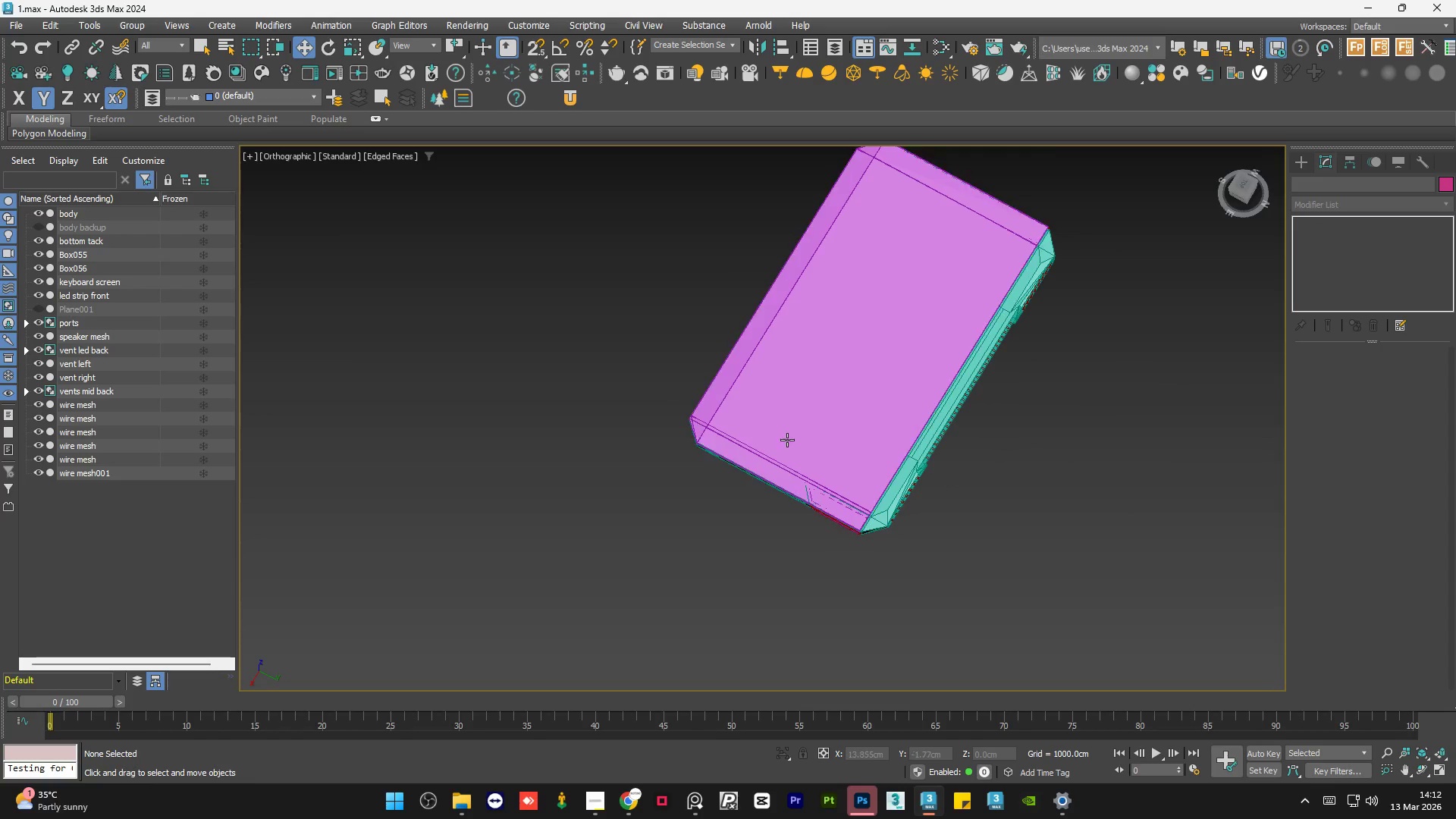 
hold_key(key=AltLeft, duration=1.41)
 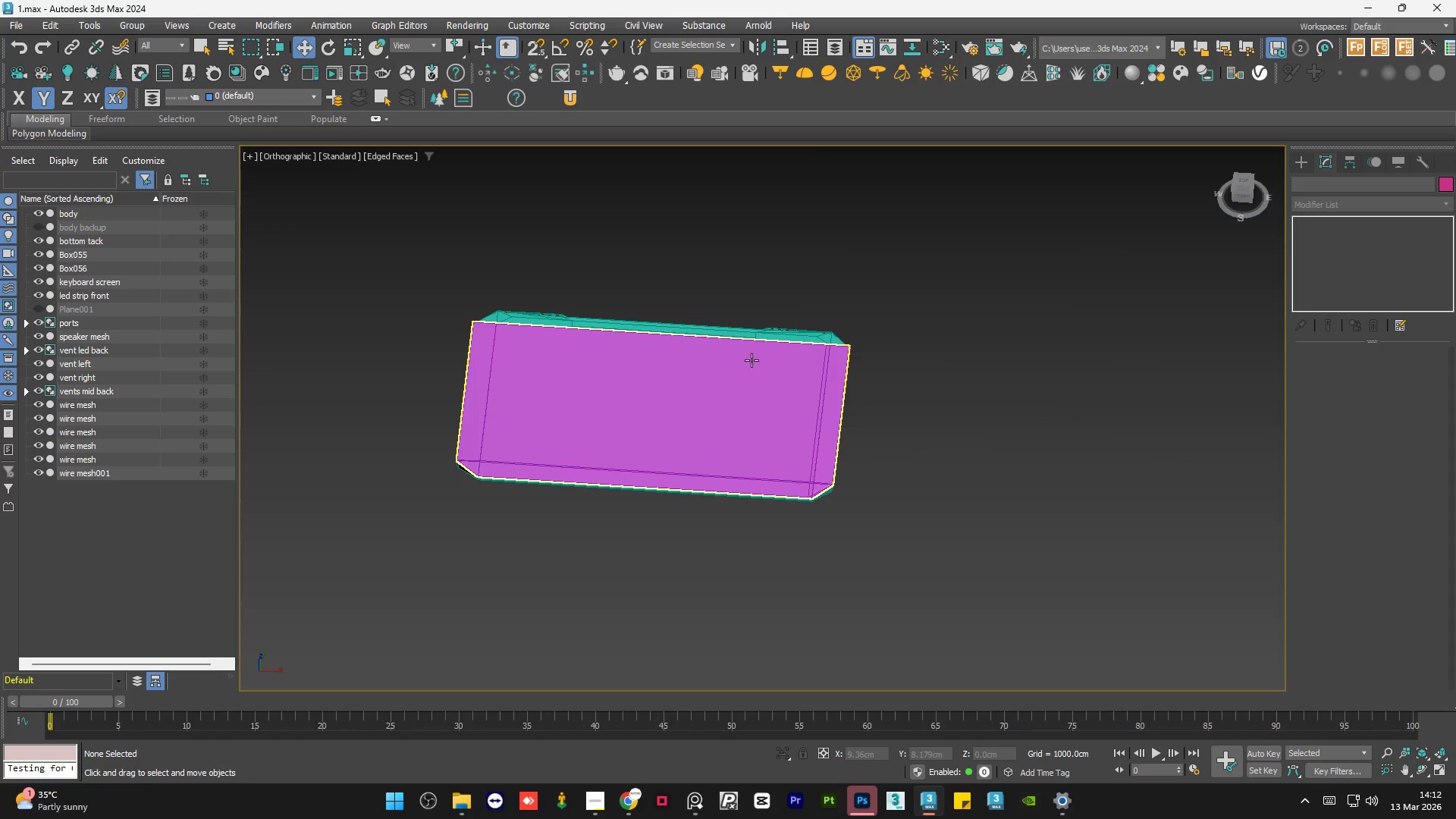 
left_click([752, 360])
 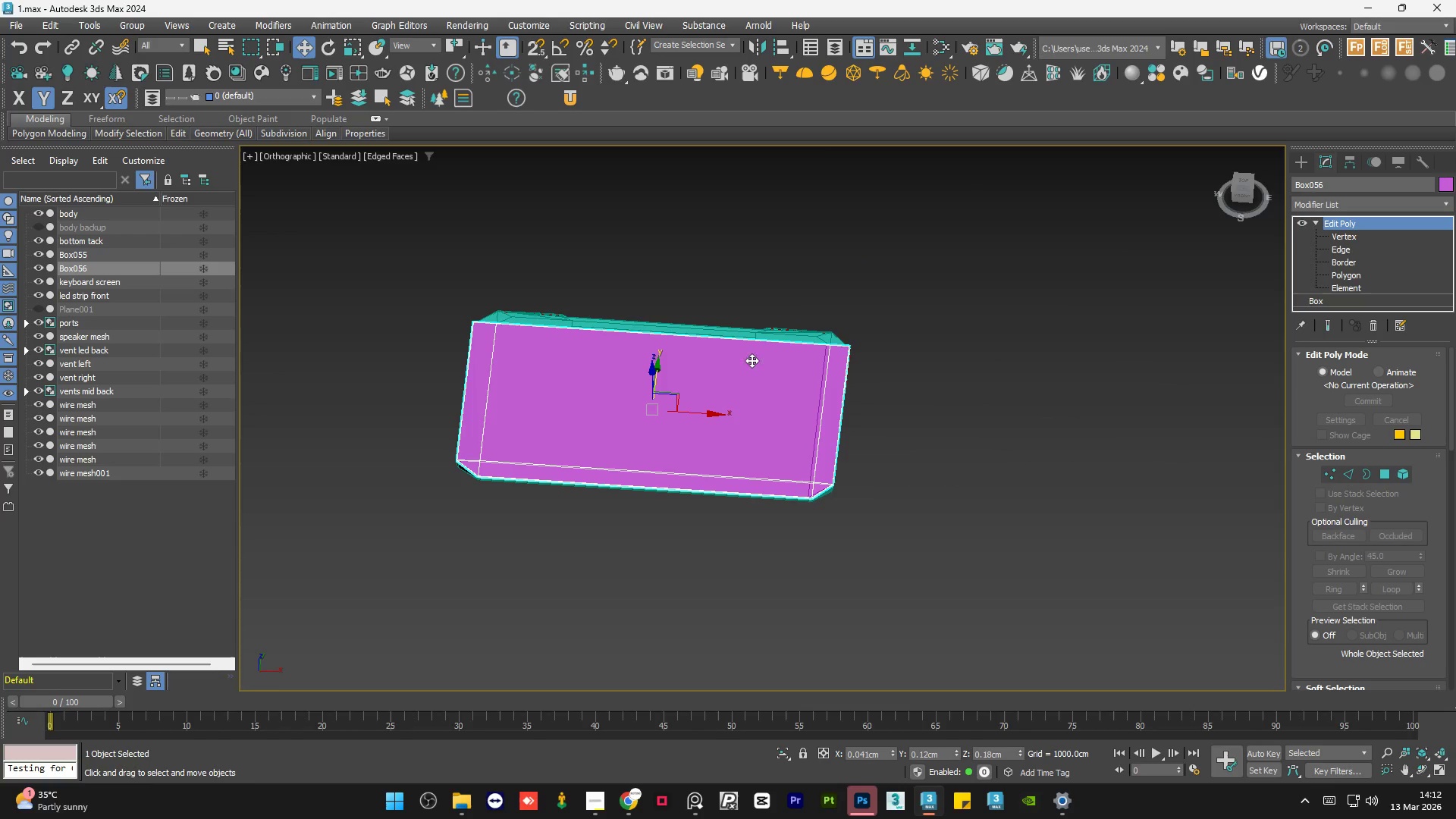 
hold_key(key=AltLeft, duration=0.92)
 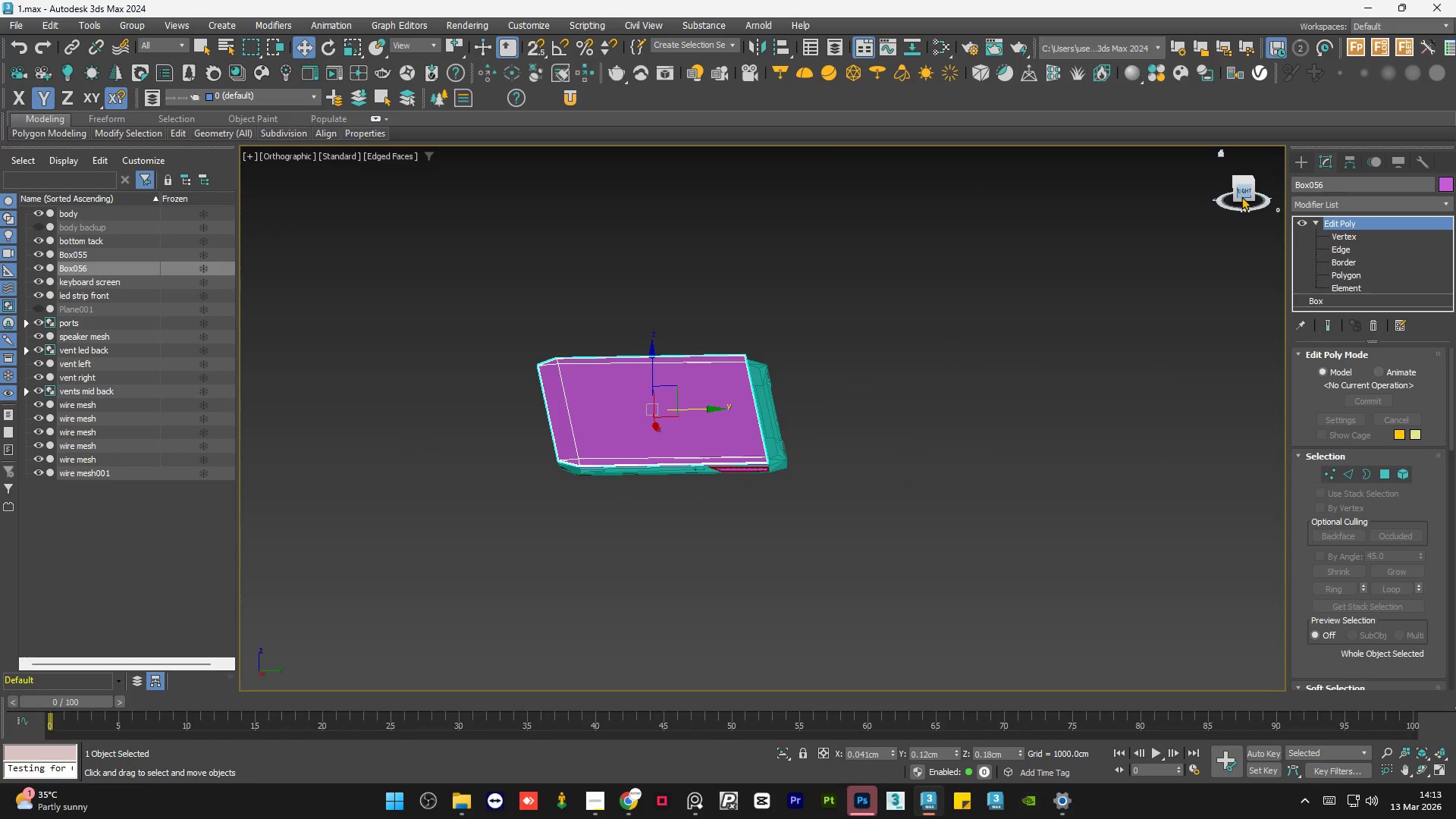 
left_click([1241, 194])
 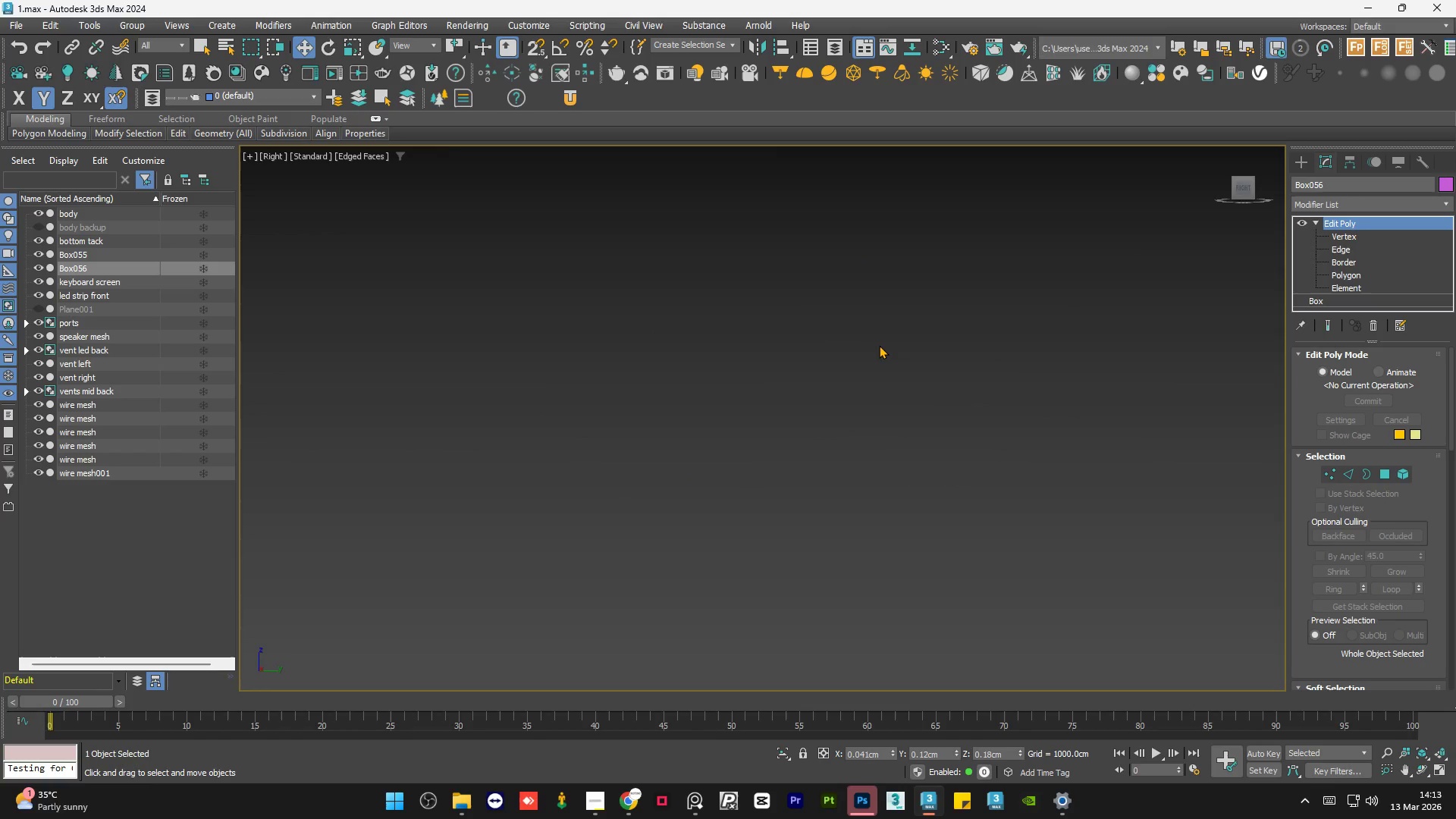 
key(Z)
 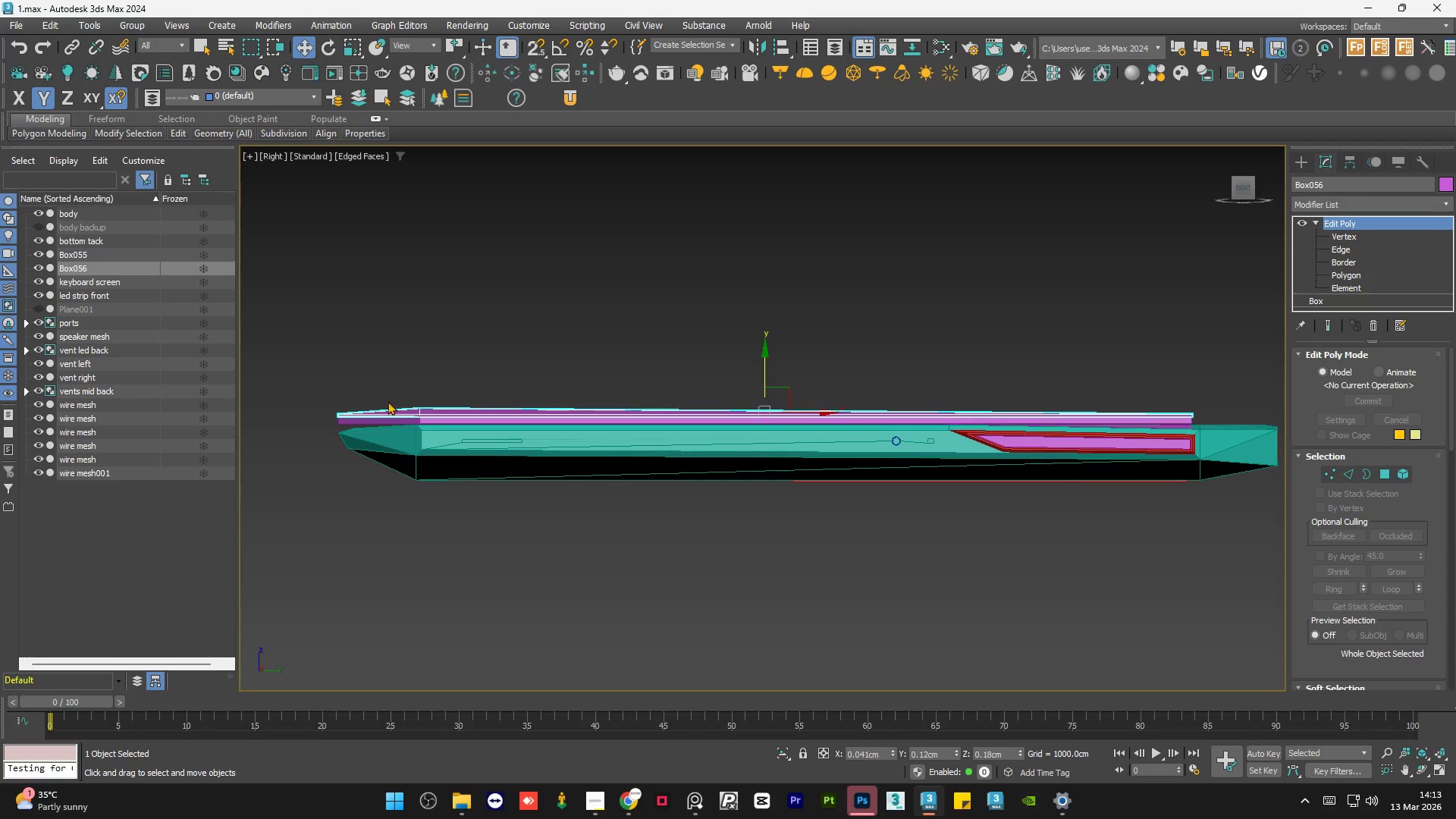 
hold_key(key=ControlLeft, duration=0.91)
 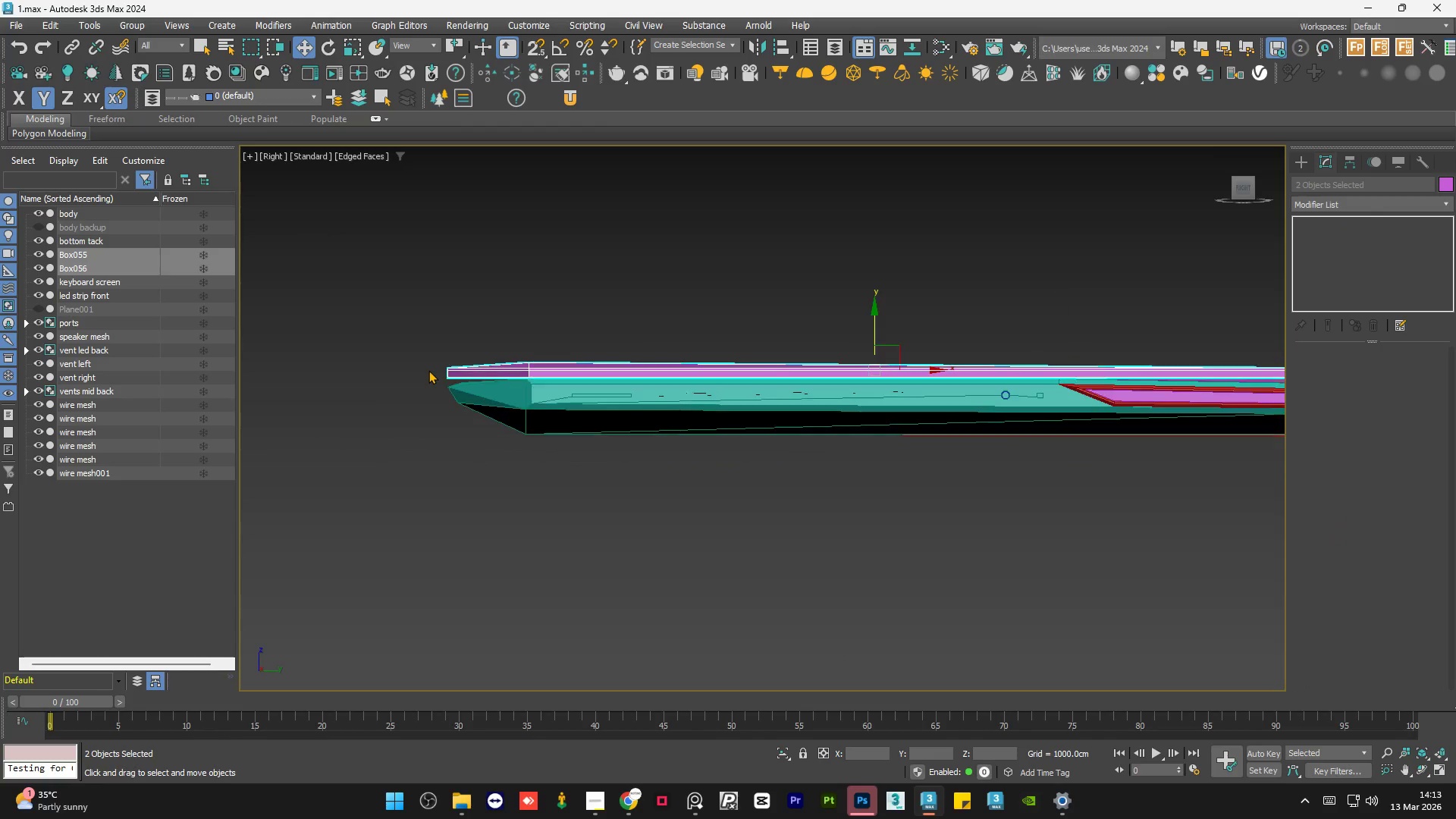 
scroll: coordinate [337, 416], scroll_direction: up, amount: 5.0
 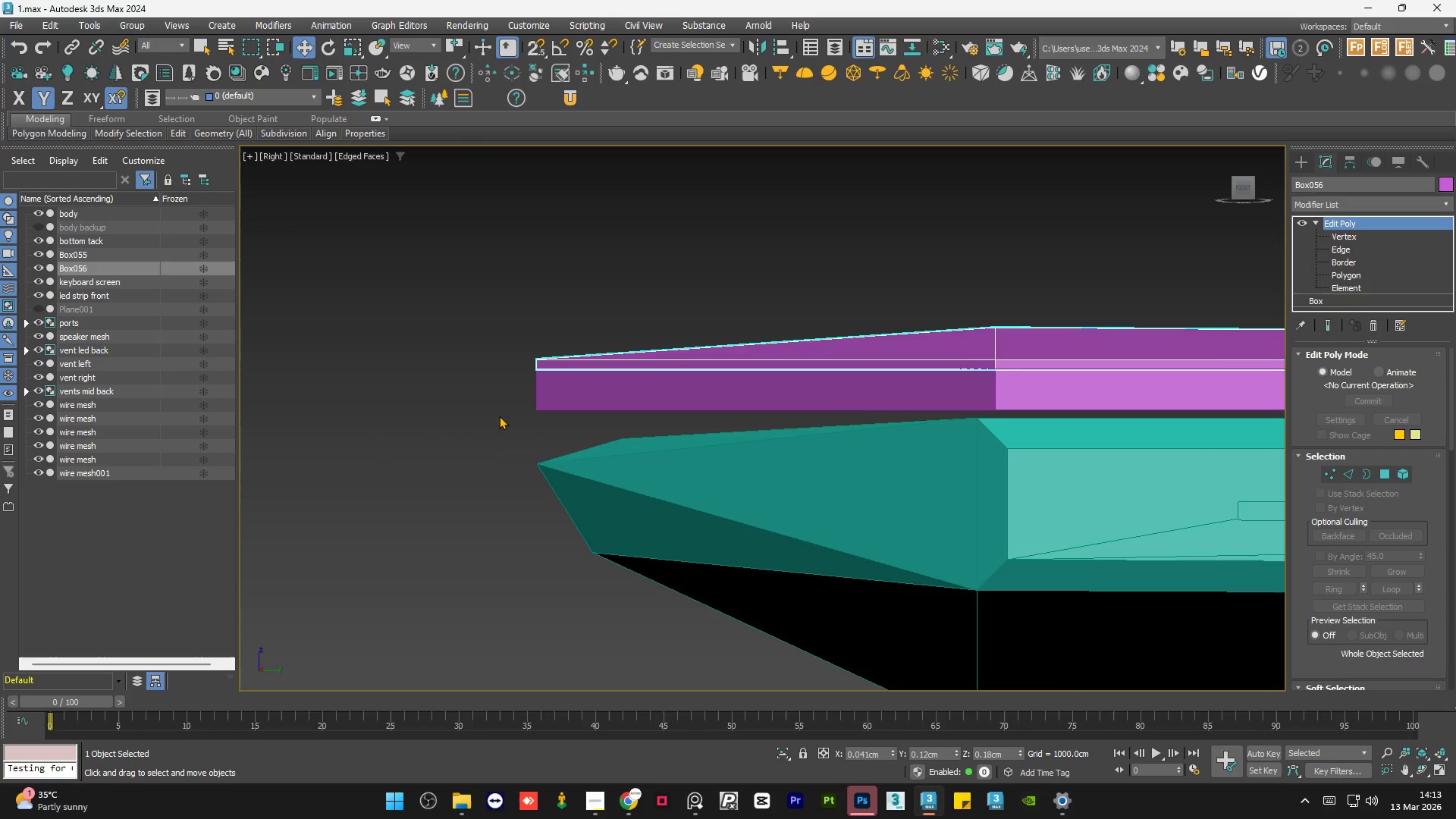 
left_click([606, 400])
 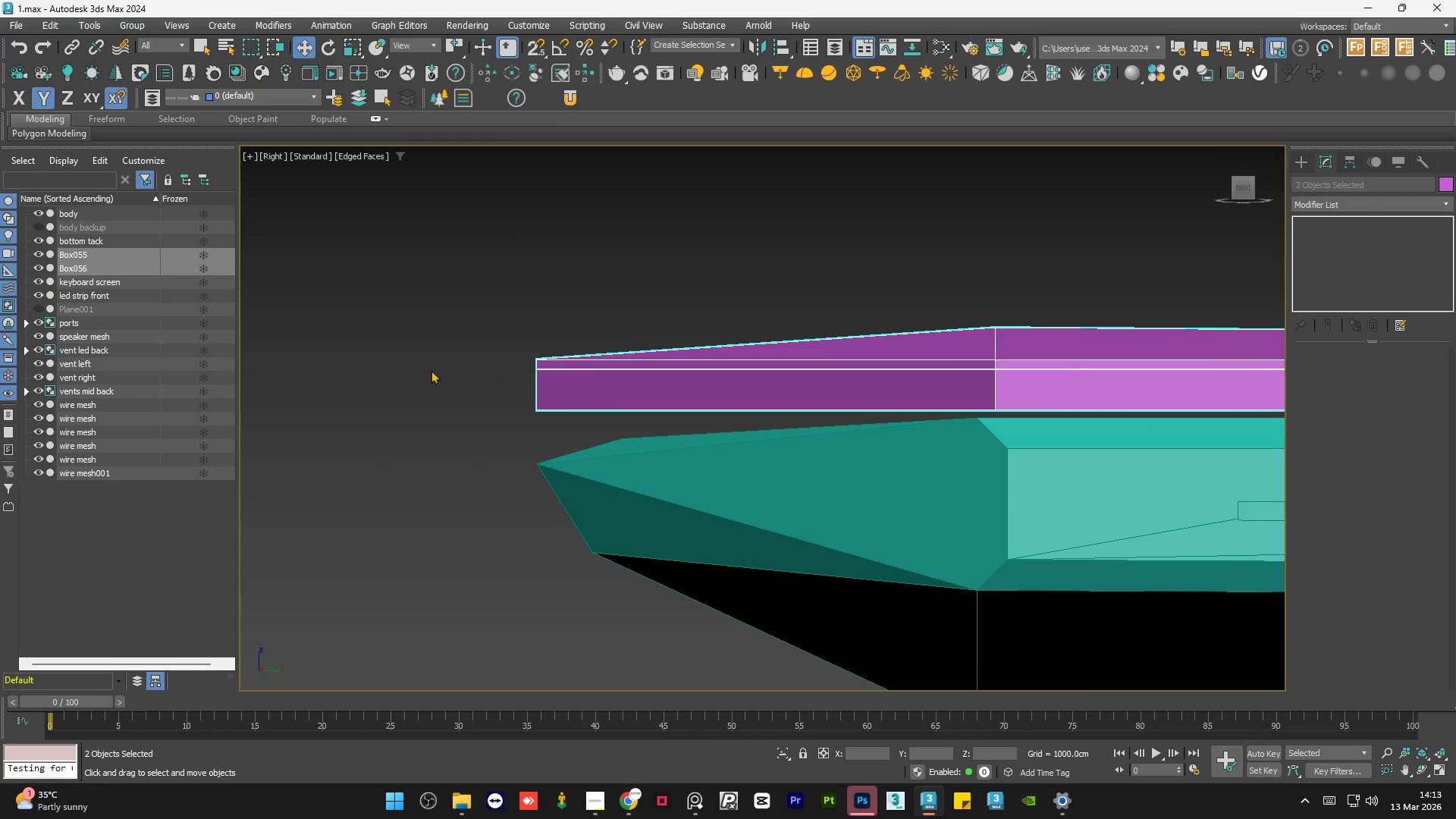 
scroll: coordinate [428, 370], scroll_direction: down, amount: 7.0
 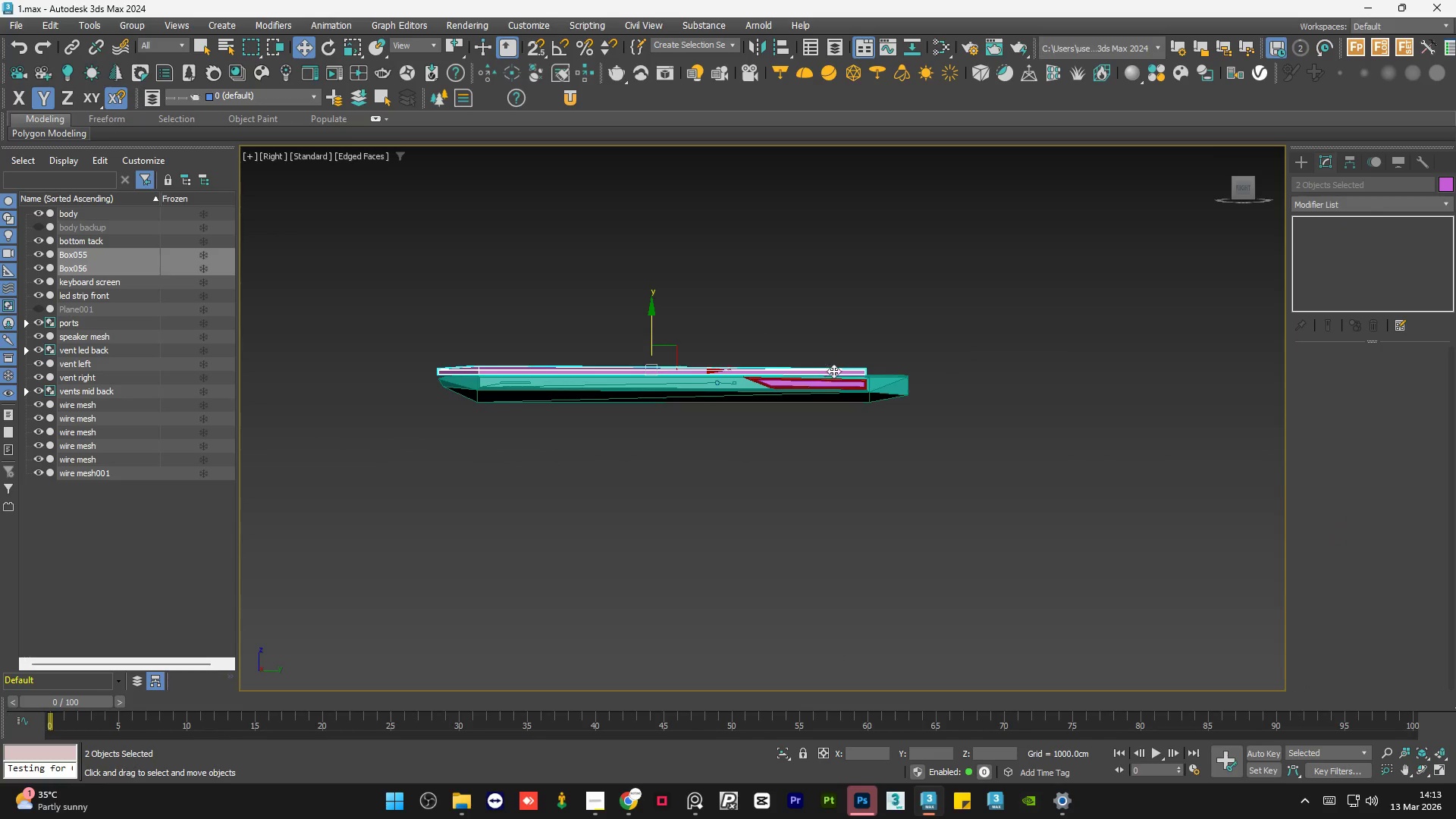 
scroll: coordinate [861, 374], scroll_direction: up, amount: 6.0
 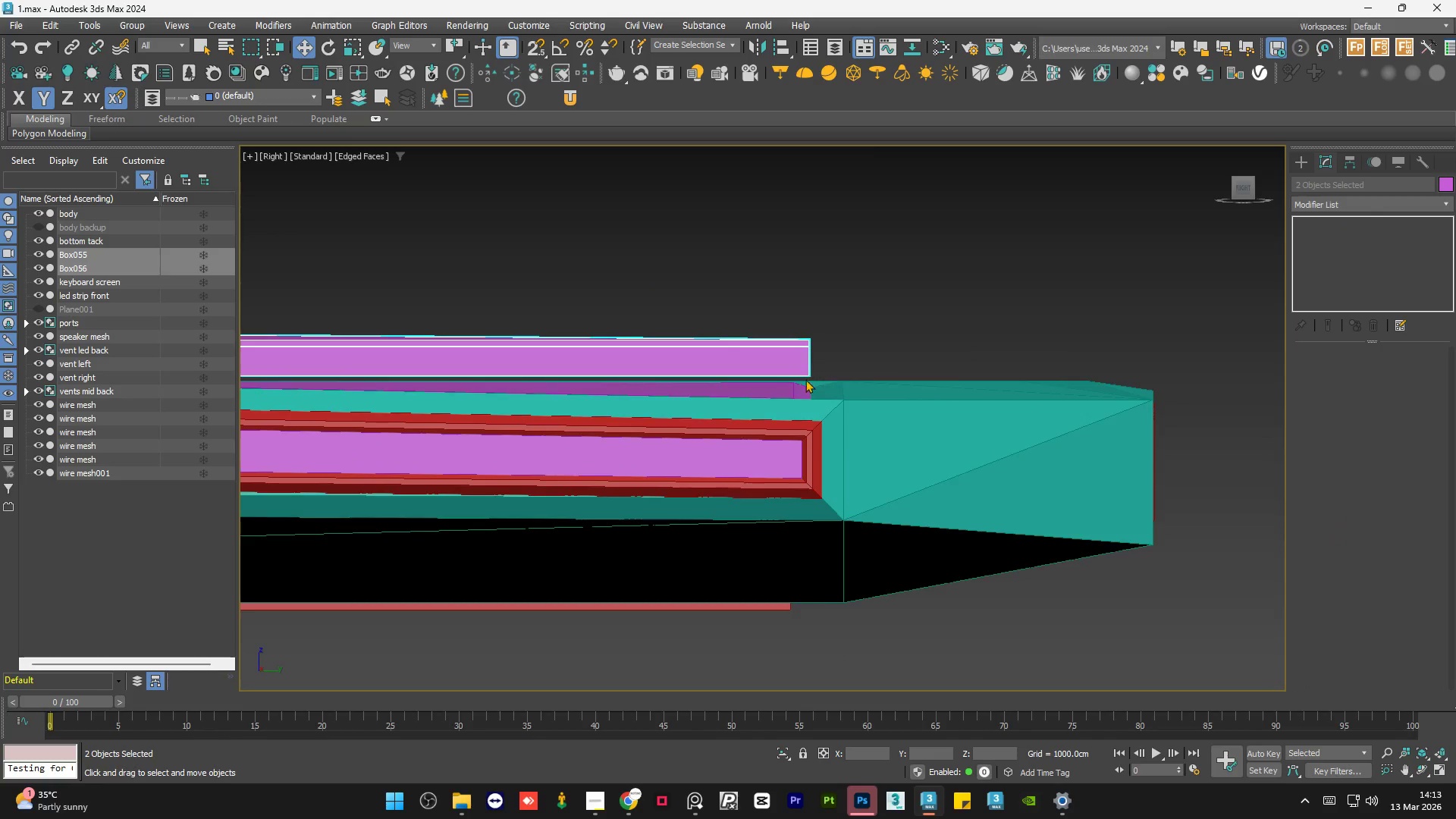 
key(Alt+AltLeft)
 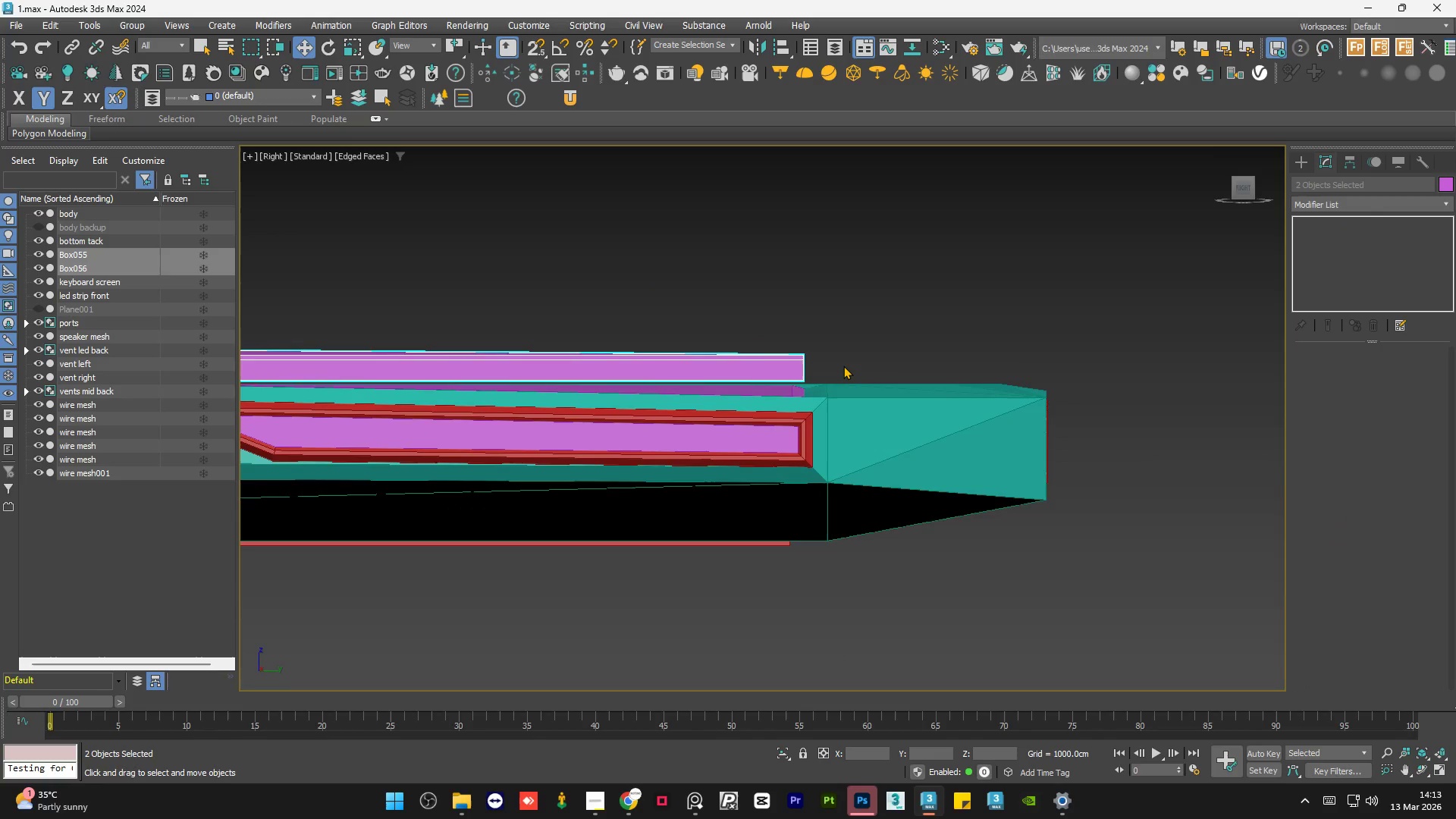 
scroll: coordinate [789, 391], scroll_direction: down, amount: 1.0
 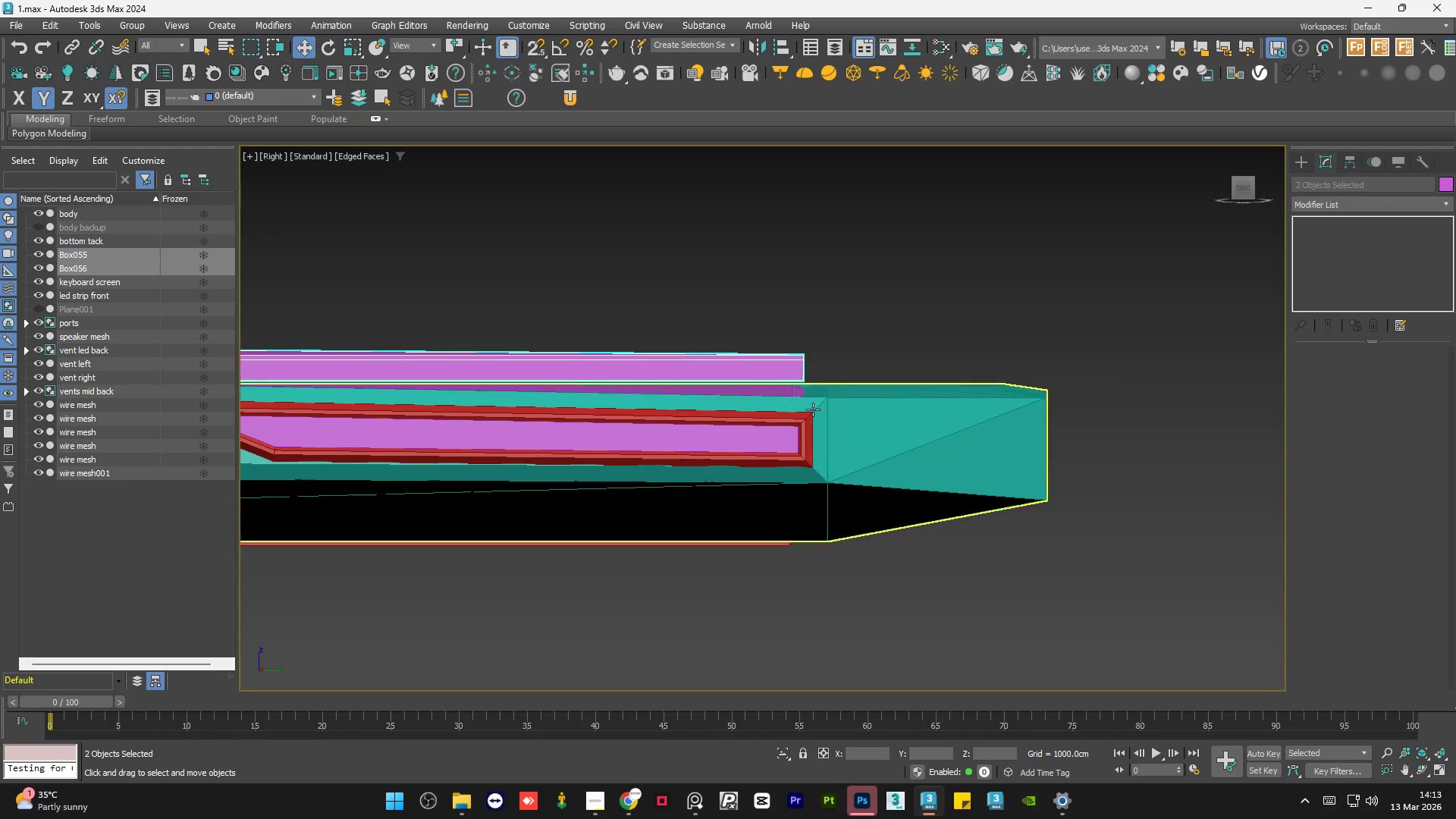 
scroll: coordinate [844, 362], scroll_direction: up, amount: 1.0
 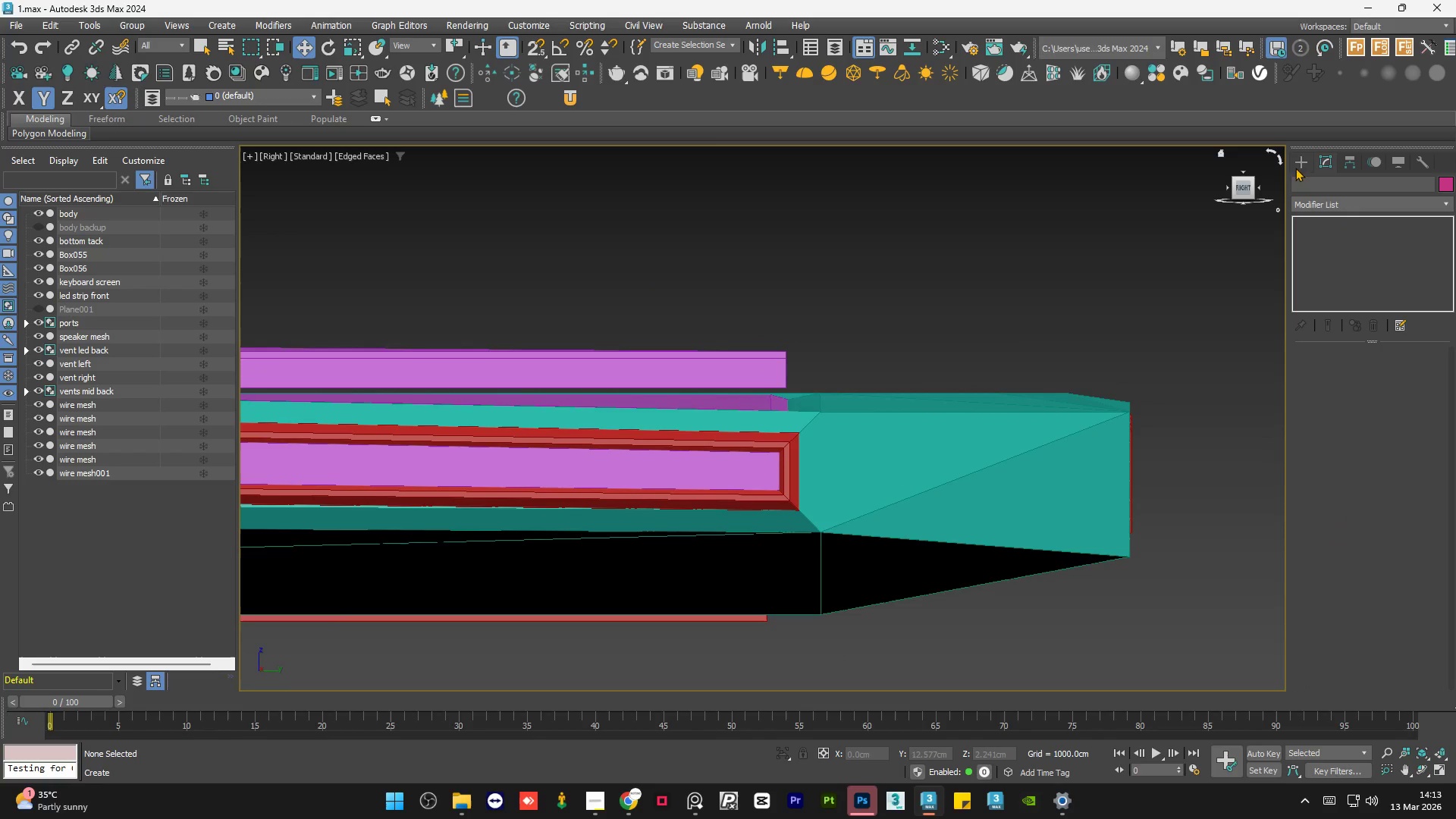 
left_click([1301, 166])
 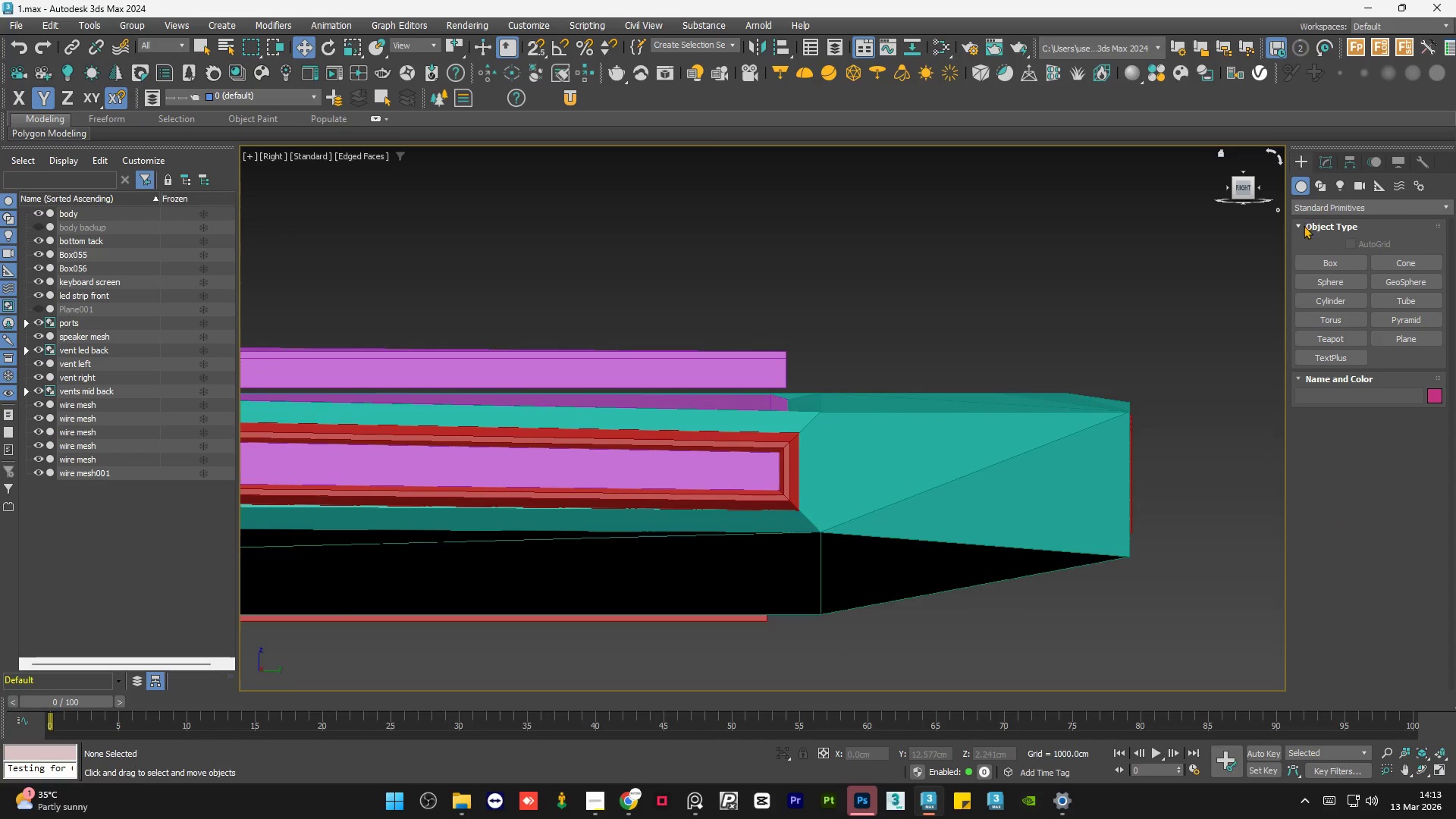 
left_click([1327, 262])
 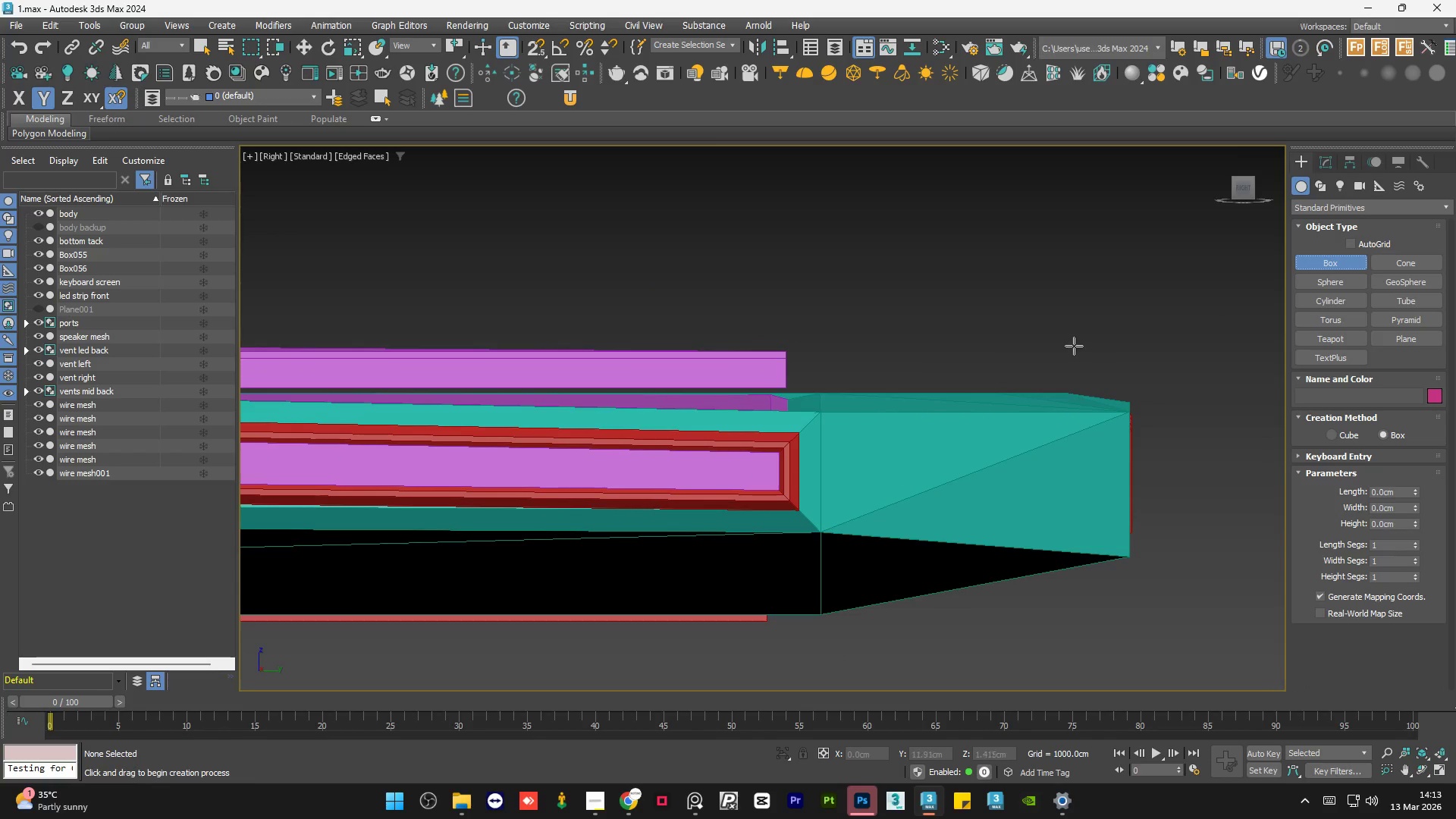 
scroll: coordinate [966, 373], scroll_direction: up, amount: 3.0
 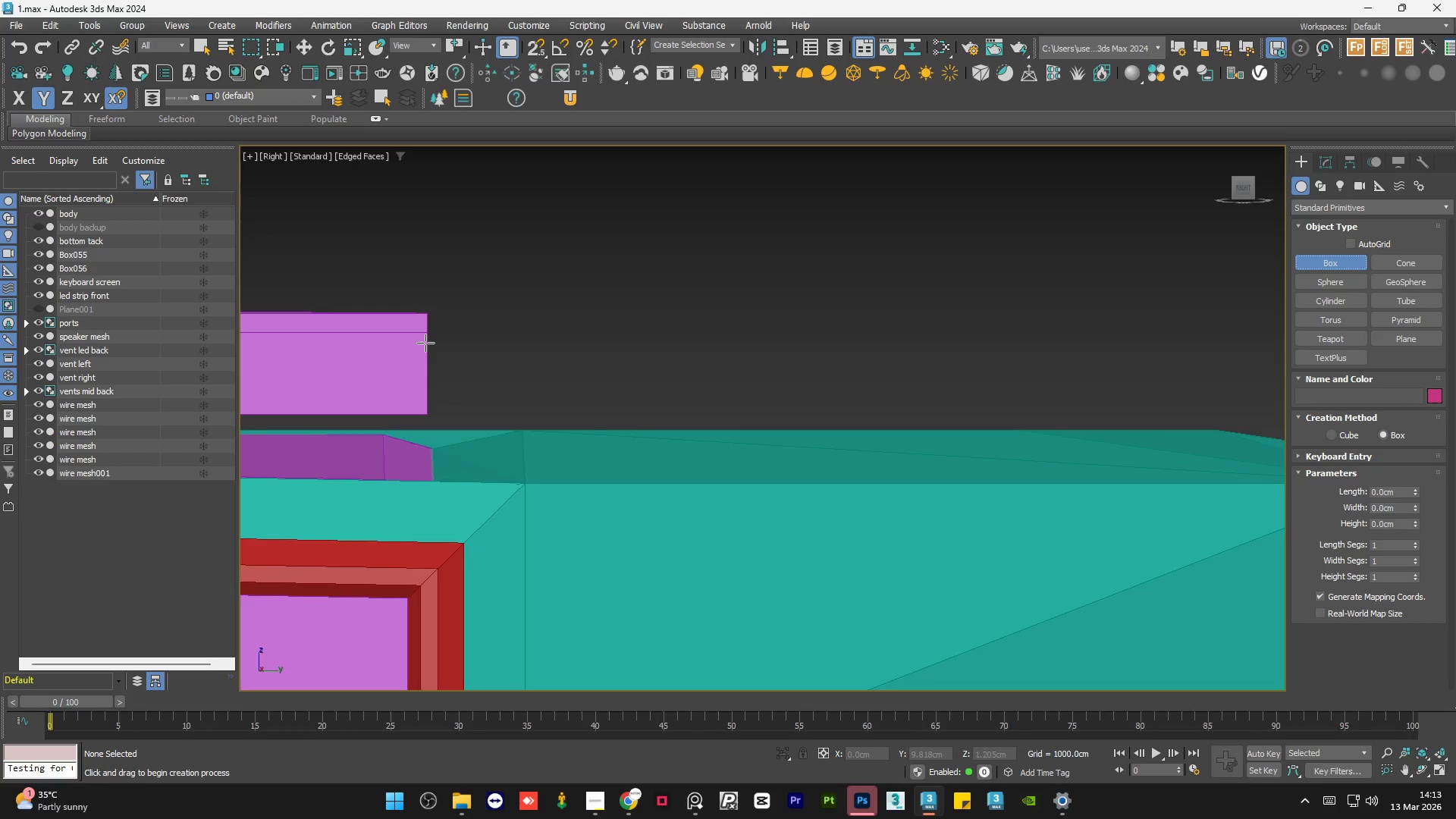 
left_click_drag(start_coordinate=[425, 337], to_coordinate=[895, 397])
 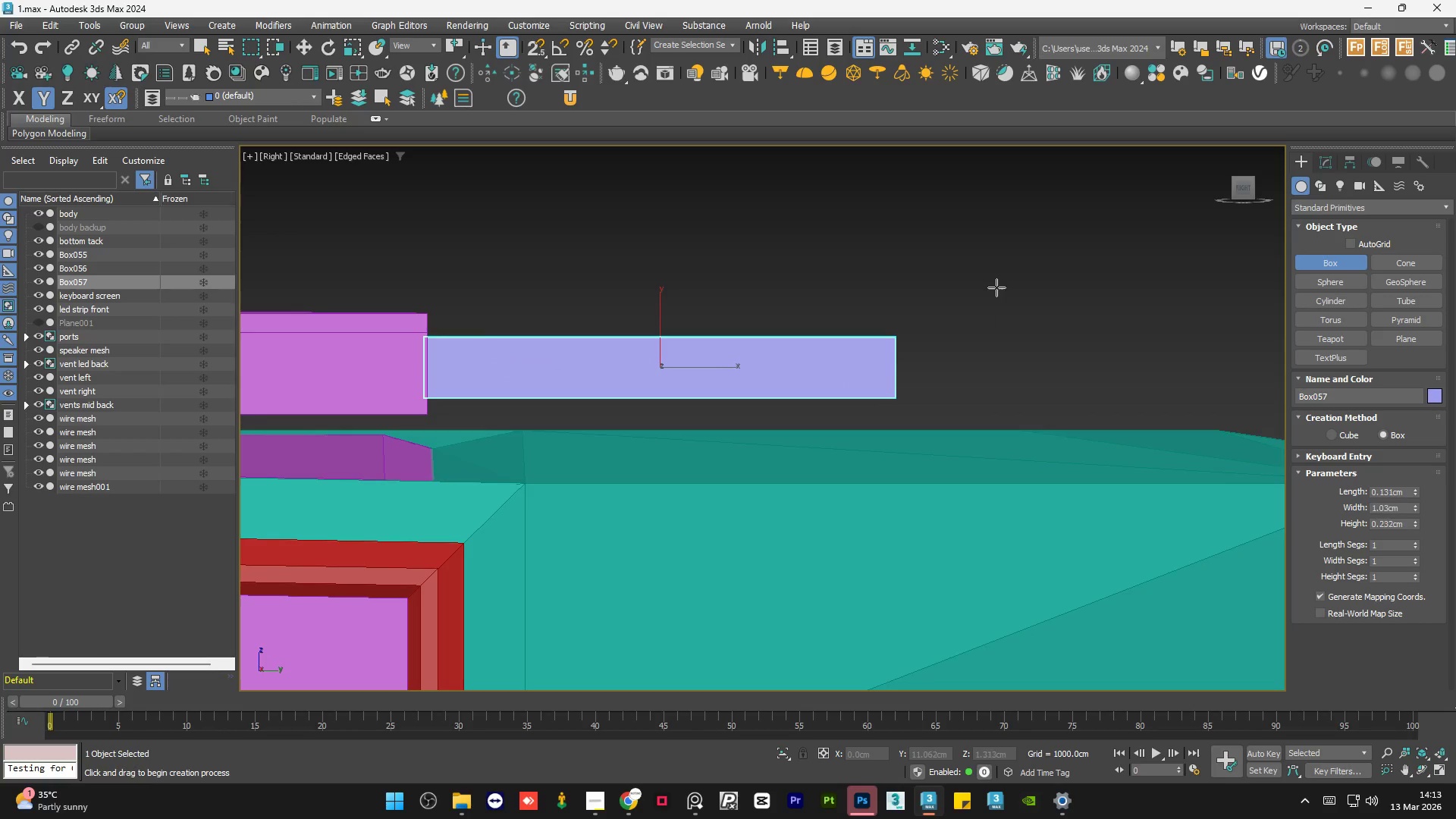 
left_click([996, 286])
 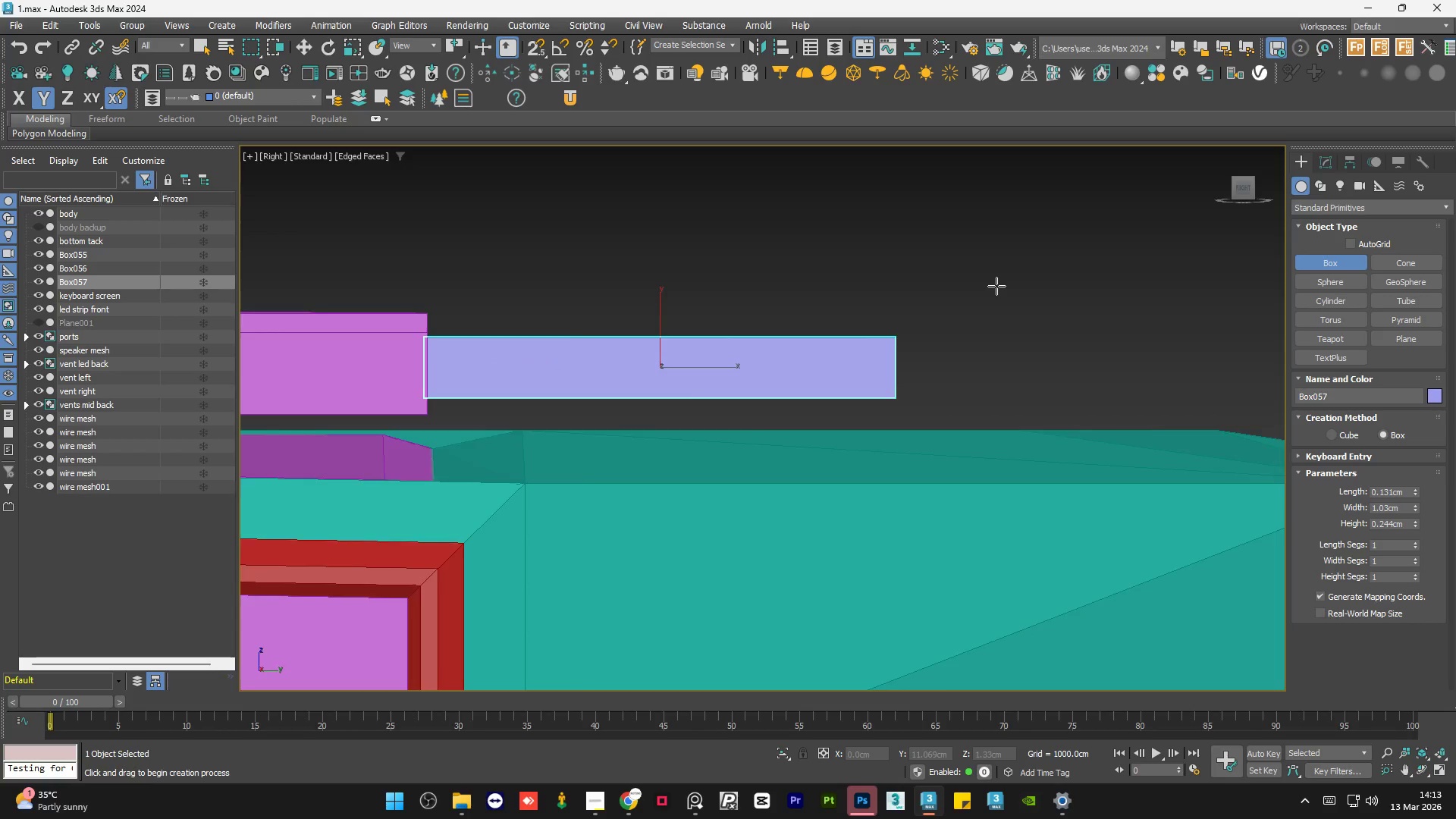 
scroll: coordinate [870, 361], scroll_direction: down, amount: 7.0
 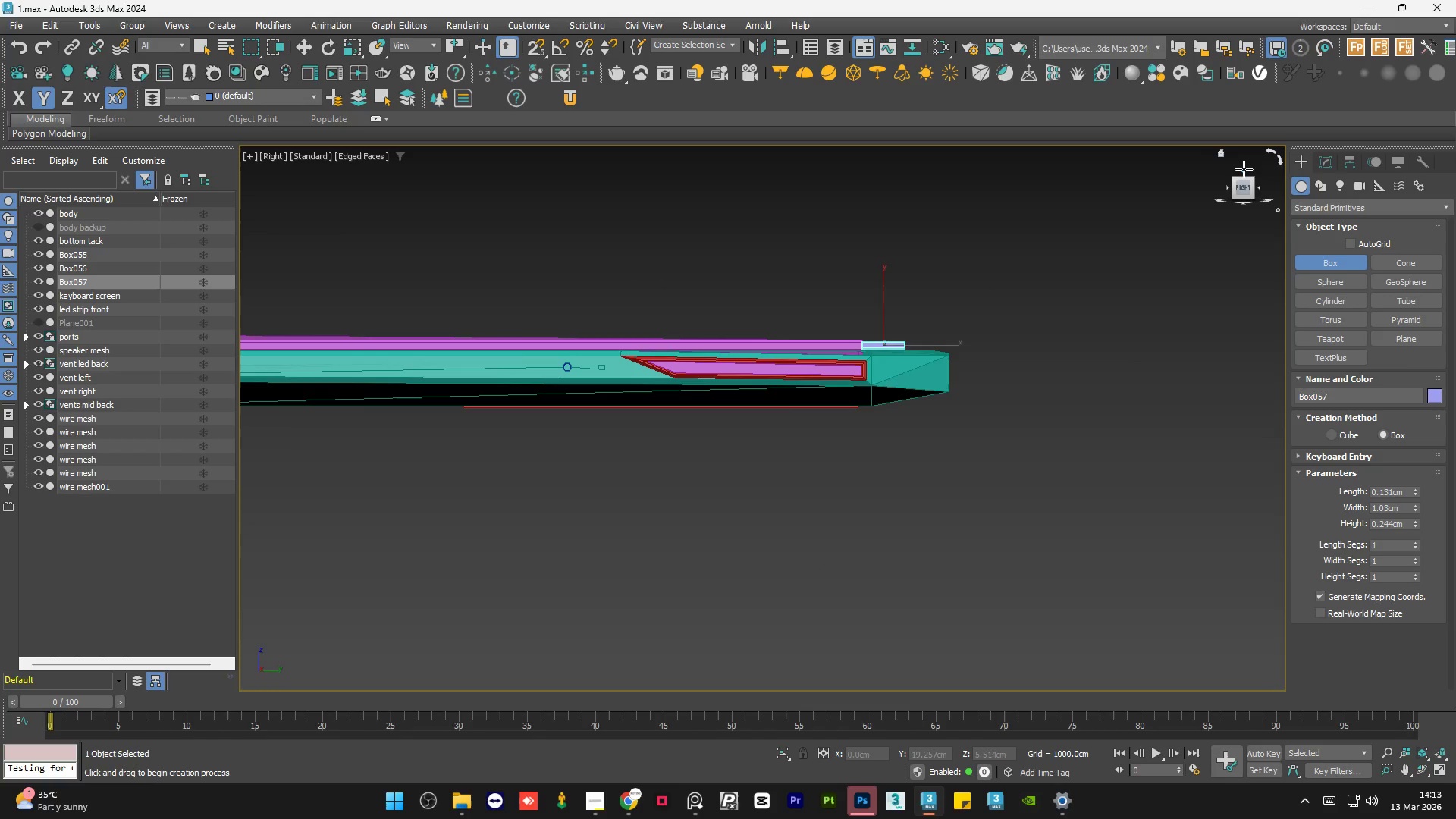 
left_click([1246, 171])
 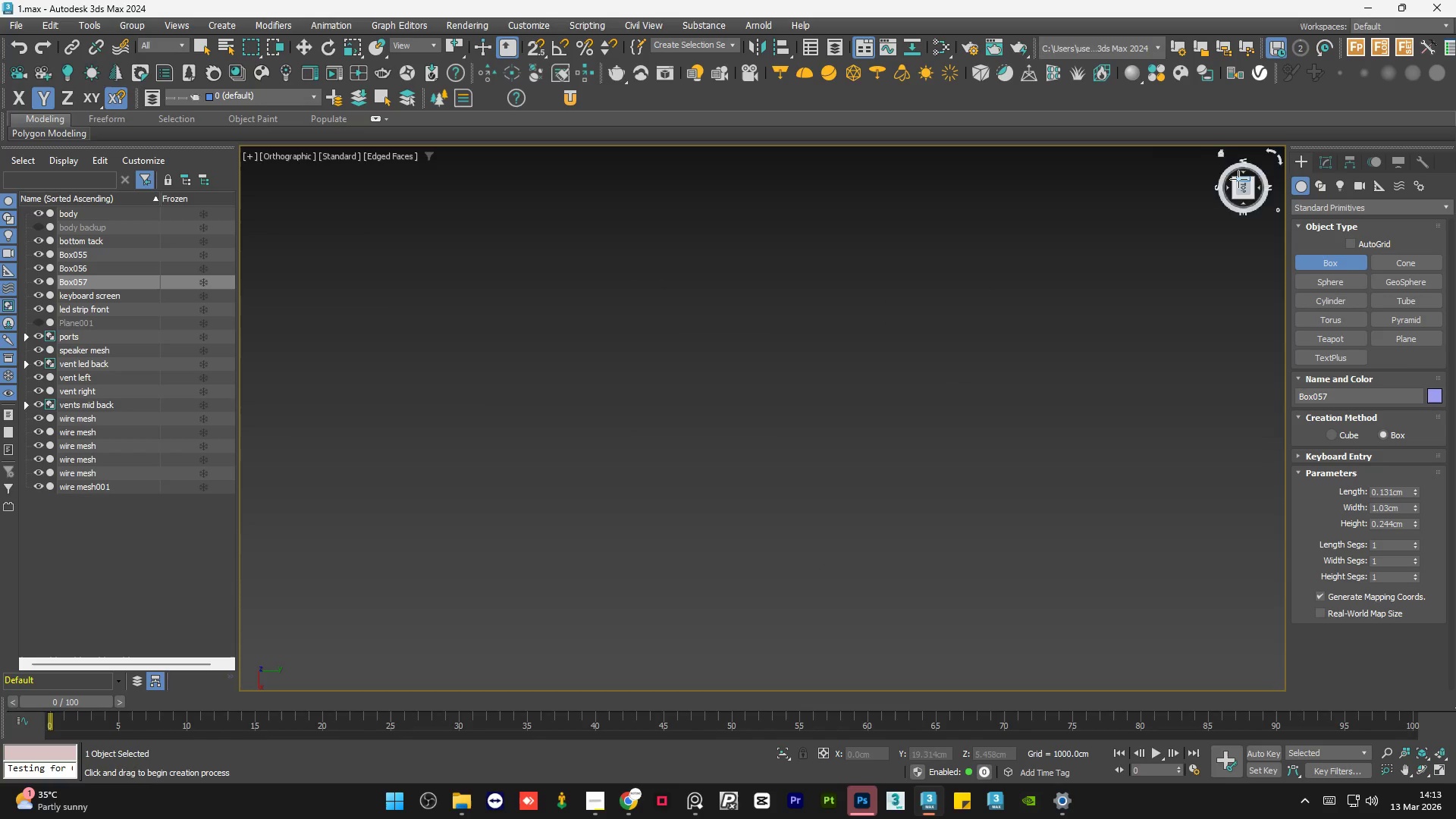 
key(Z)
 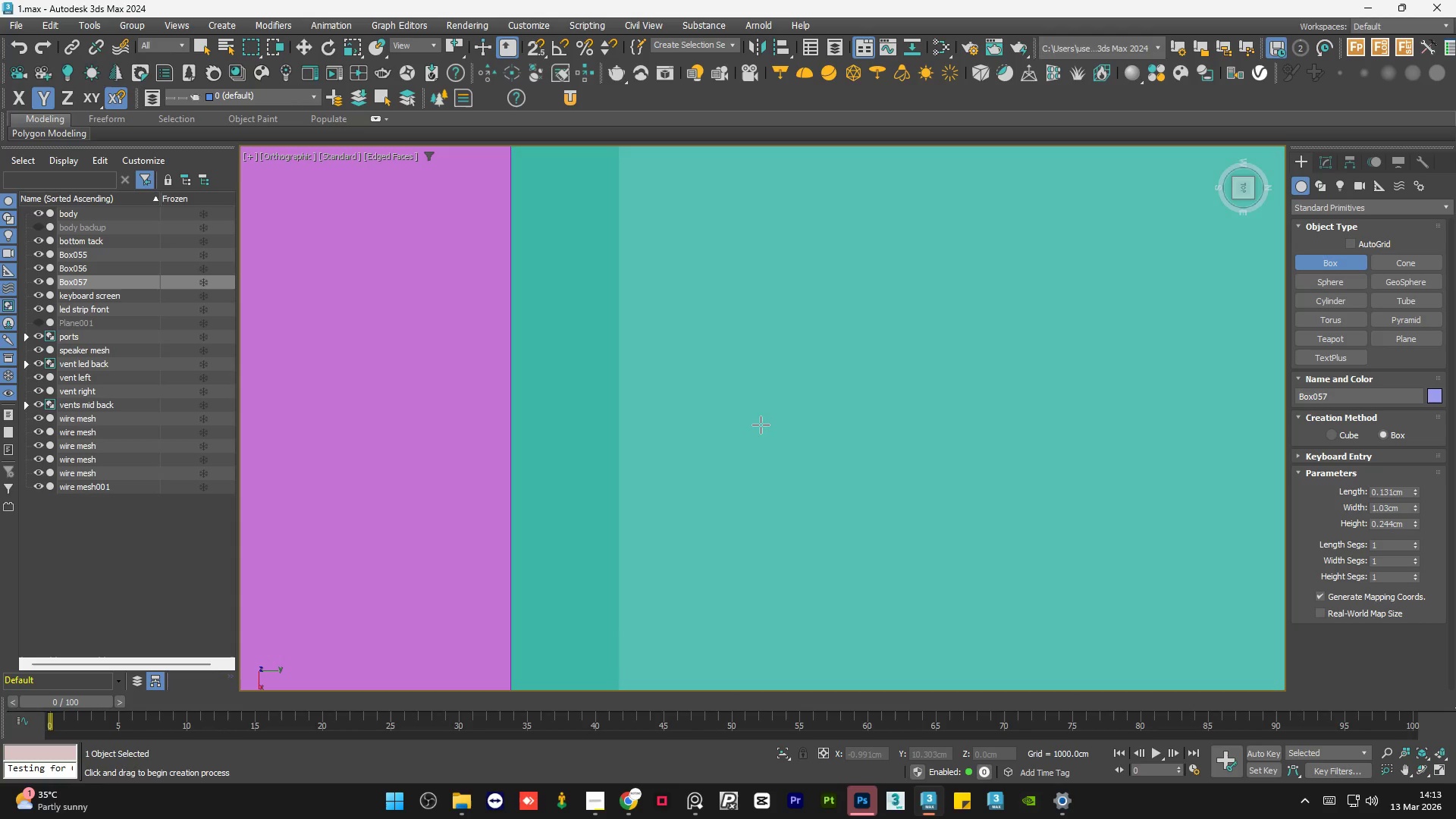 
scroll: coordinate [759, 425], scroll_direction: down, amount: 12.0
 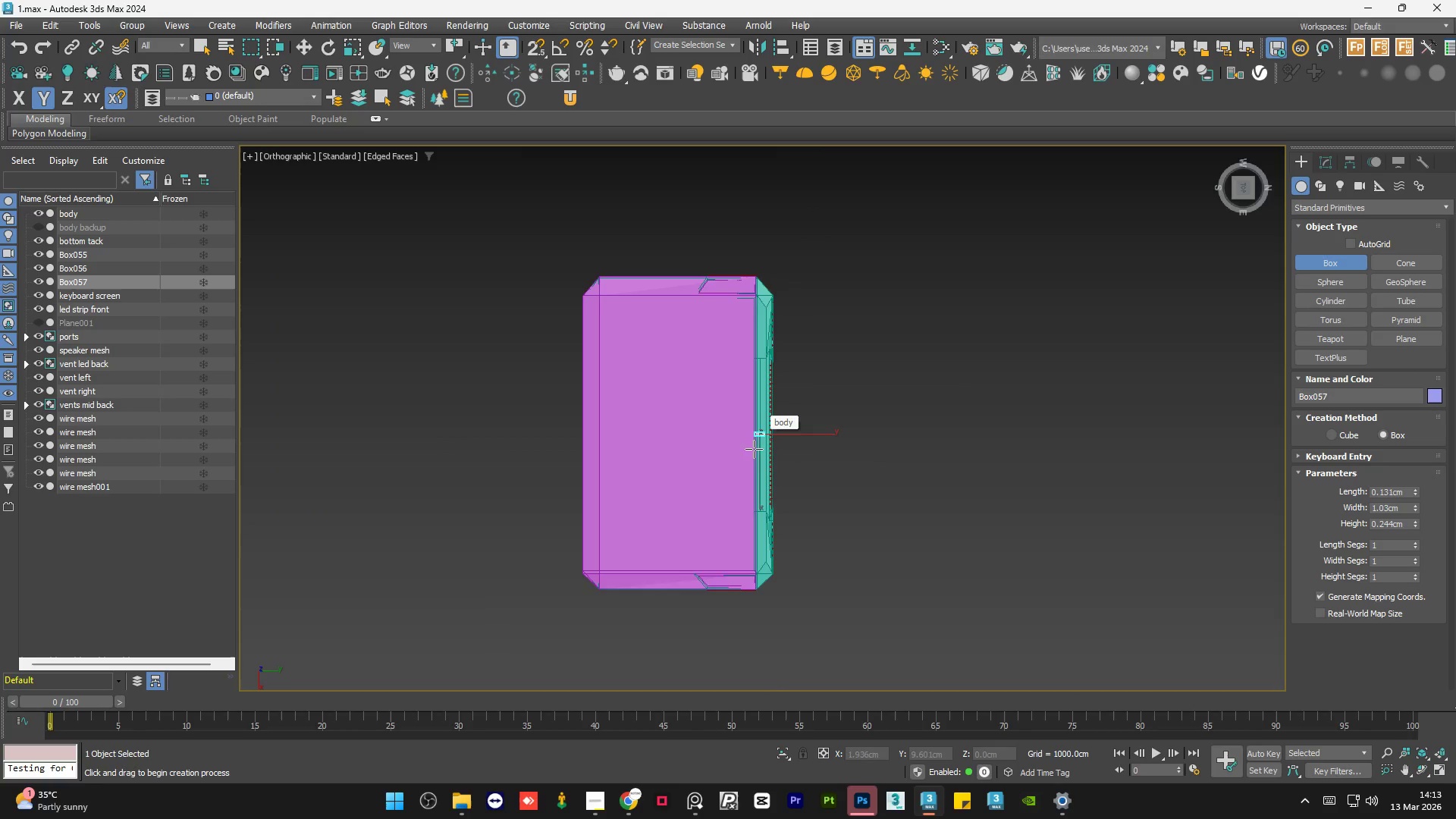 
scroll: coordinate [761, 463], scroll_direction: up, amount: 3.0
 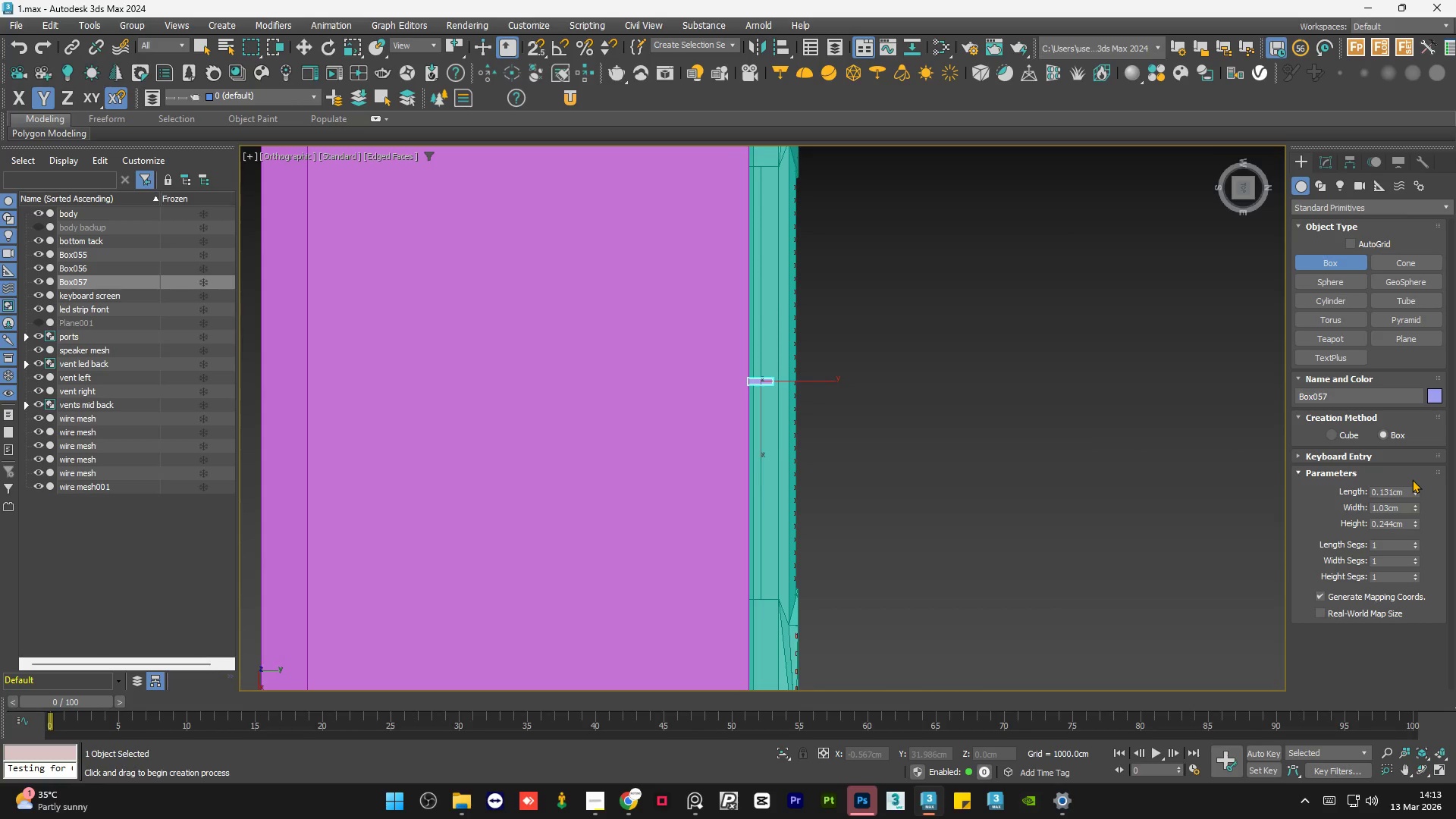 
left_click_drag(start_coordinate=[1417, 507], to_coordinate=[1412, 493])
 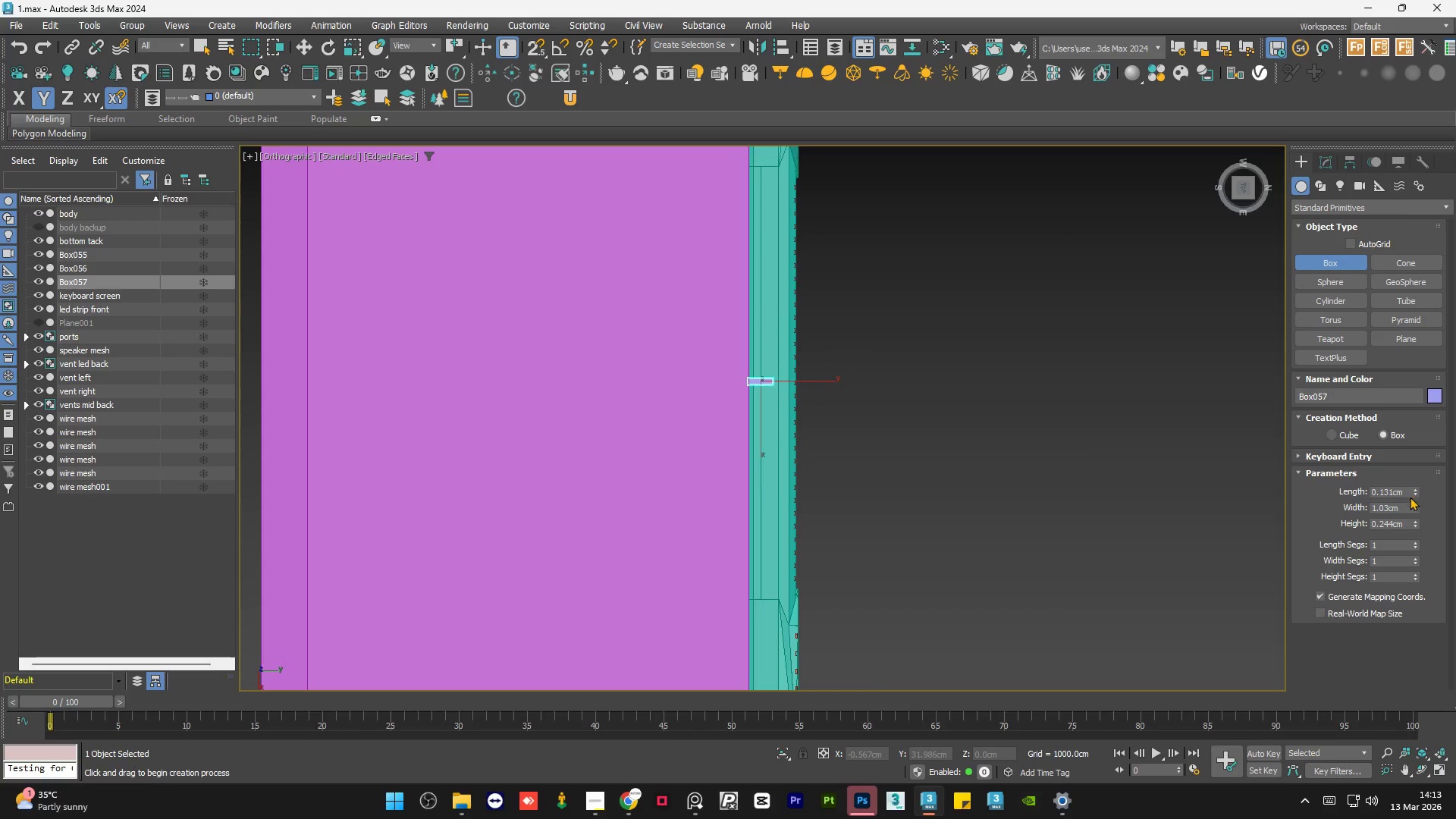 
key(Control+Z)
 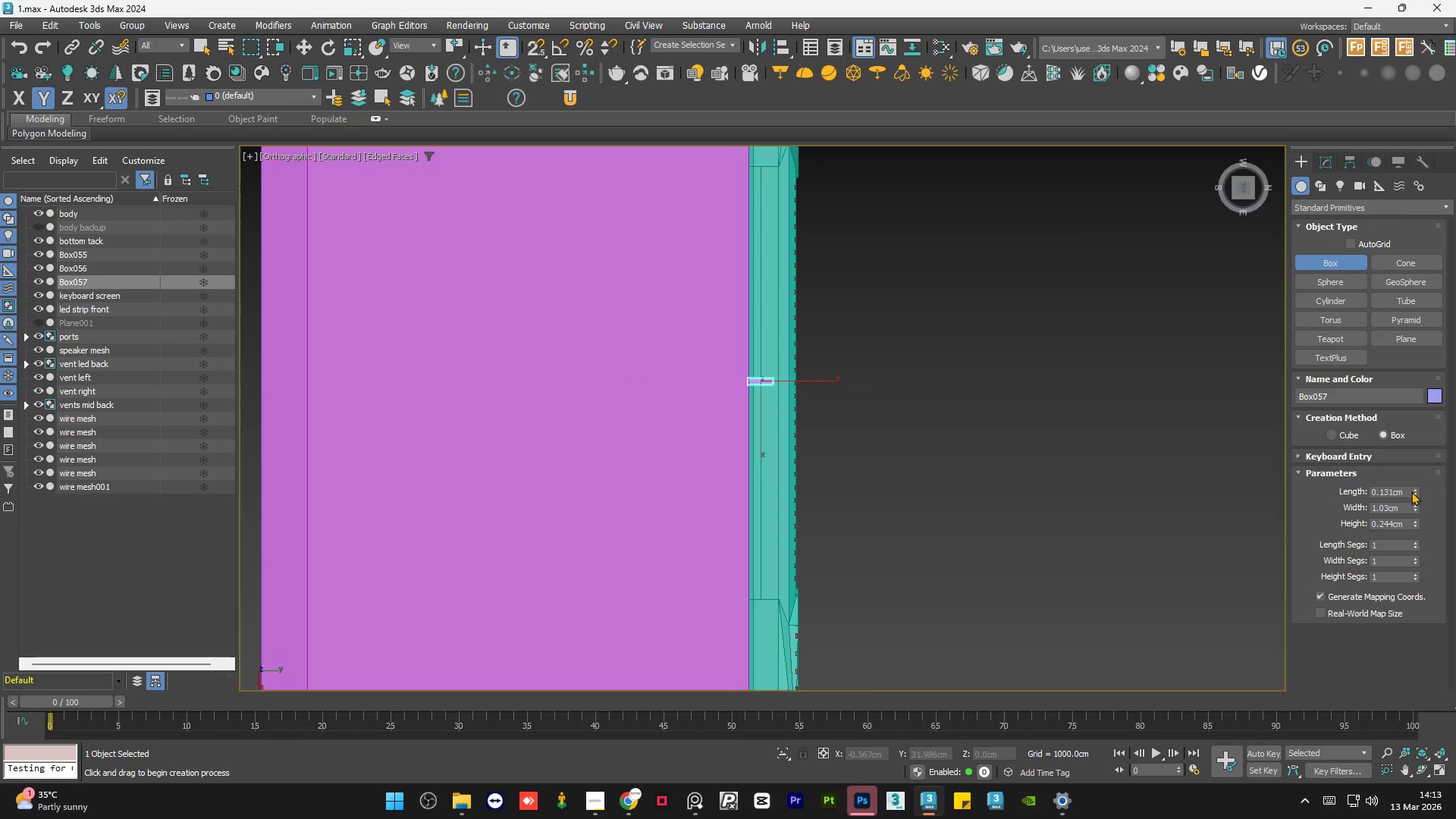 
left_click_drag(start_coordinate=[1414, 491], to_coordinate=[1416, 454])
 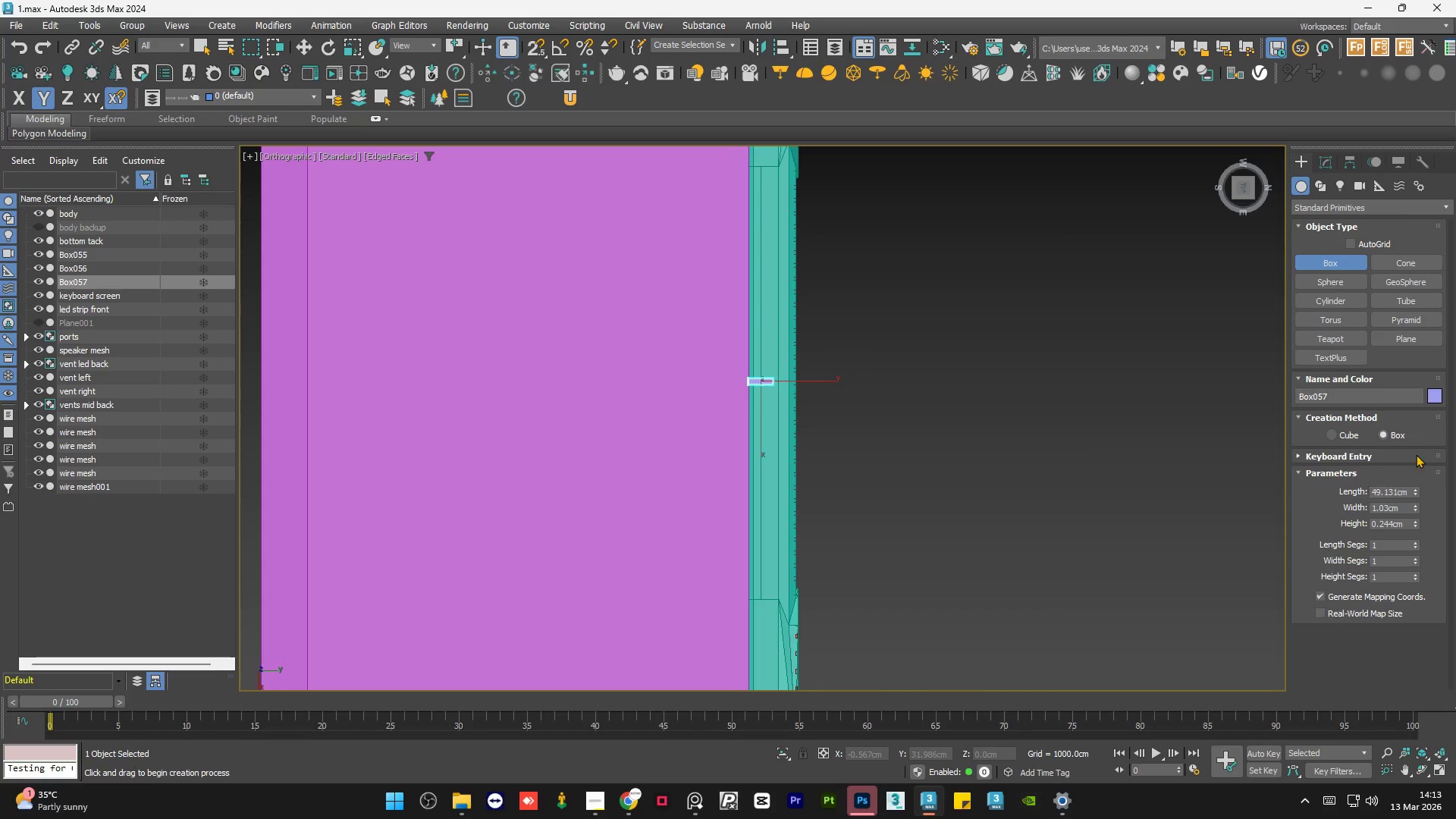 
key(Control+Z)
 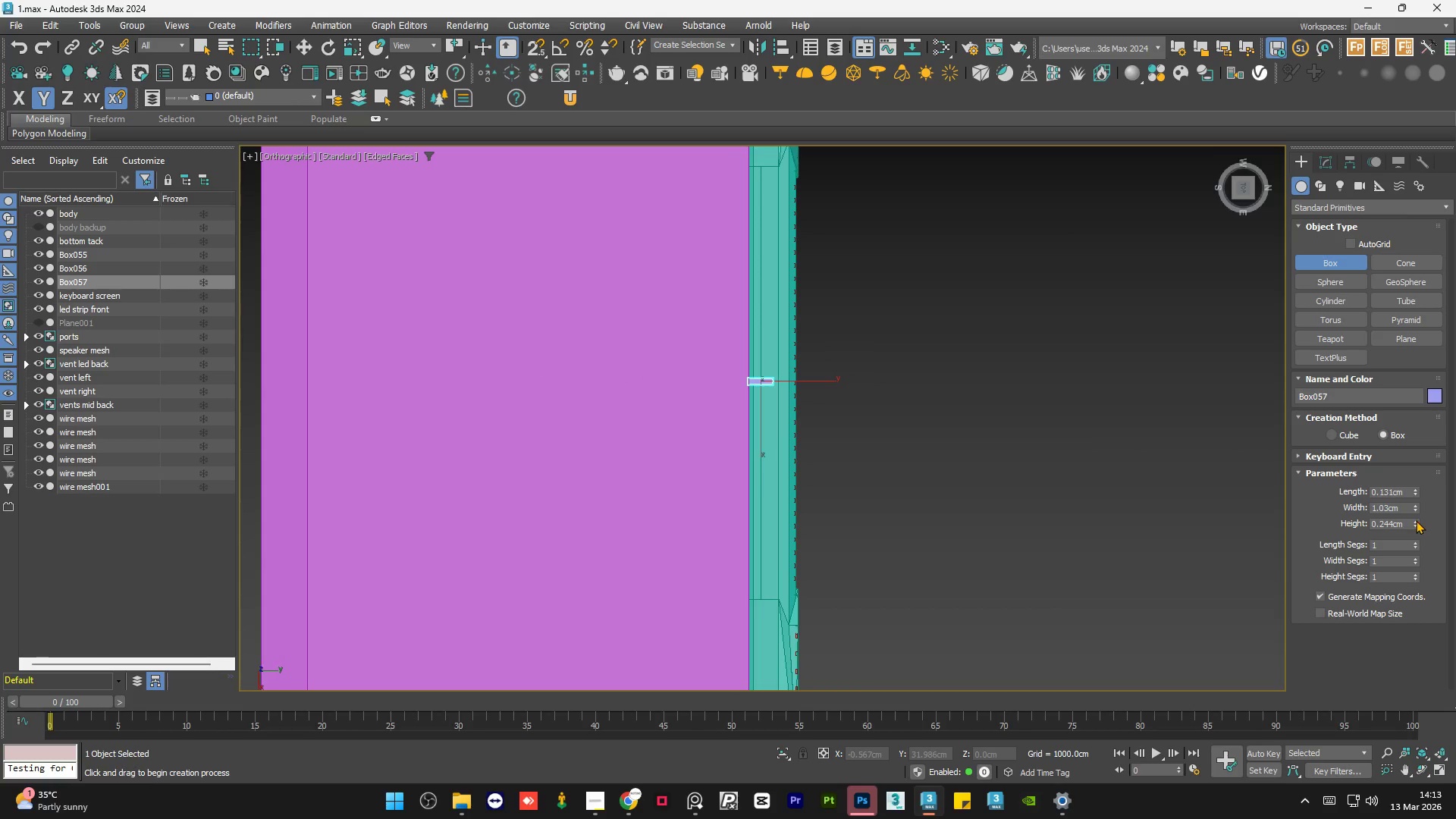 
left_click_drag(start_coordinate=[1416, 520], to_coordinate=[1414, 477])
 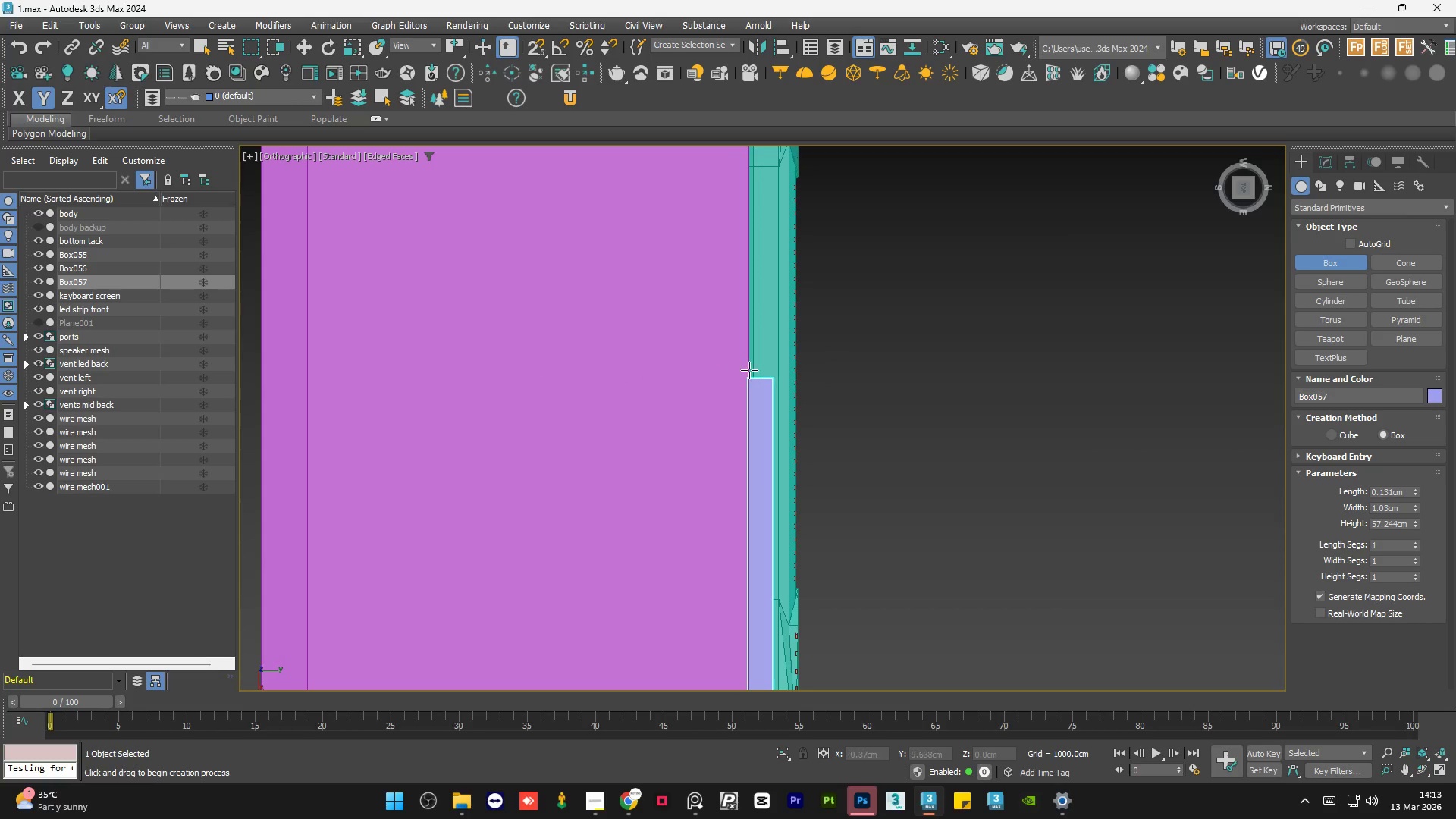 
scroll: coordinate [793, 374], scroll_direction: down, amount: 3.0
 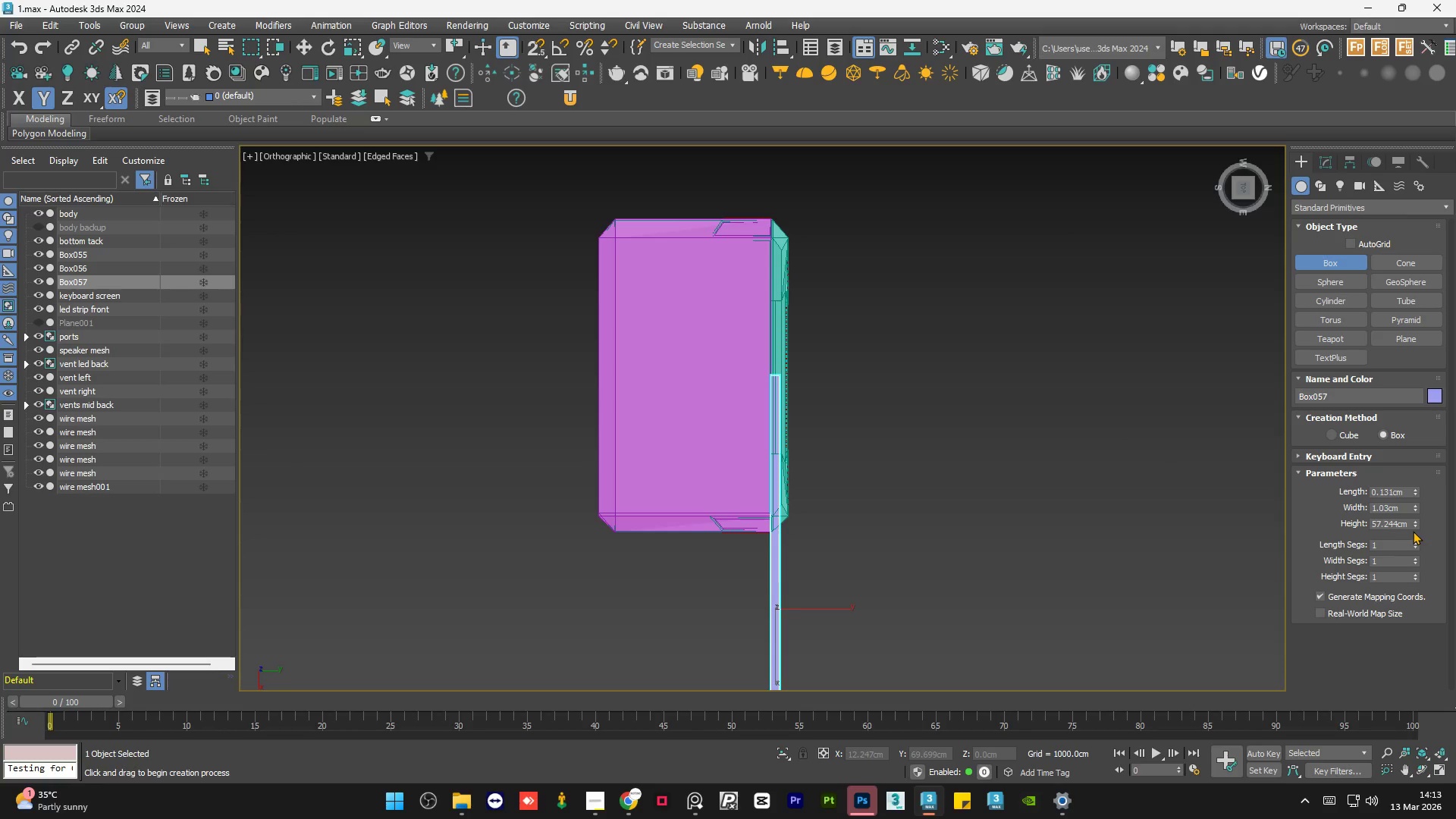 
double_click([1417, 527])
 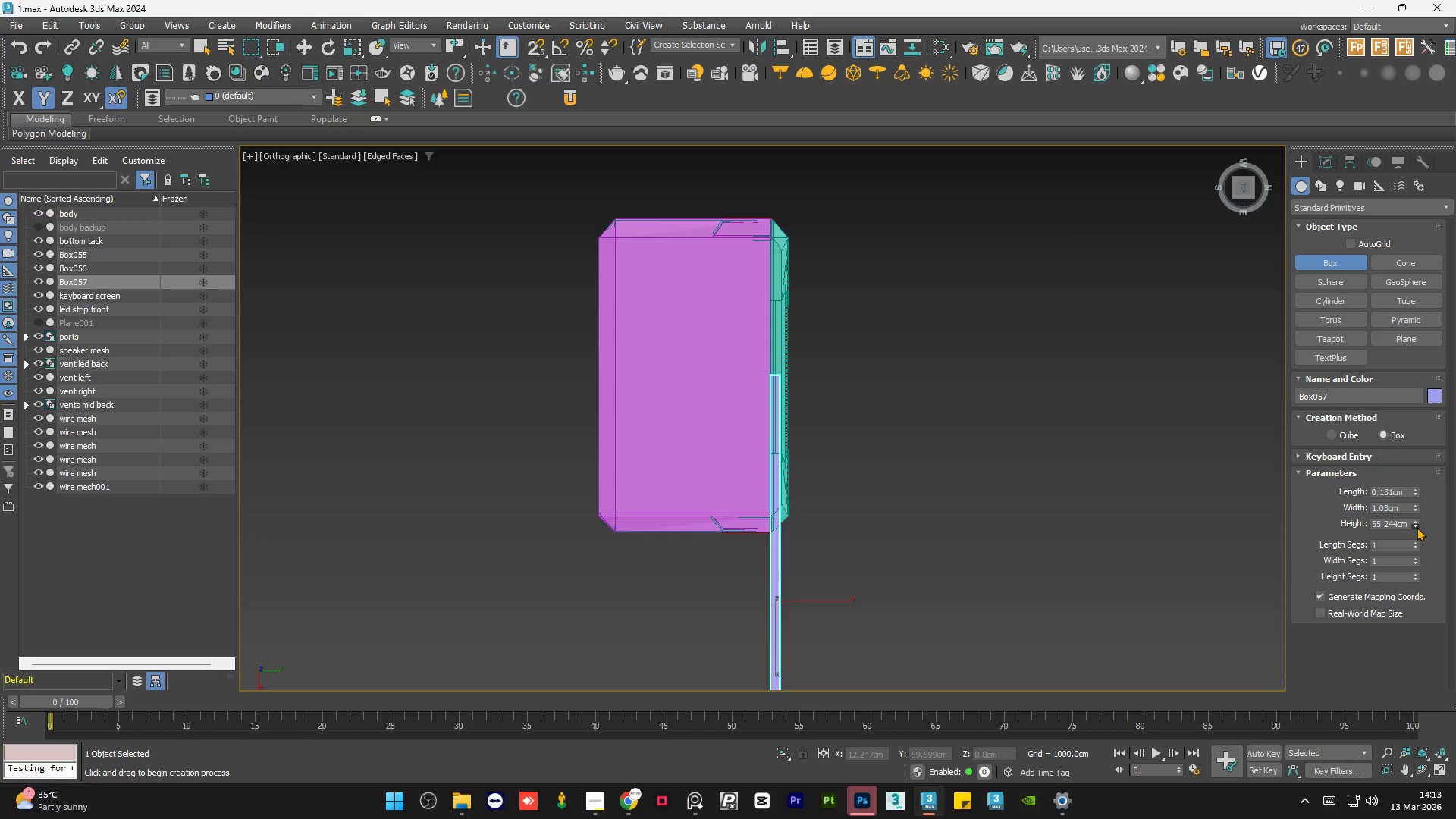 
triple_click([1417, 527])
 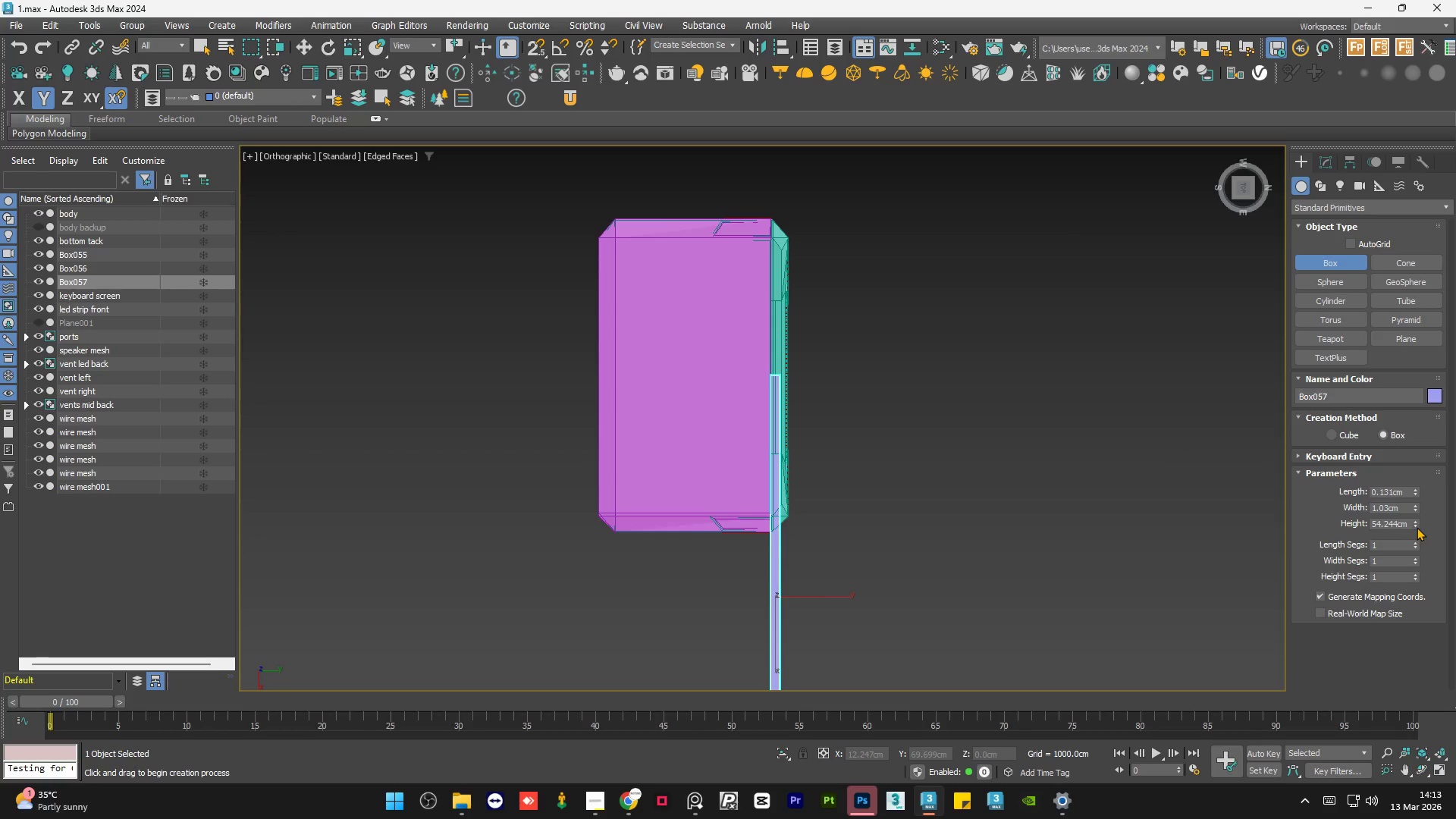 
left_click_drag(start_coordinate=[1417, 527], to_coordinate=[1407, 557])
 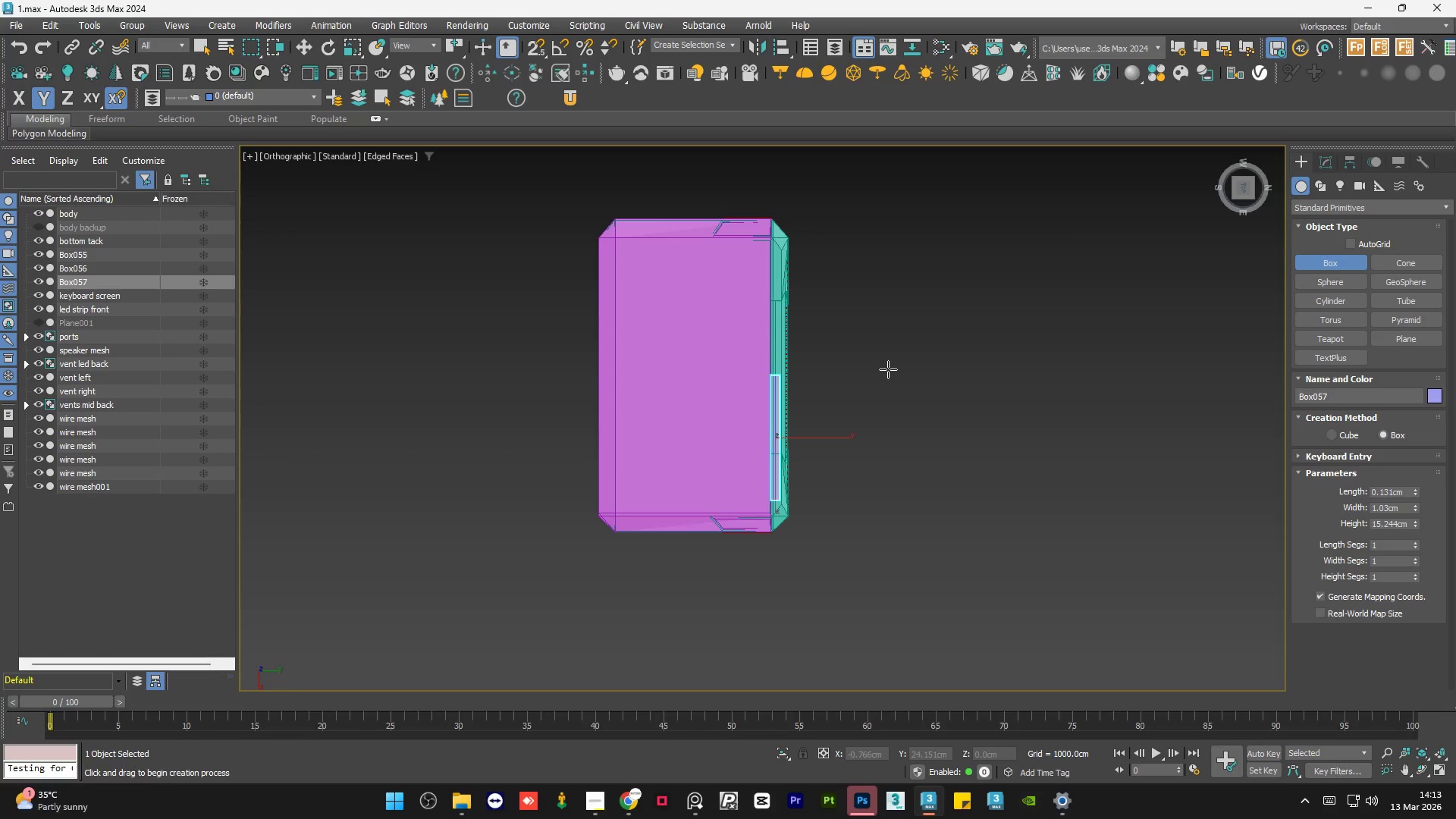 
scroll: coordinate [884, 361], scroll_direction: up, amount: 1.0
 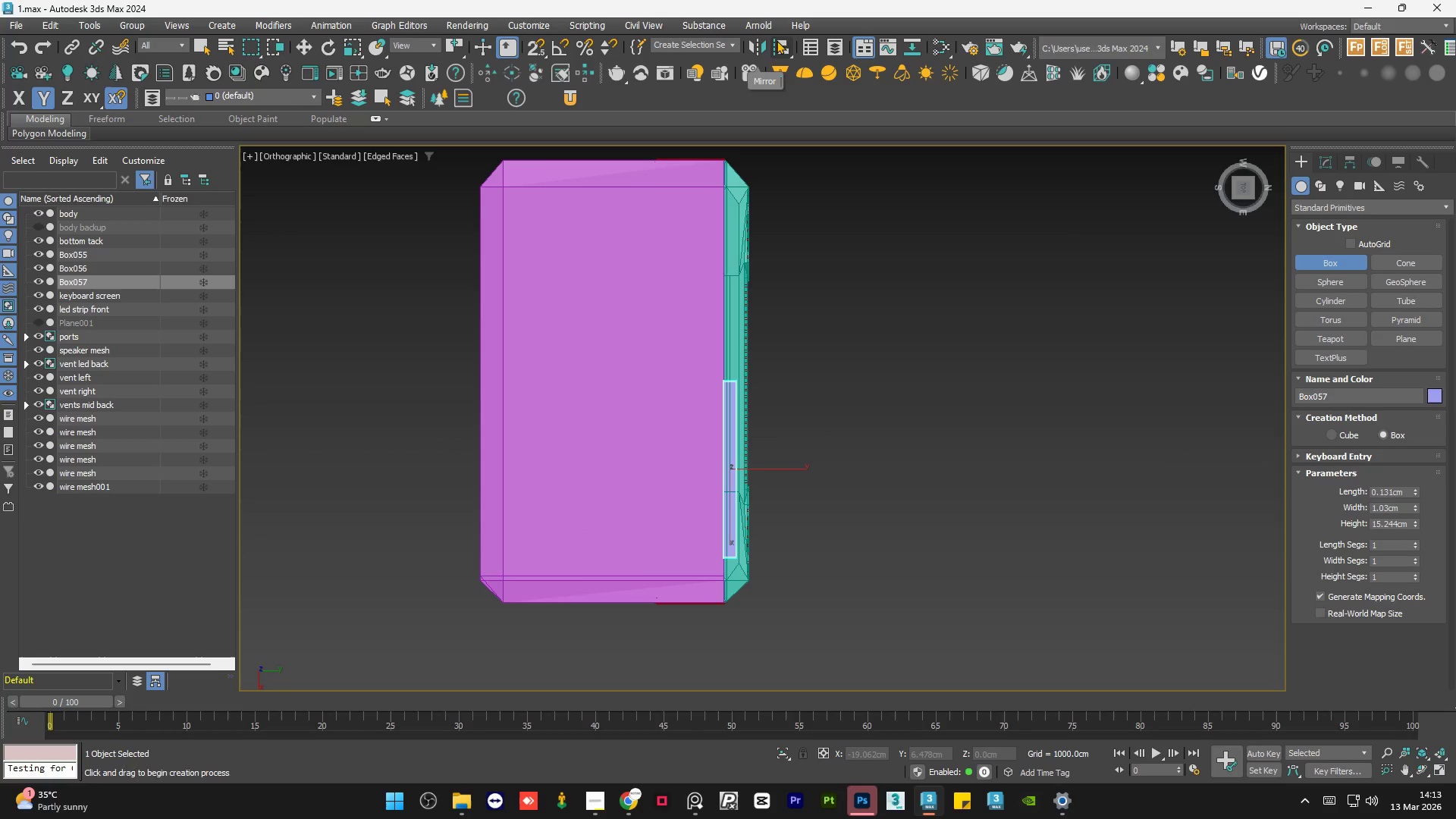 
left_click([783, 48])
 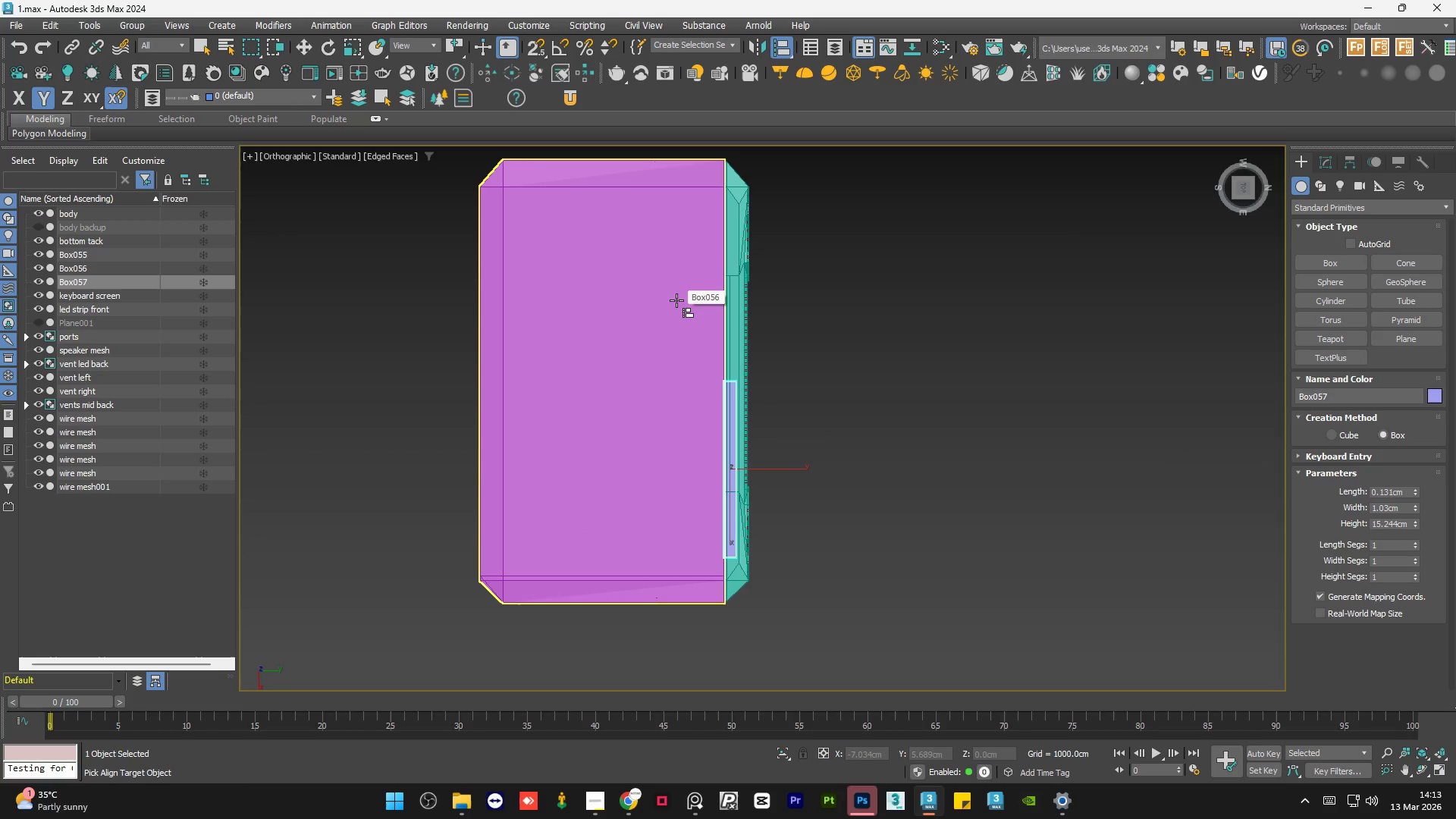 
left_click([676, 300])
 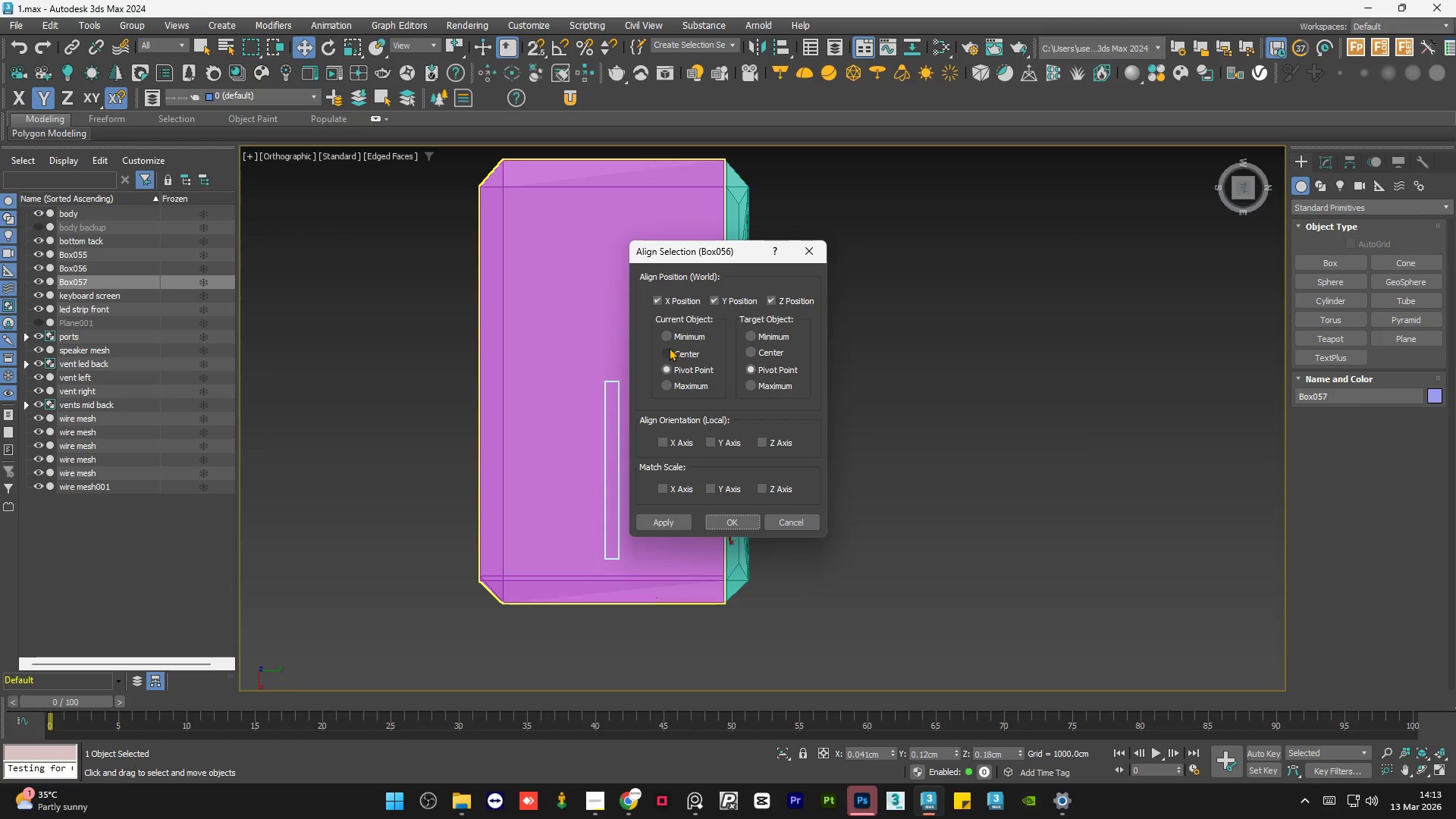 
left_click([666, 351])
 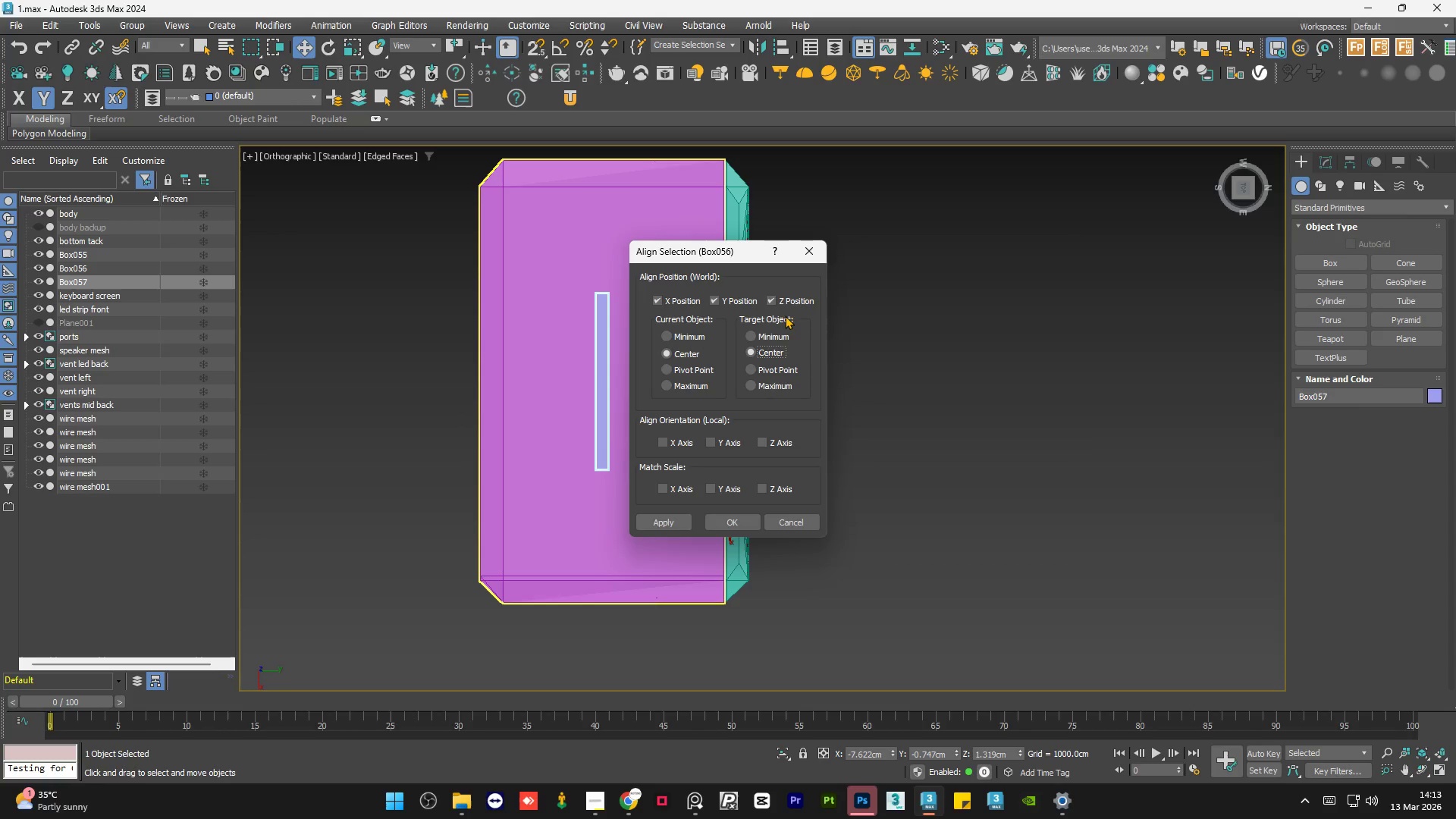 
left_click([786, 301])
 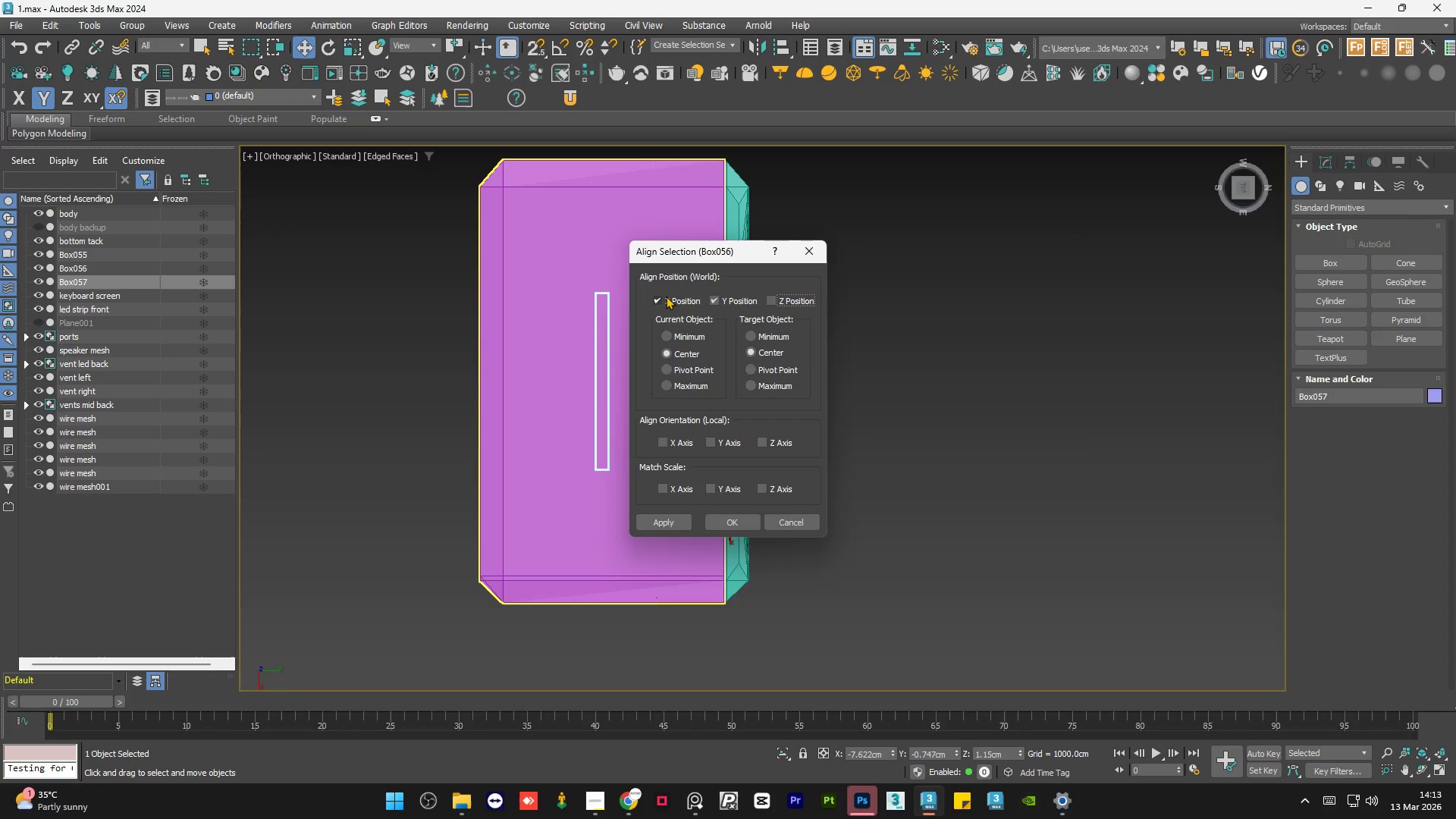 
left_click([664, 296])
 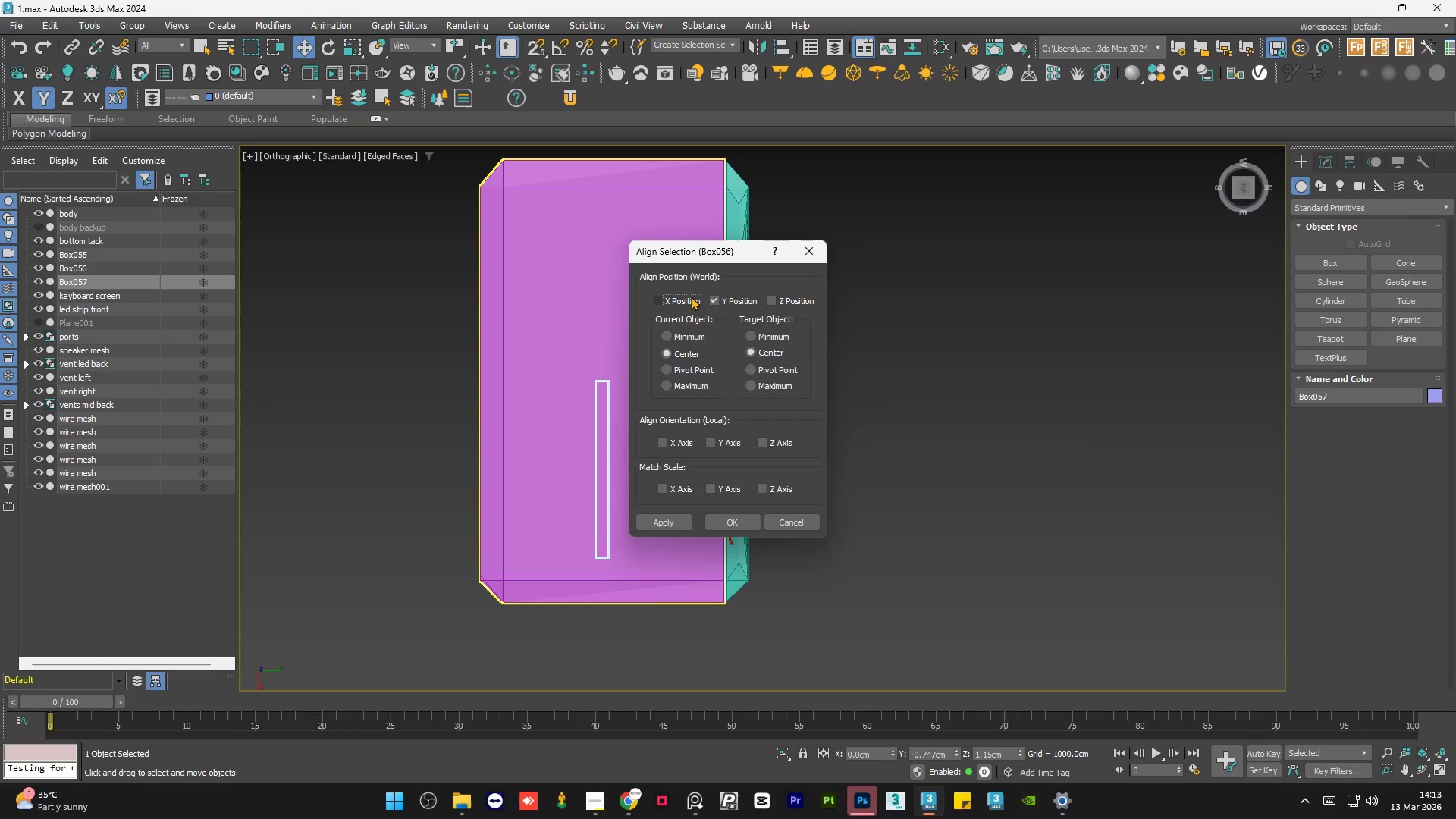 
double_click([731, 296])
 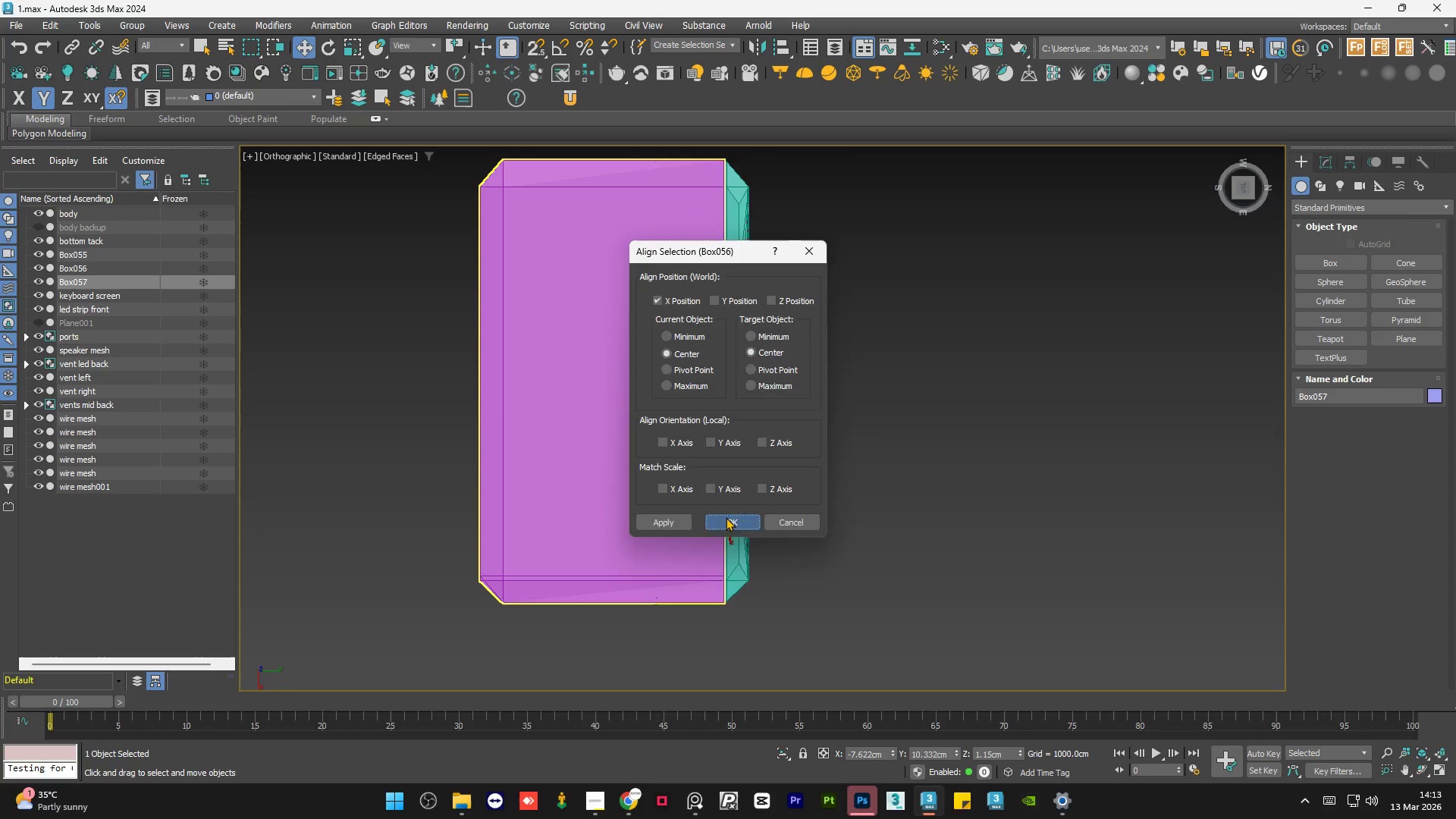 
double_click([878, 388])
 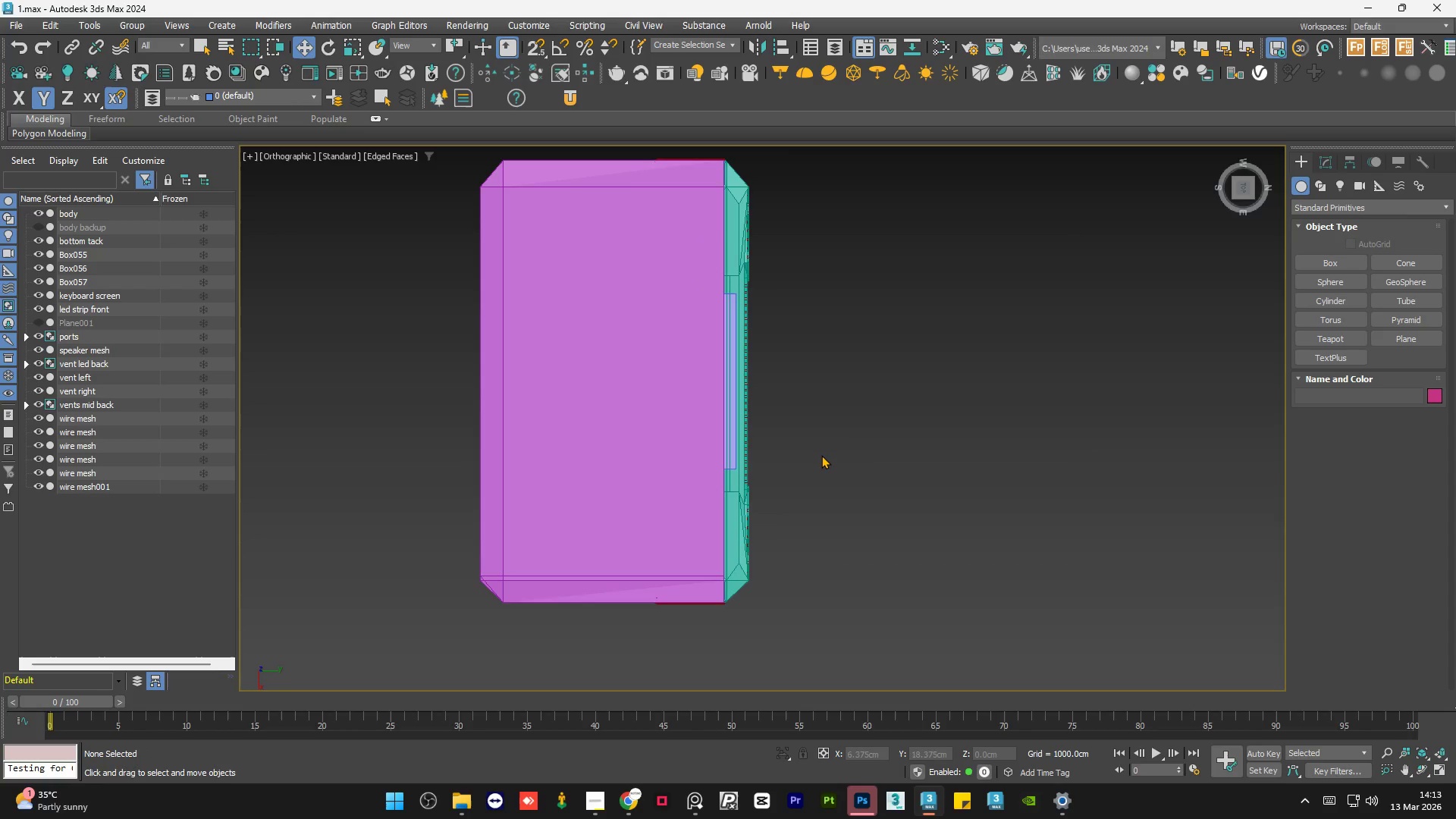 
hold_key(key=AltLeft, duration=1.52)
scroll: coordinate [817, 425], scroll_direction: up, amount: 1.0
 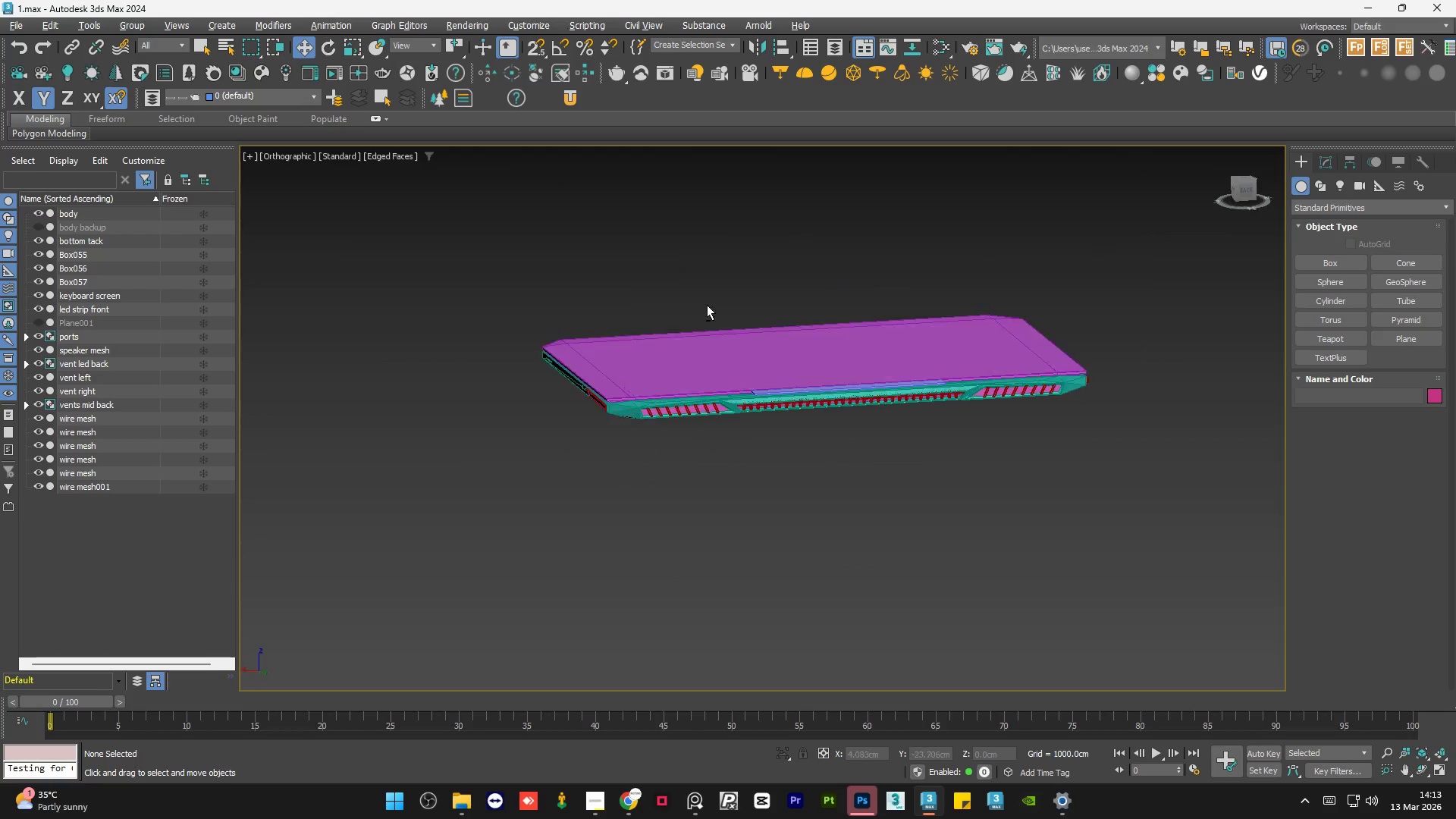 
hold_key(key=AltLeft, duration=0.38)
 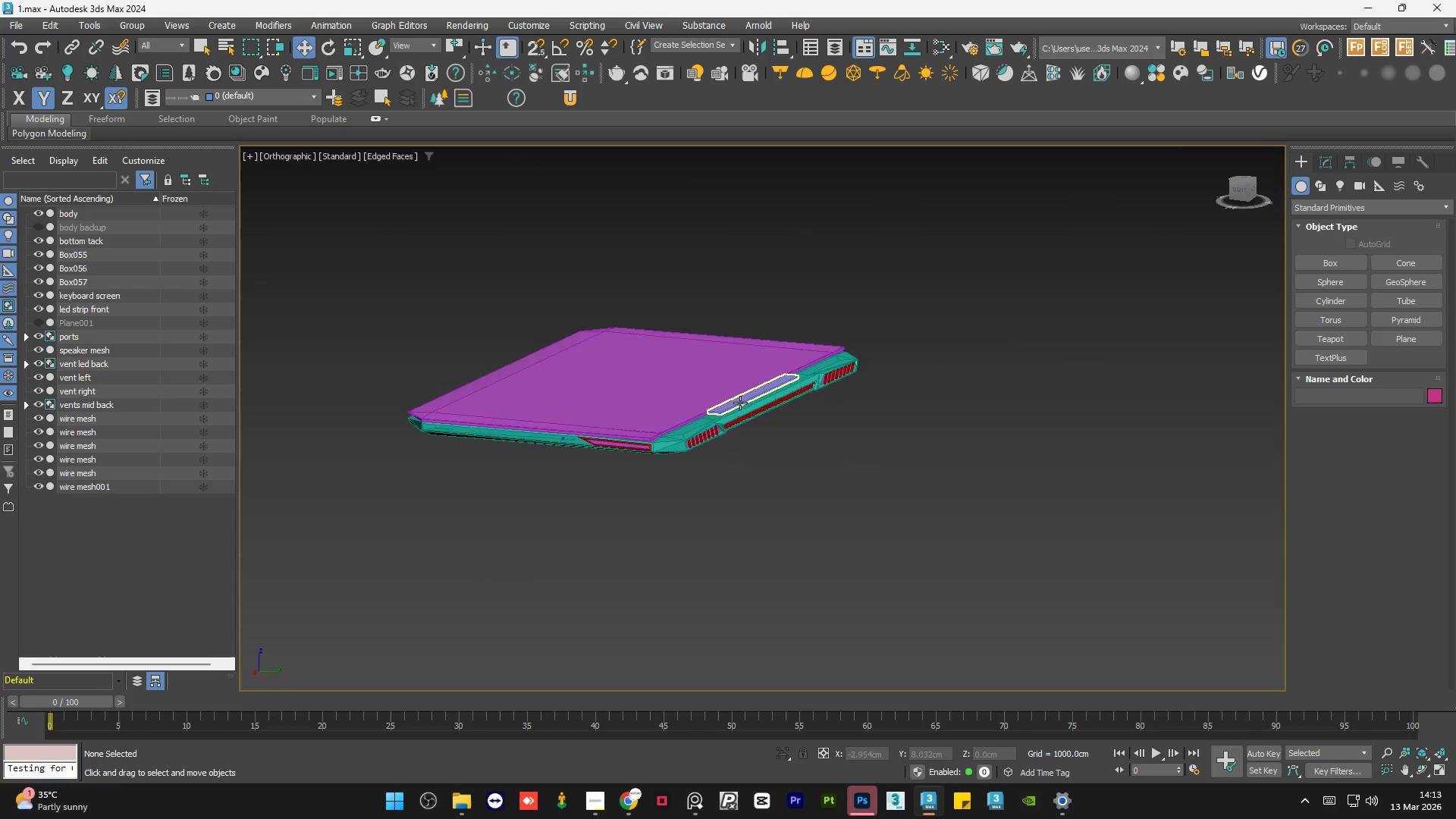 
scroll: coordinate [725, 410], scroll_direction: up, amount: 6.0
 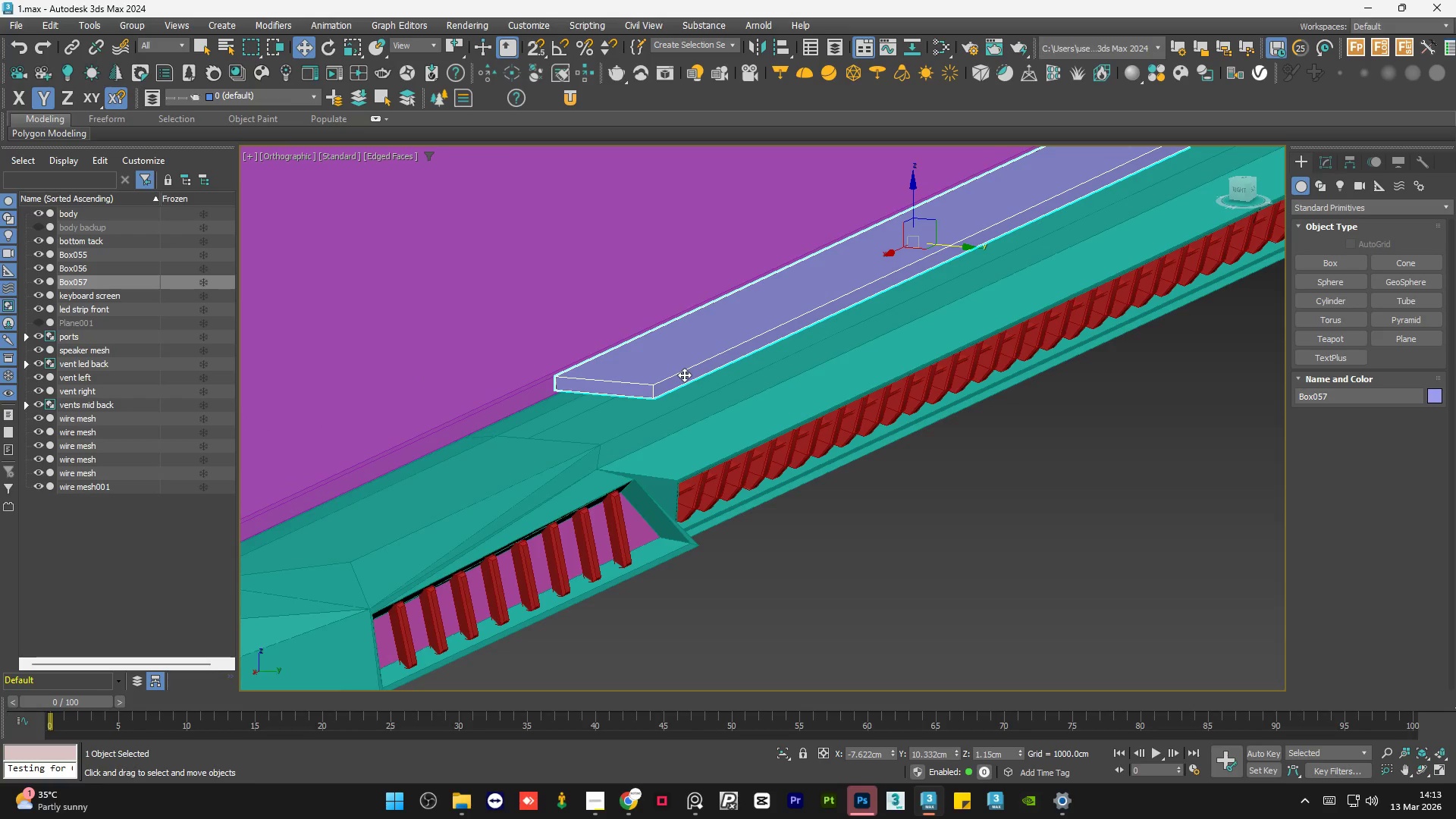 
key(Control+Z)
 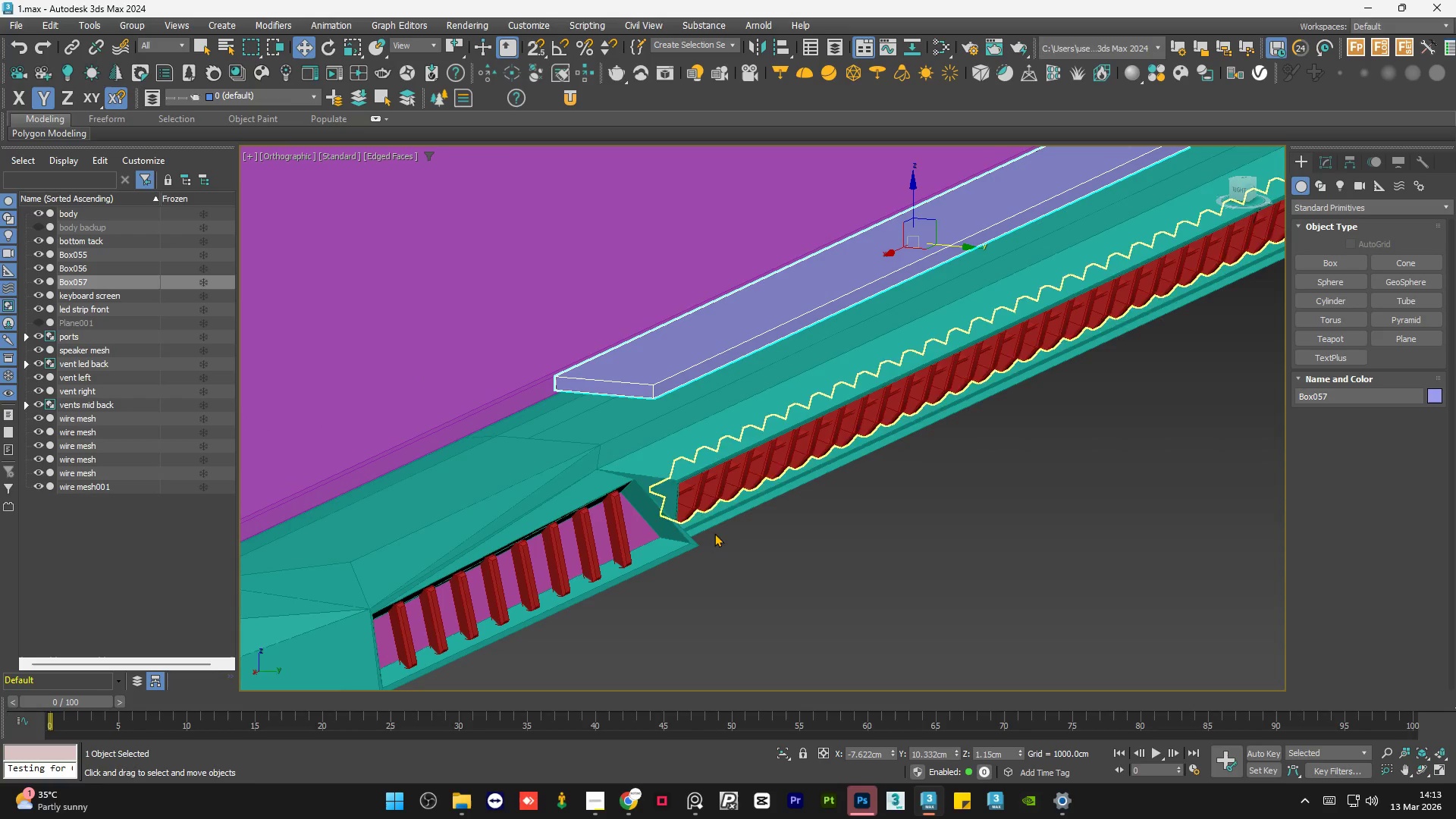 
left_click([843, 627])
 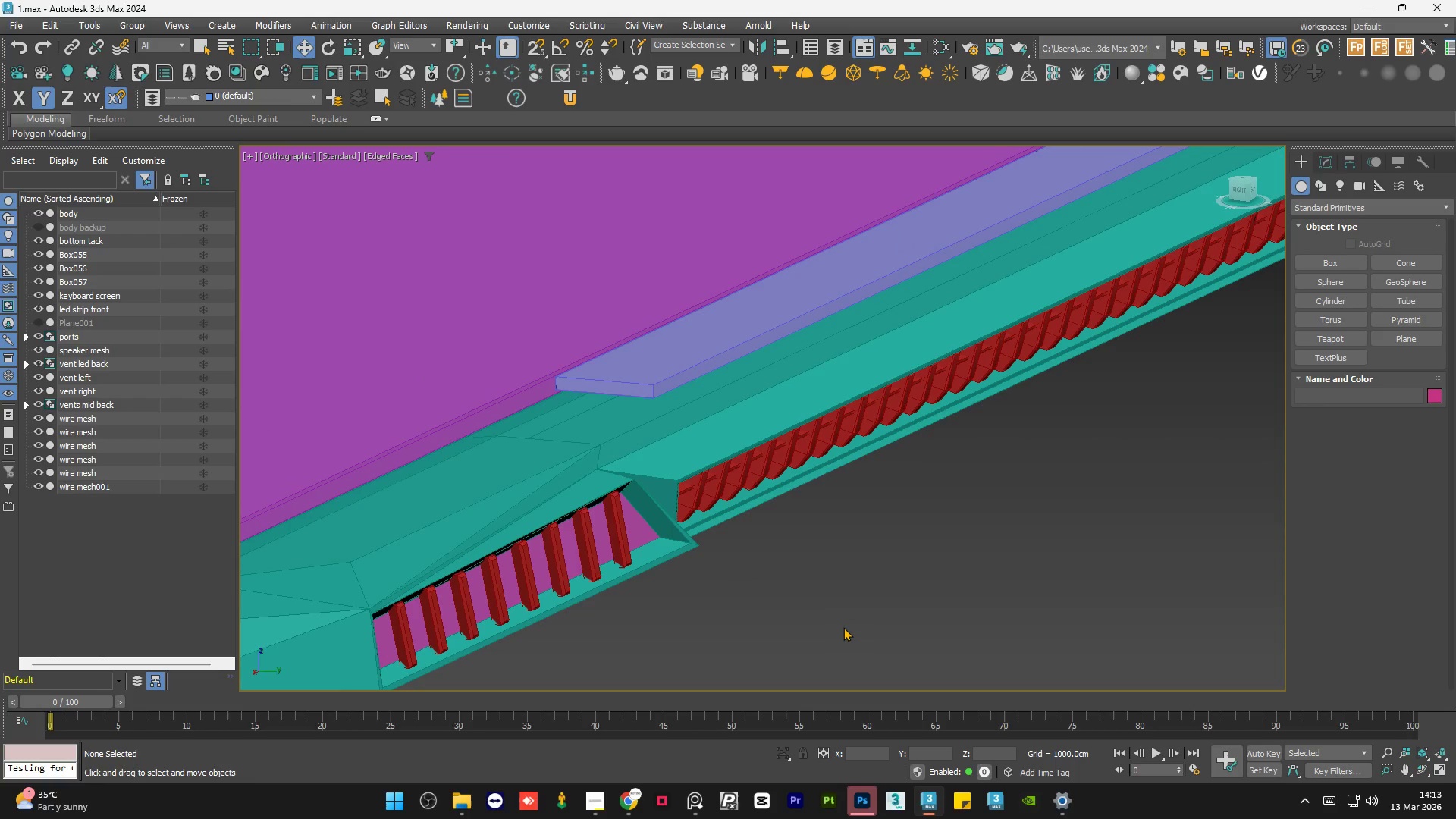 
key(Control+Z)
 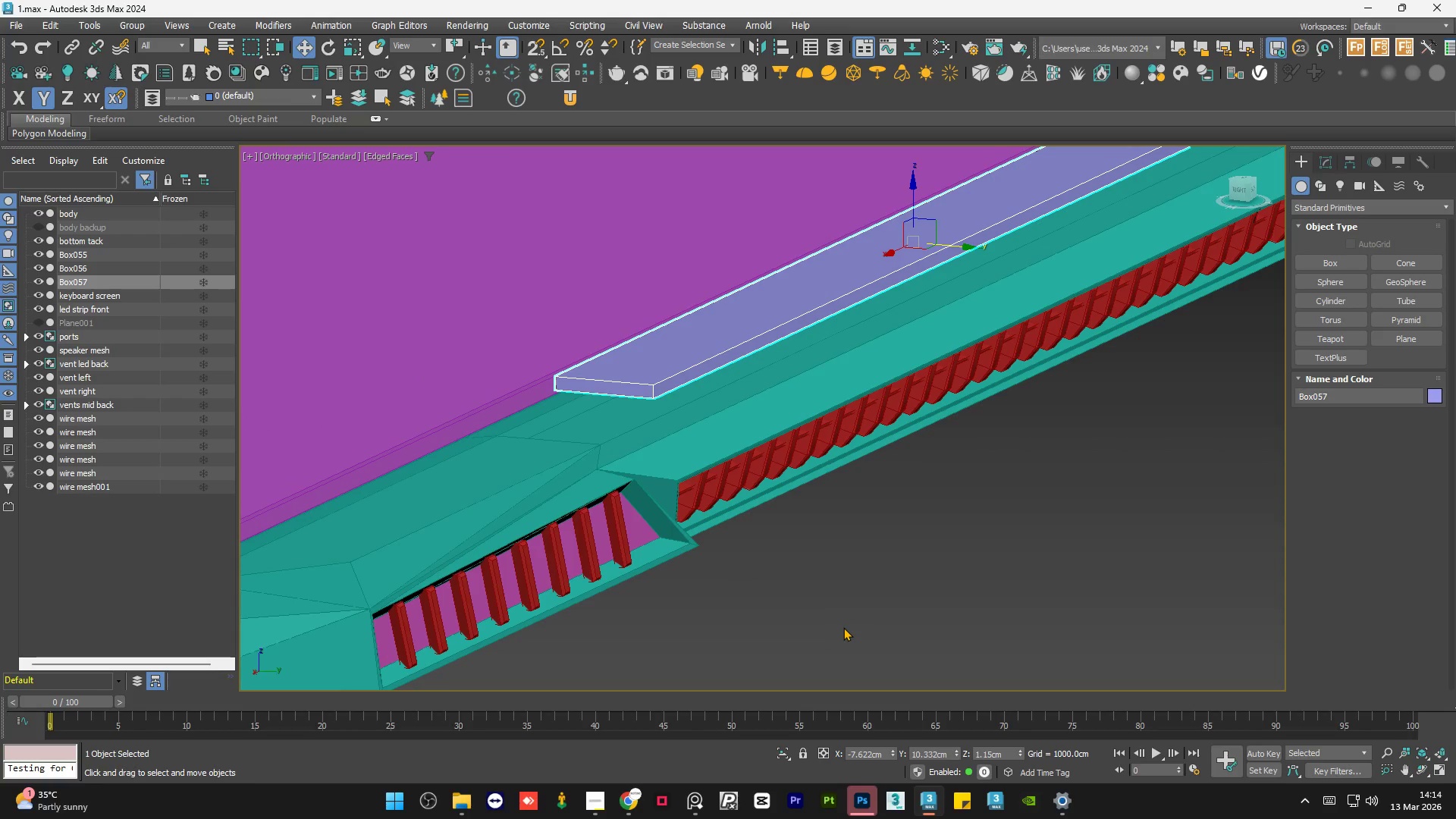 
key(Control+Z)
 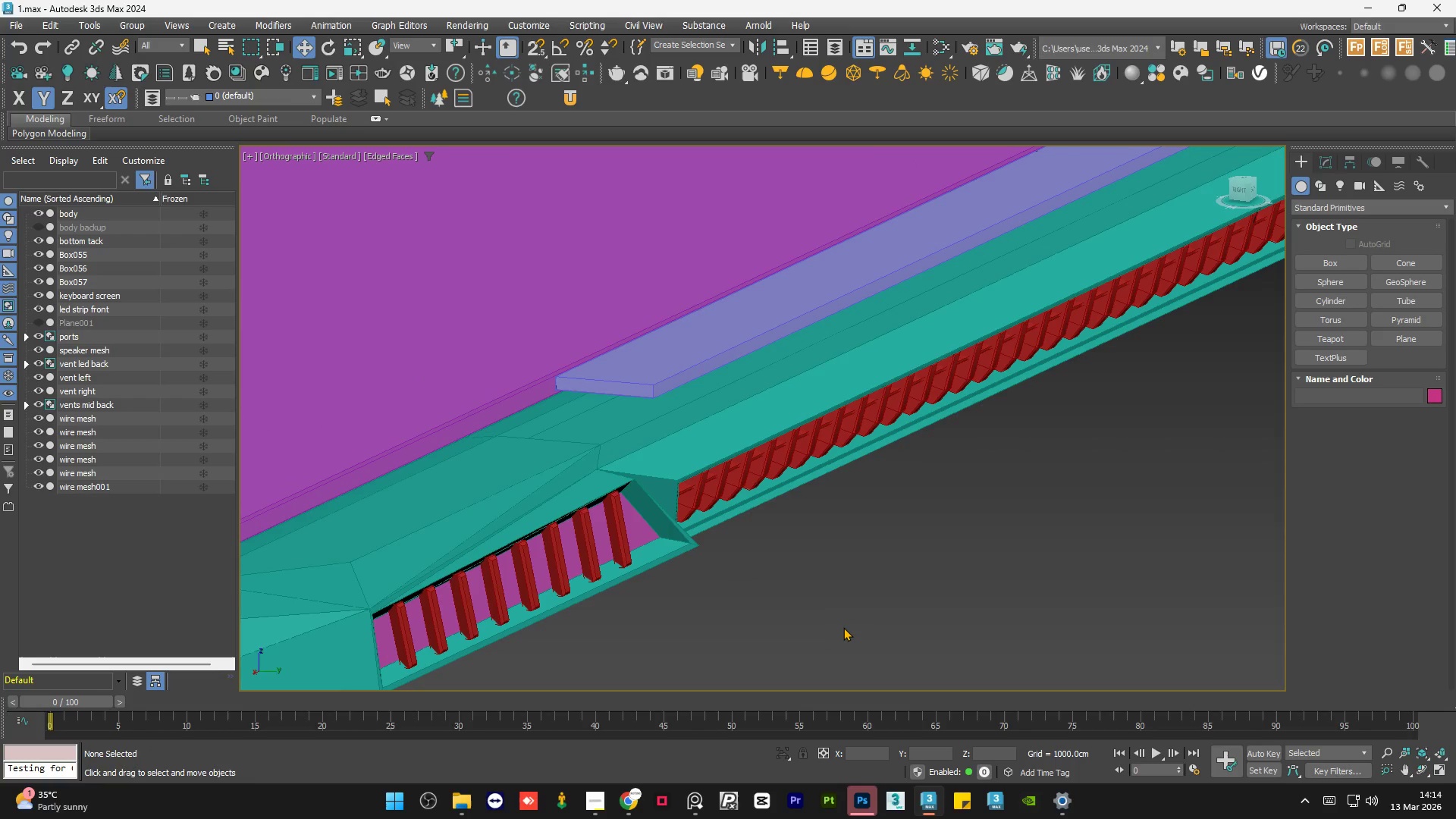 
key(Control+Z)
 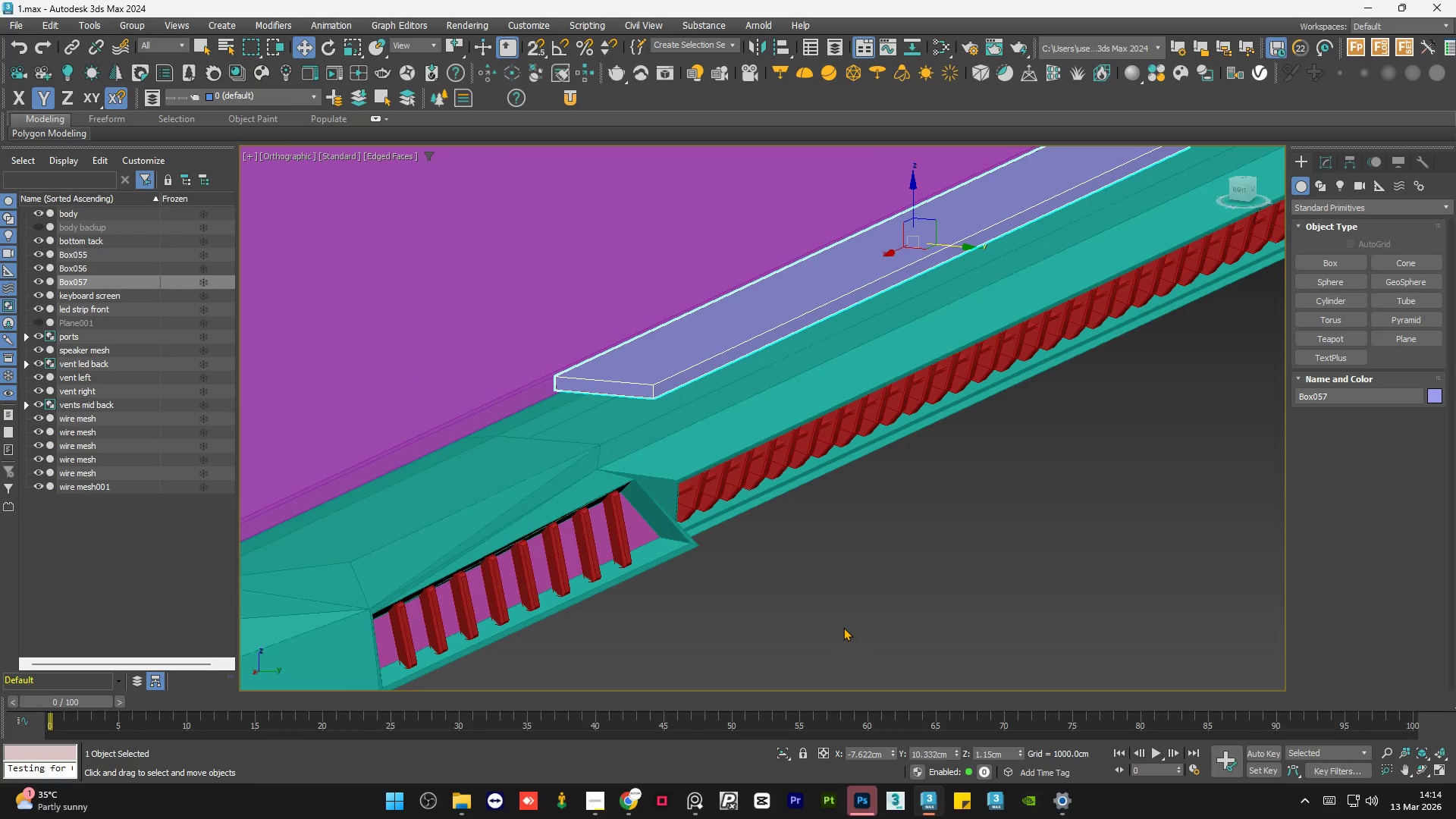 
key(Control+Z)
 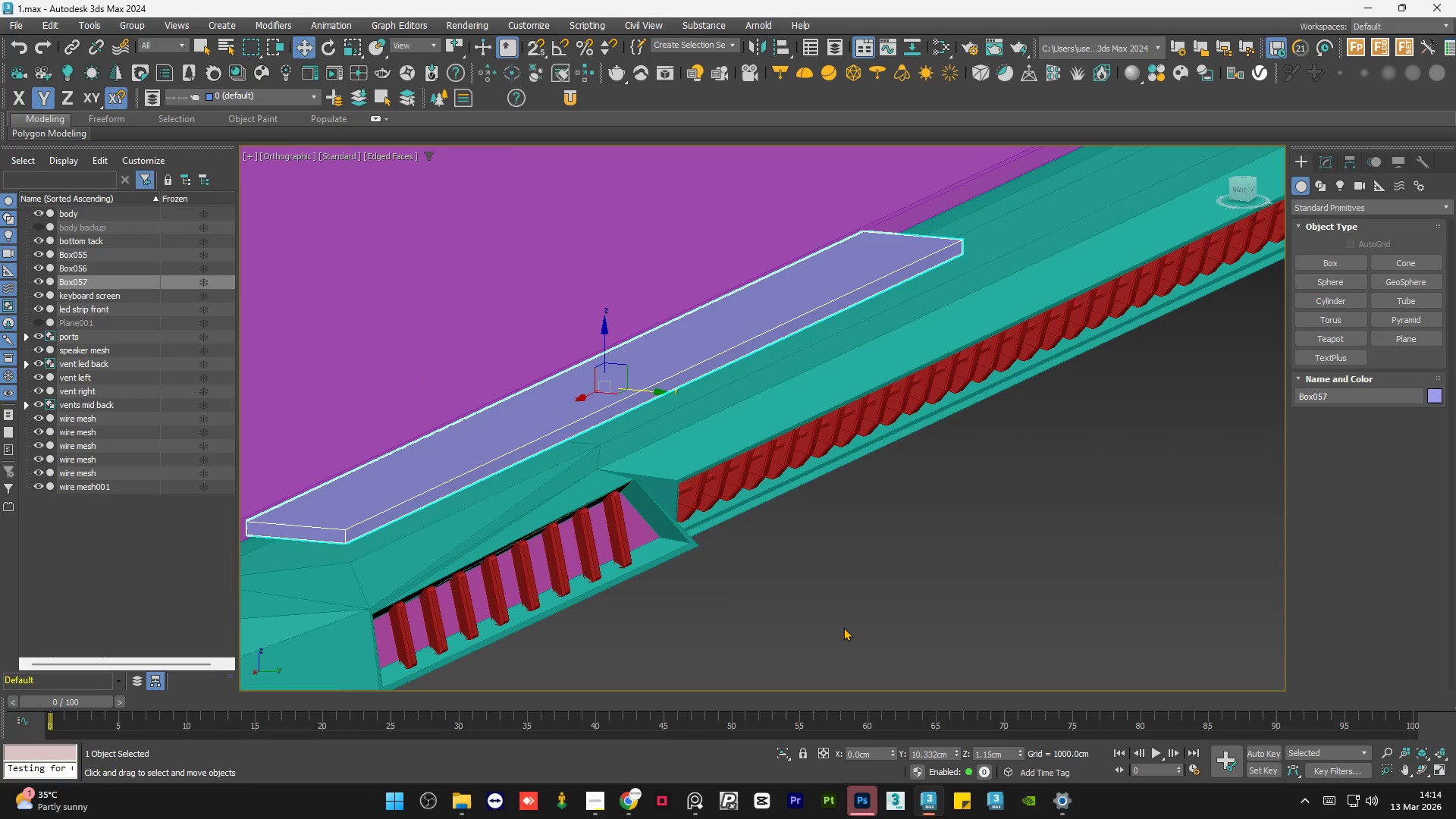 
key(Control+Y)
 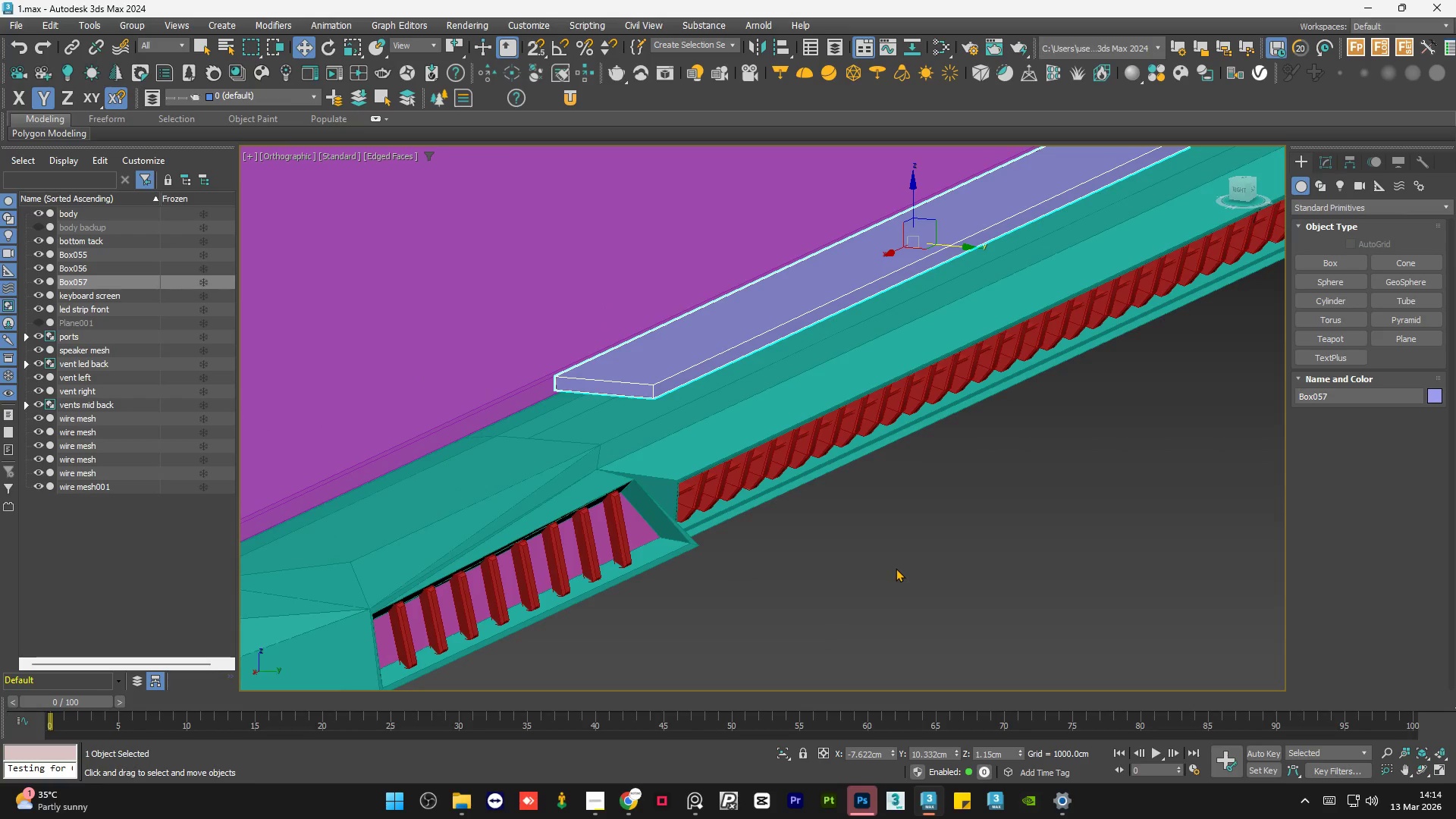 
left_click([896, 563])
 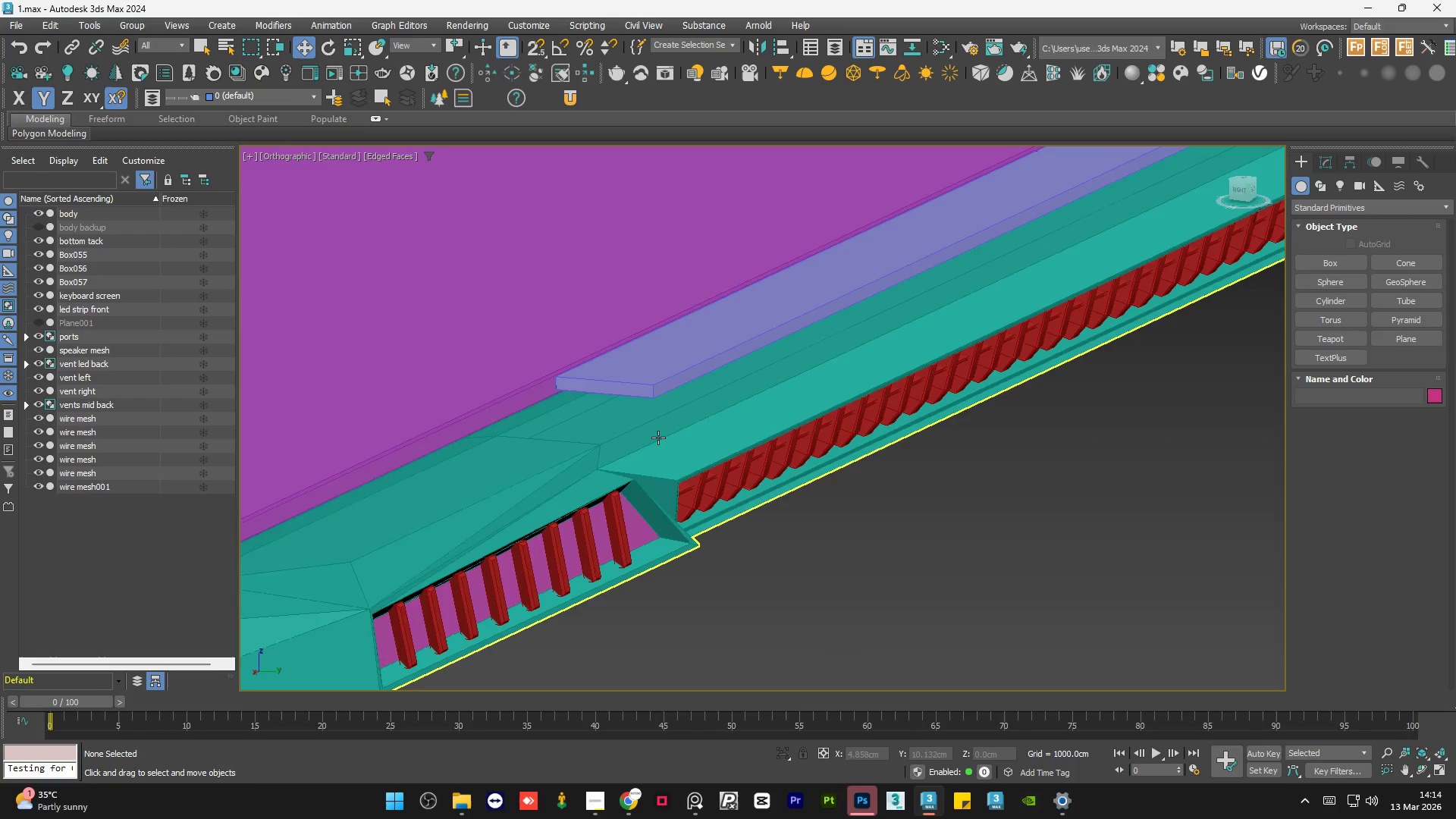 
scroll: coordinate [617, 435], scroll_direction: down, amount: 2.0
 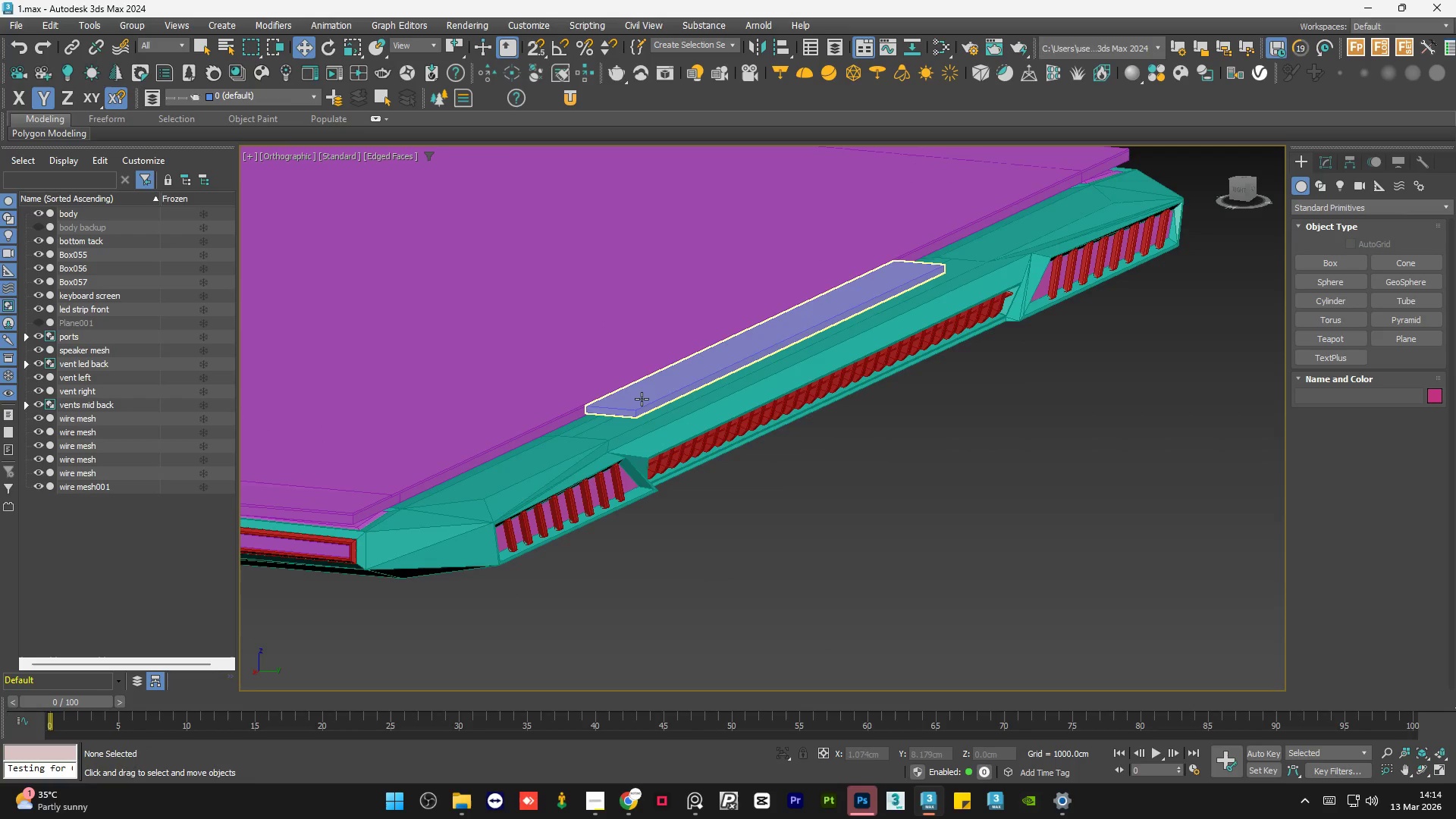 
left_click([642, 399])
 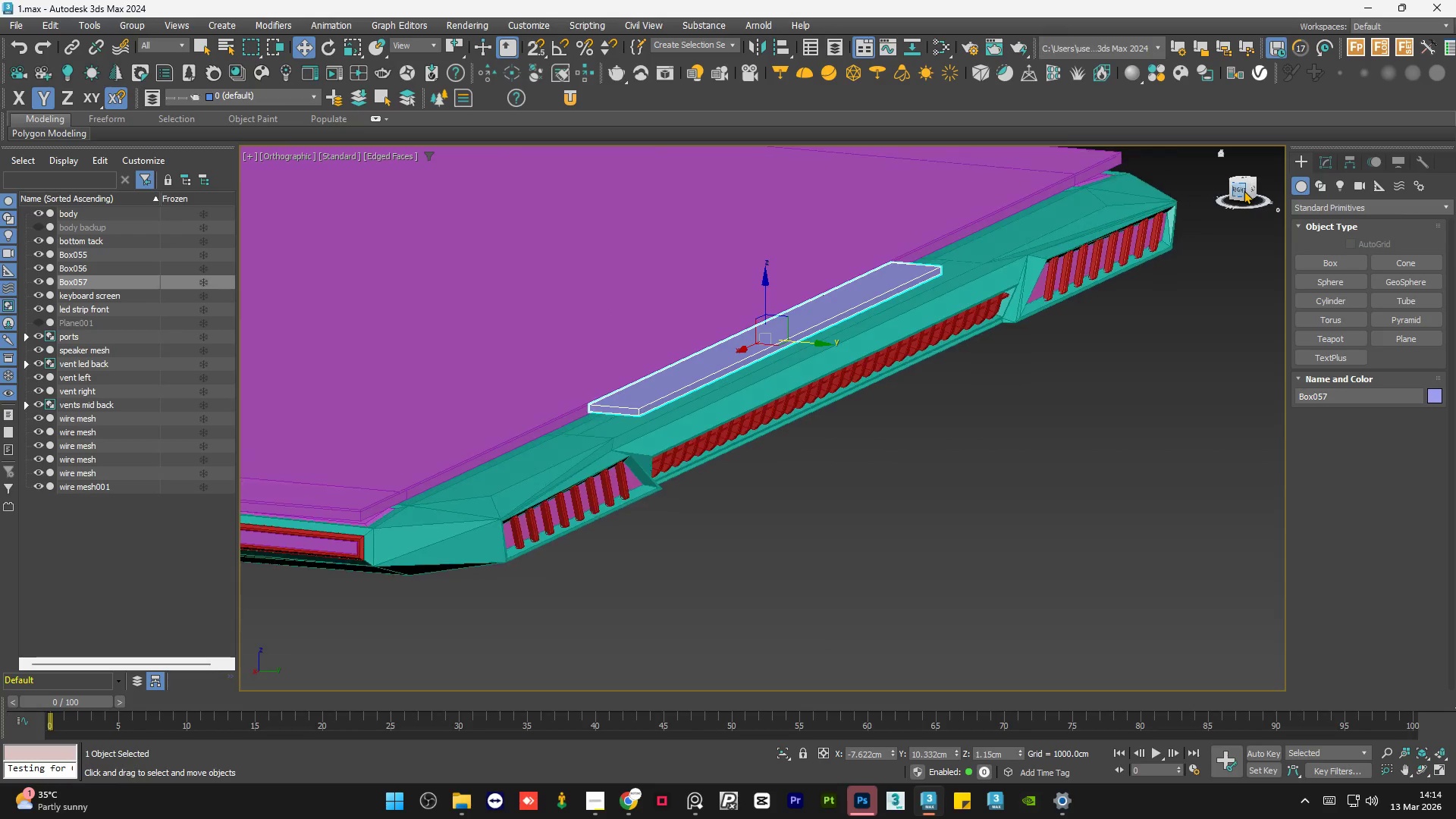 
scroll: coordinate [808, 337], scroll_direction: up, amount: 3.0
 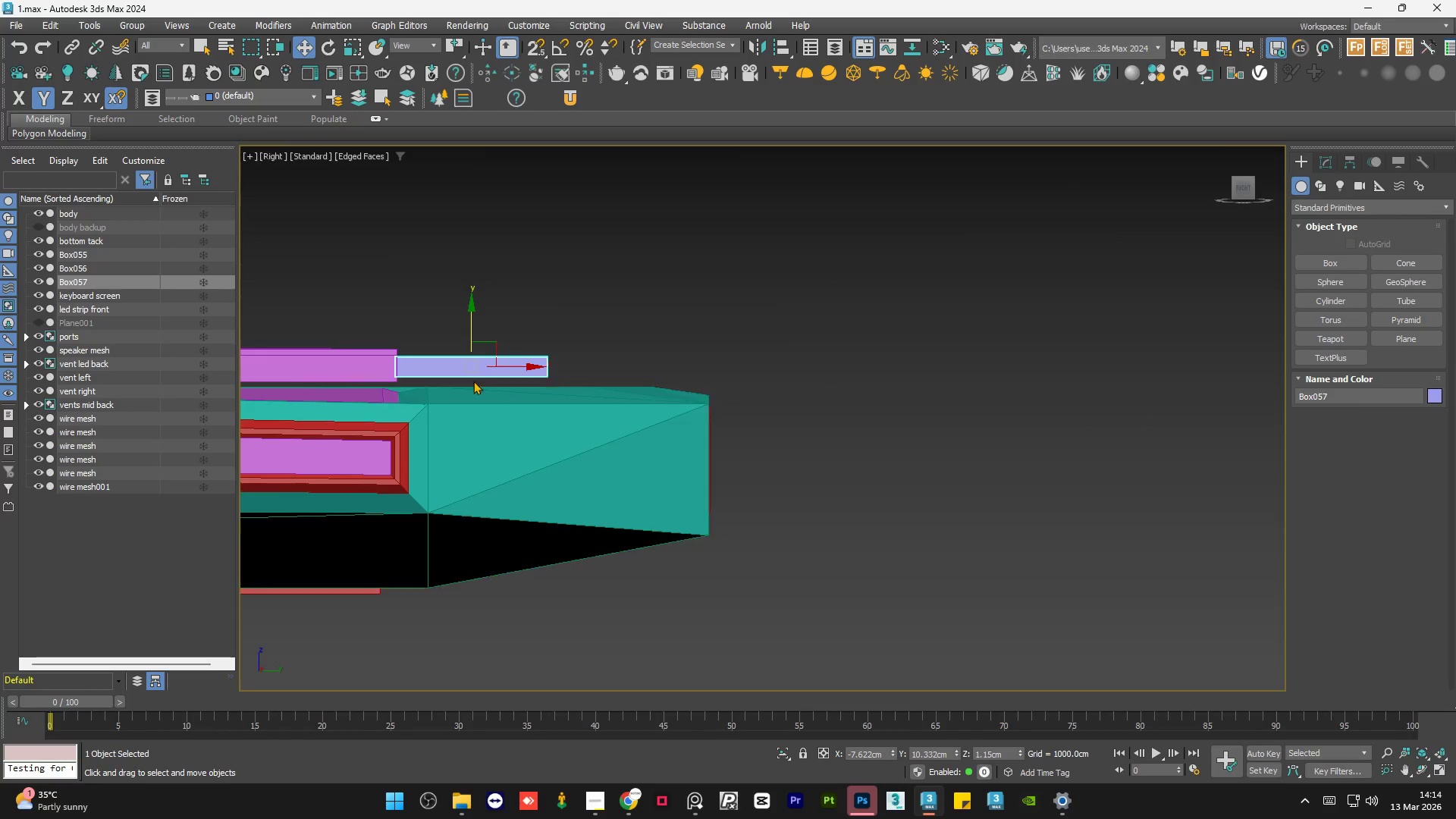 
left_click([443, 359])
 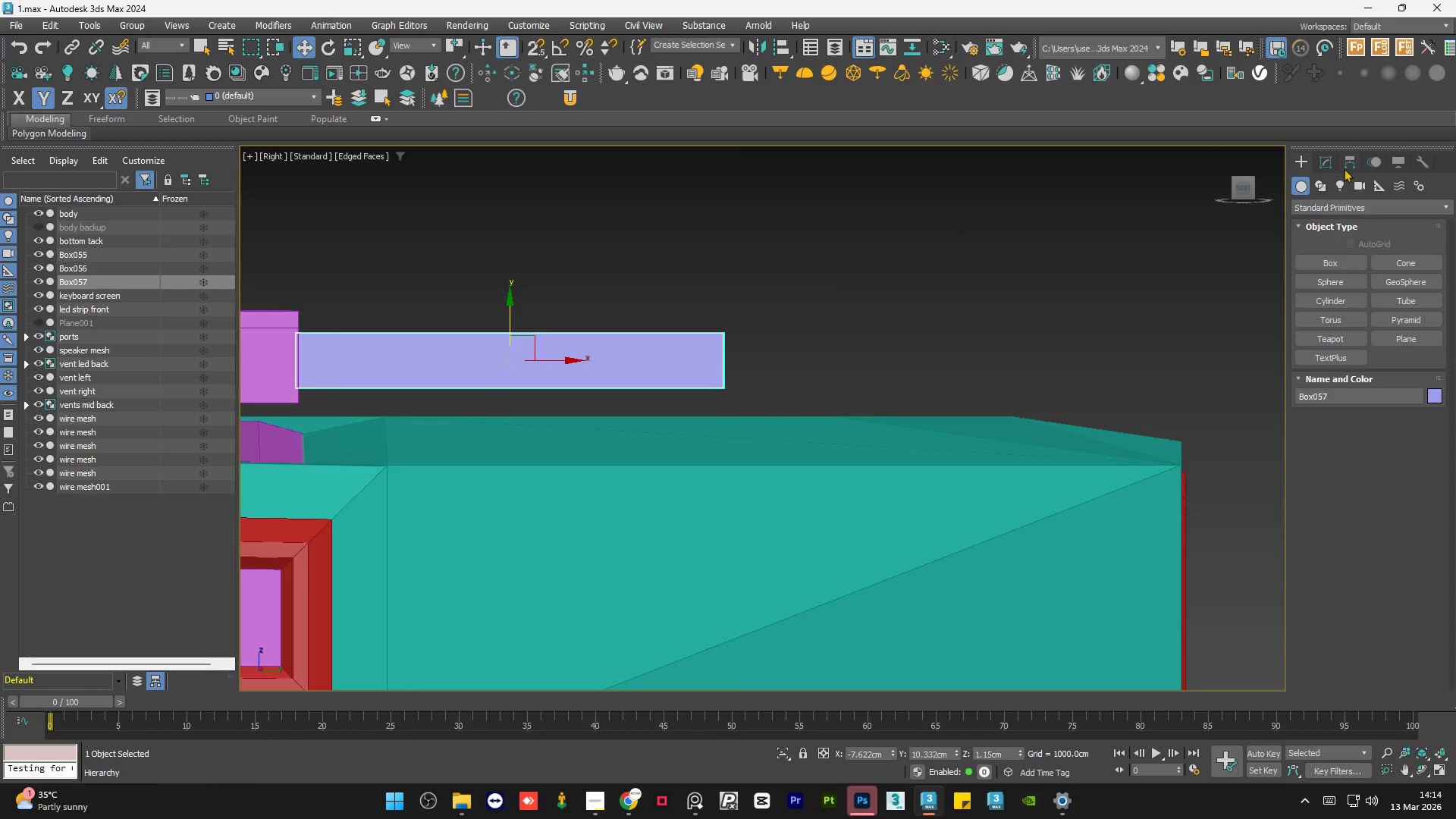 
scroll: coordinate [441, 364], scroll_direction: up, amount: 3.0
 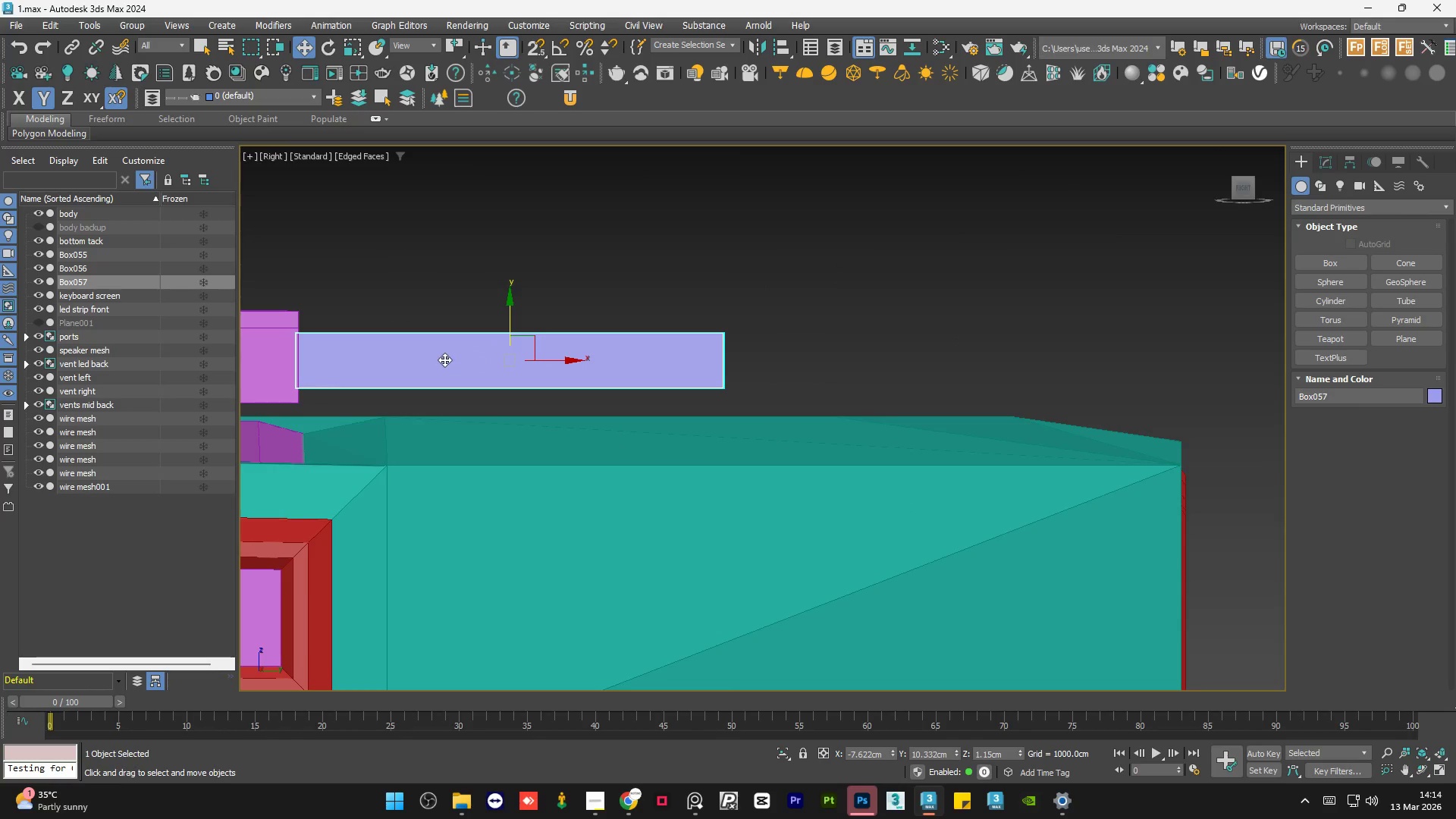 
left_click([1328, 160])
 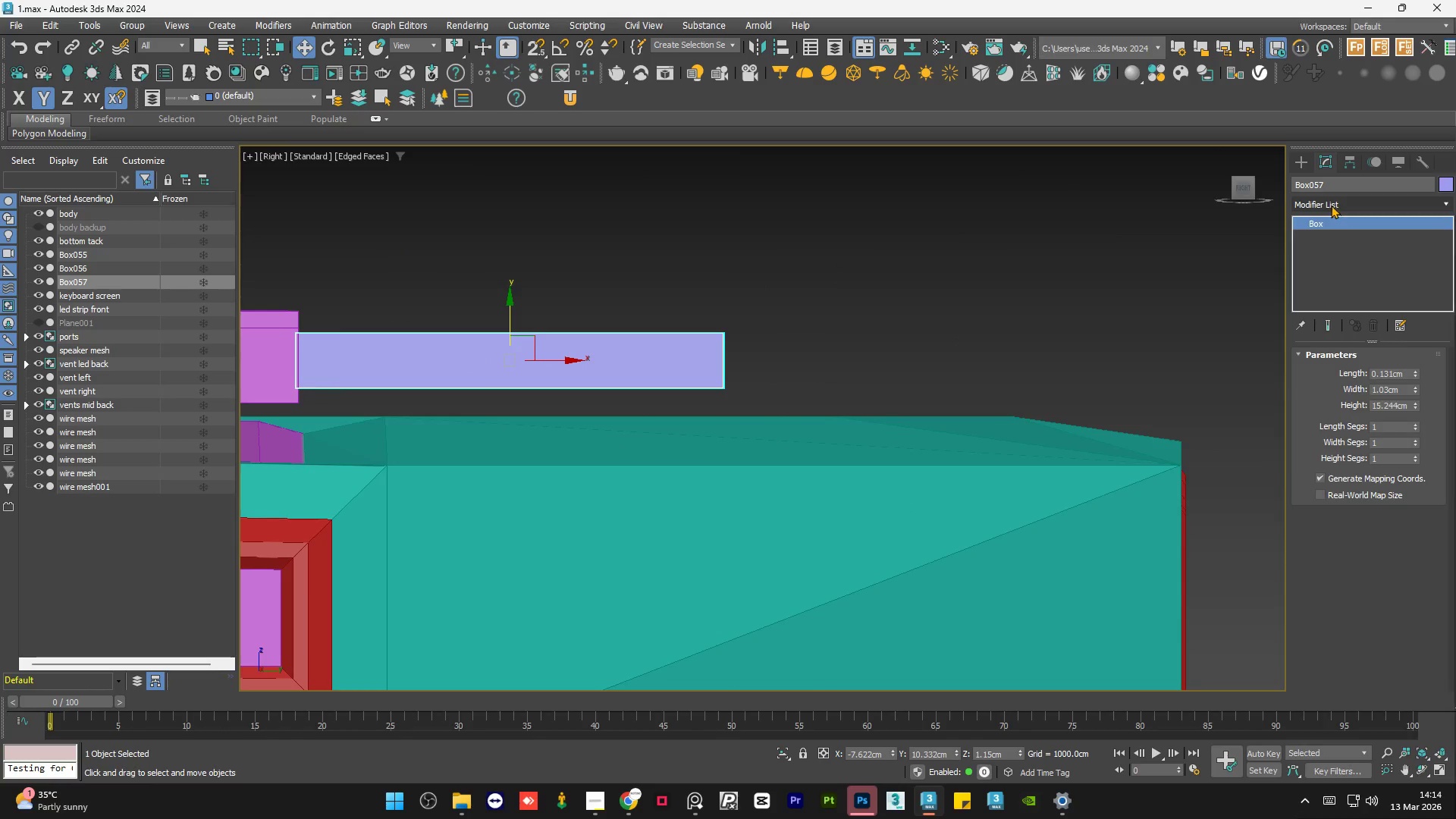 
type(ed)
 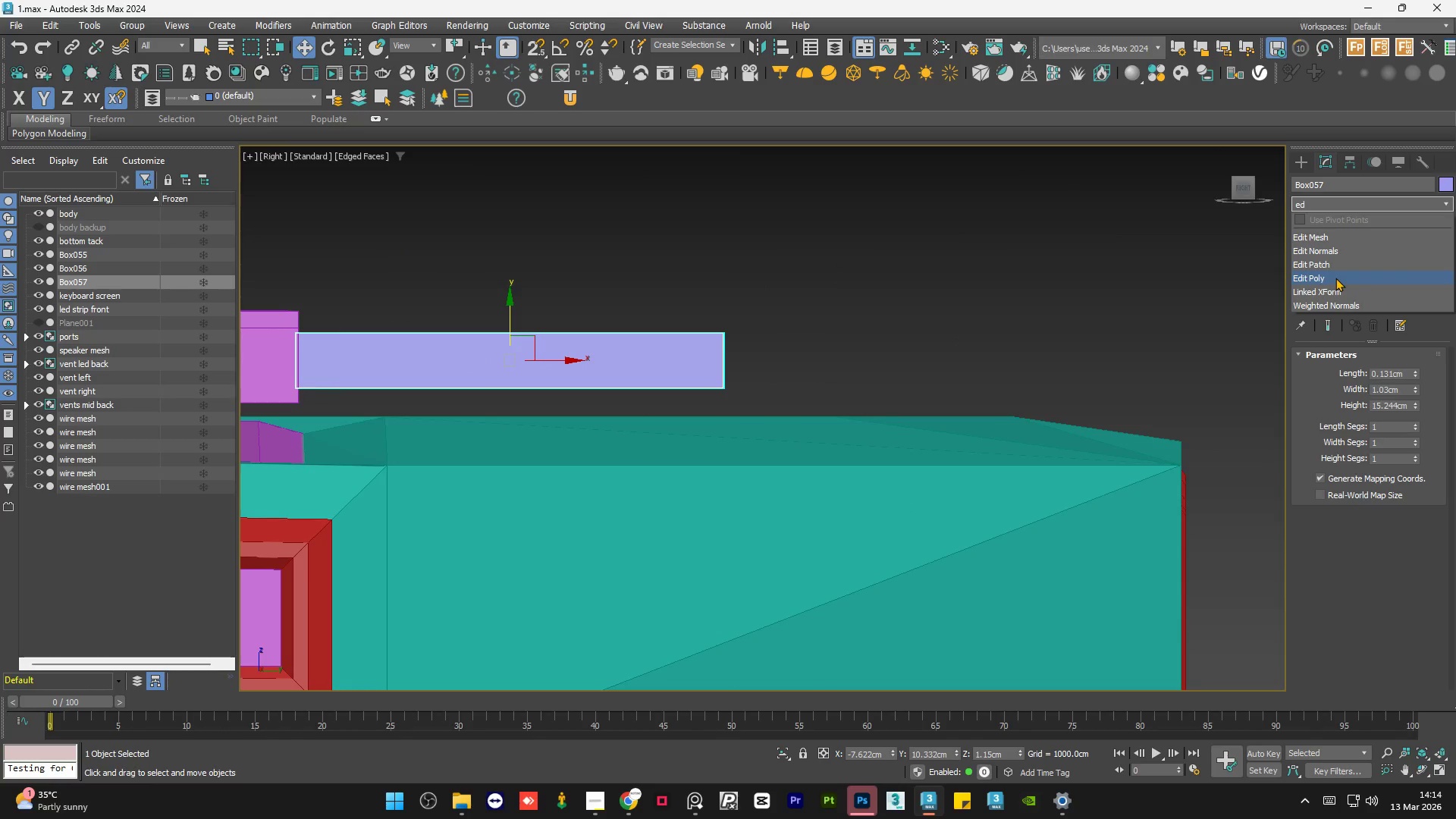 
left_click([1335, 278])
 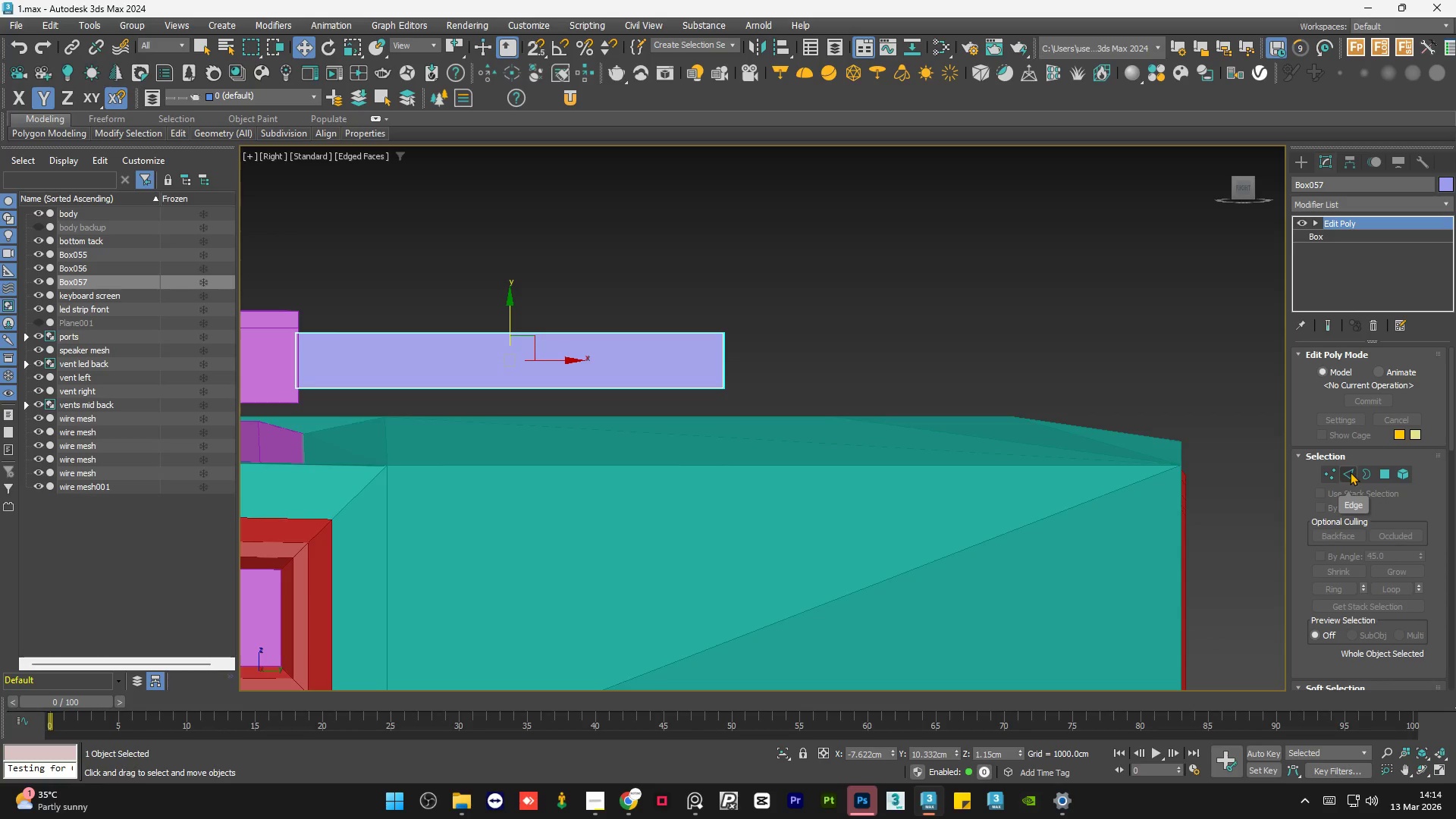 
left_click([1350, 472])
 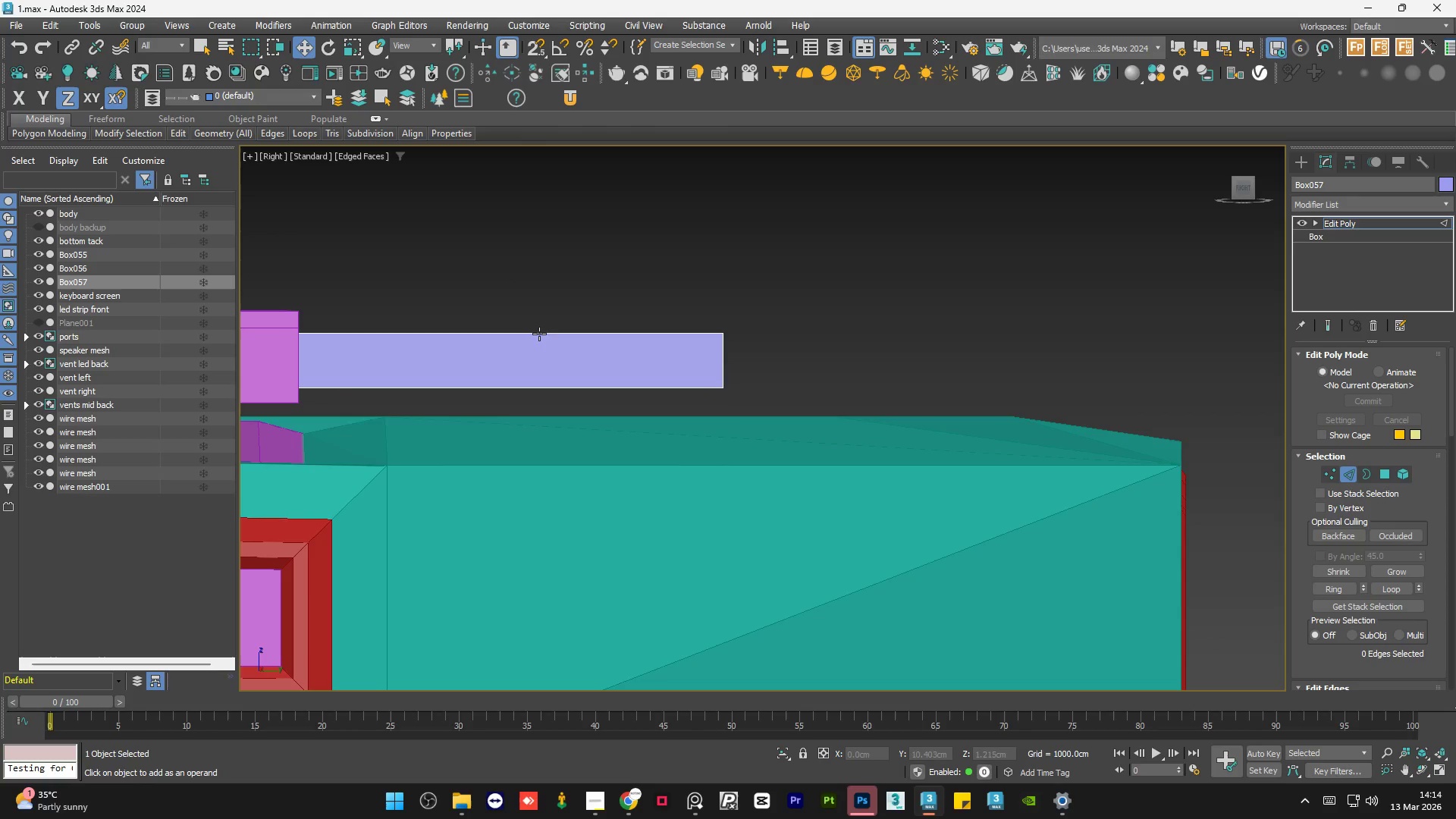 
key(Alt+1)
 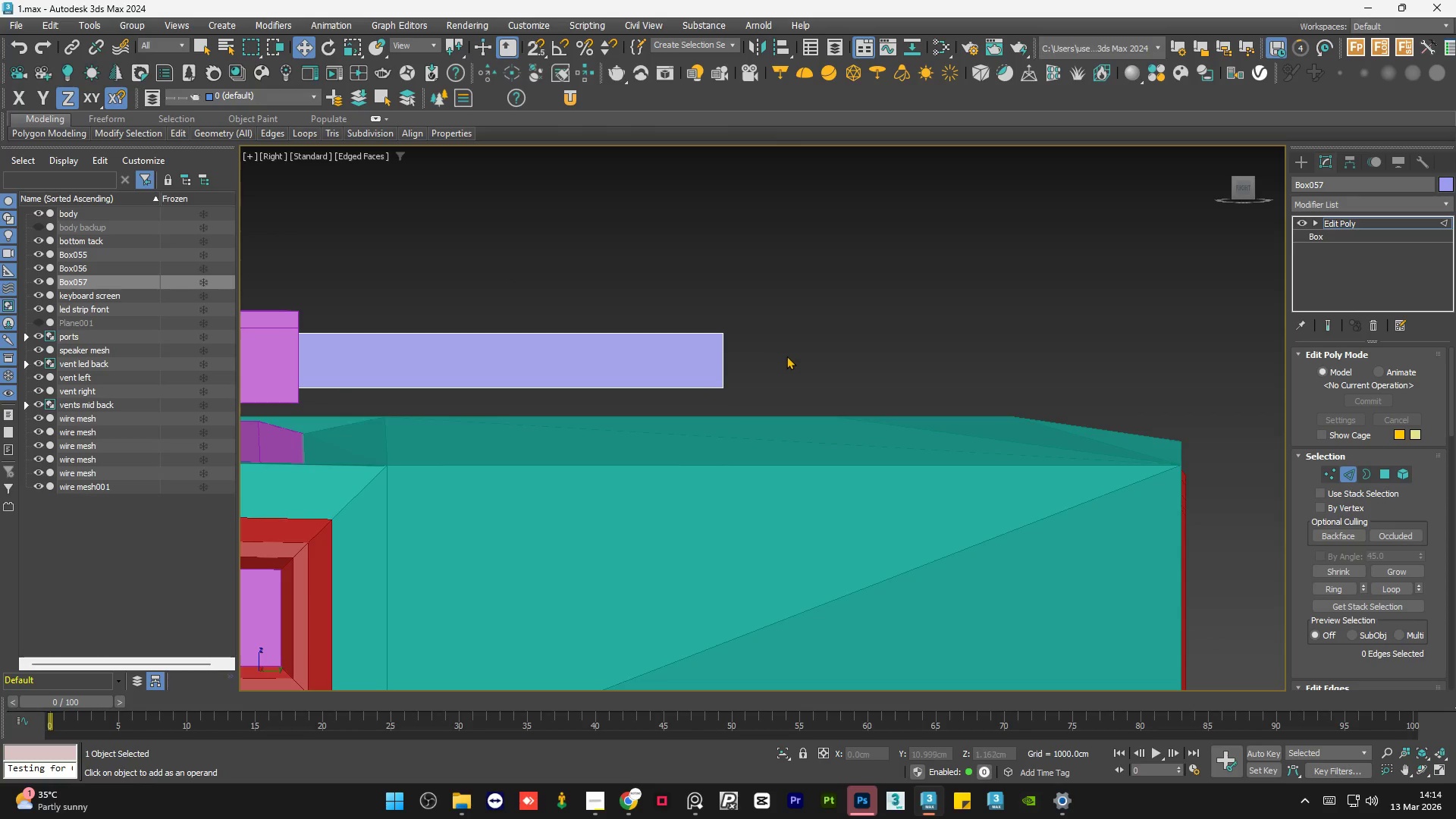 
scroll: coordinate [806, 337], scroll_direction: down, amount: 1.0
 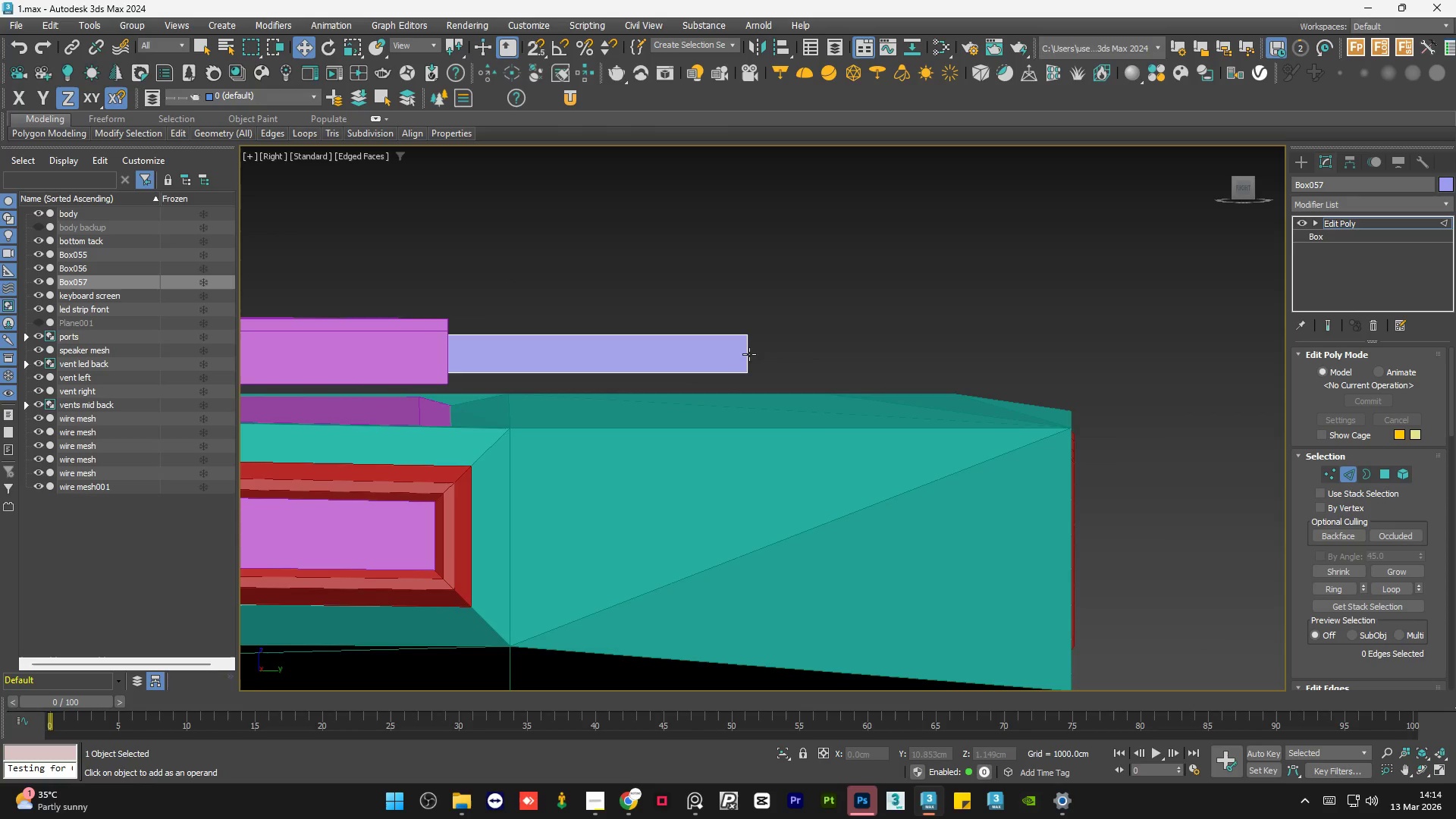 
hold_key(key=AltLeft, duration=0.69)
 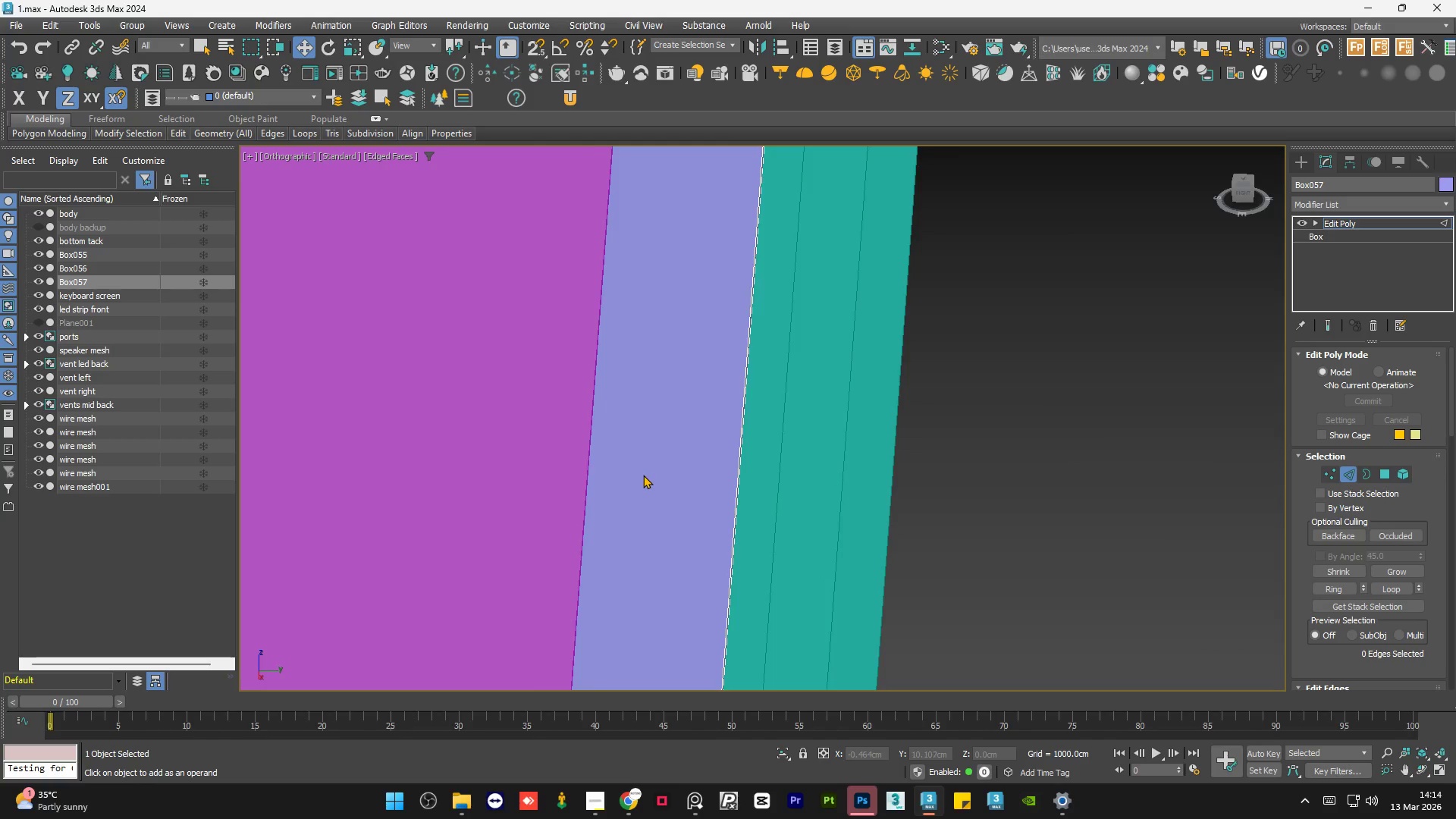 
scroll: coordinate [746, 357], scroll_direction: down, amount: 2.0
 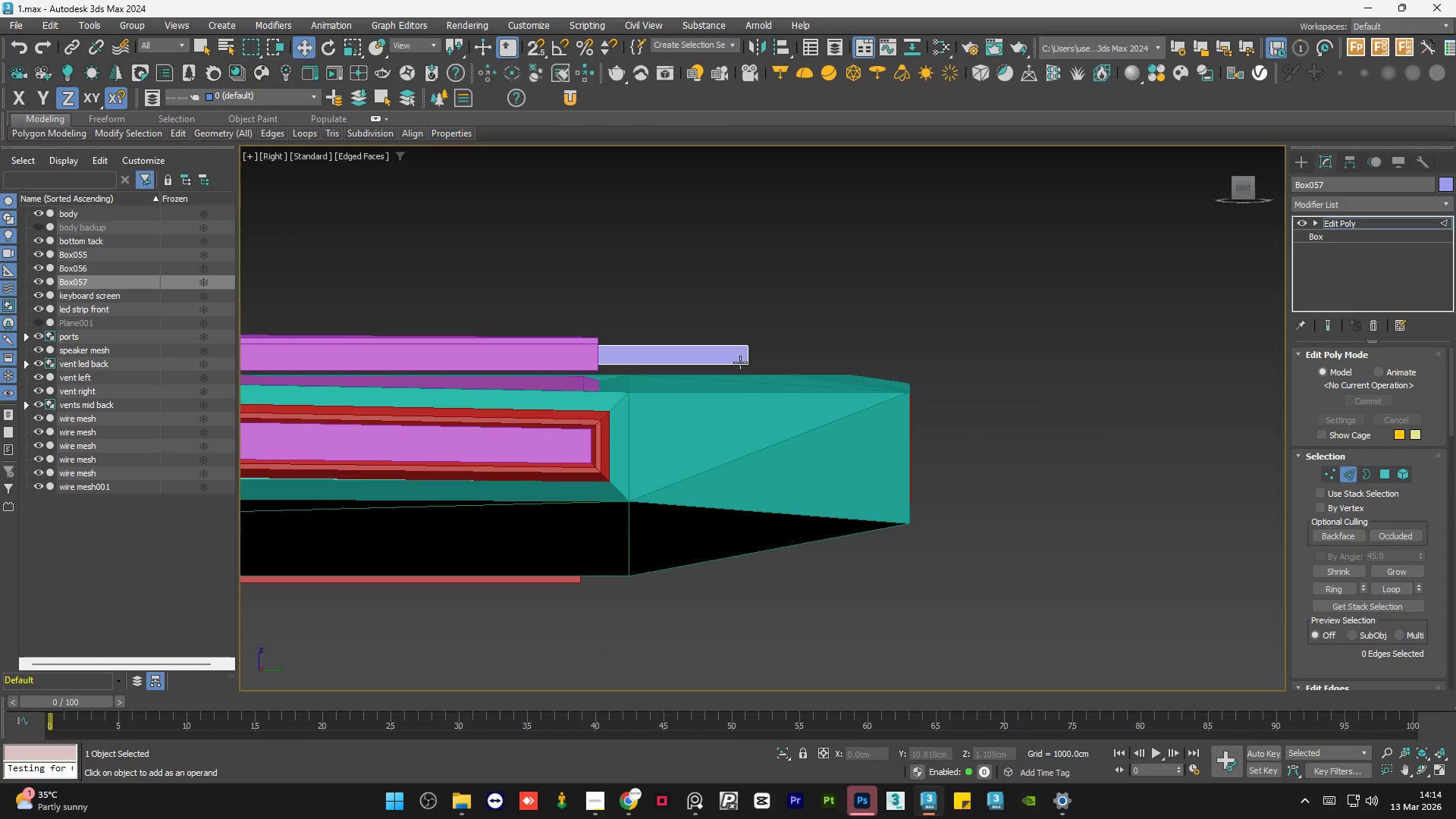 
hold_key(key=AltLeft, duration=0.53)
 